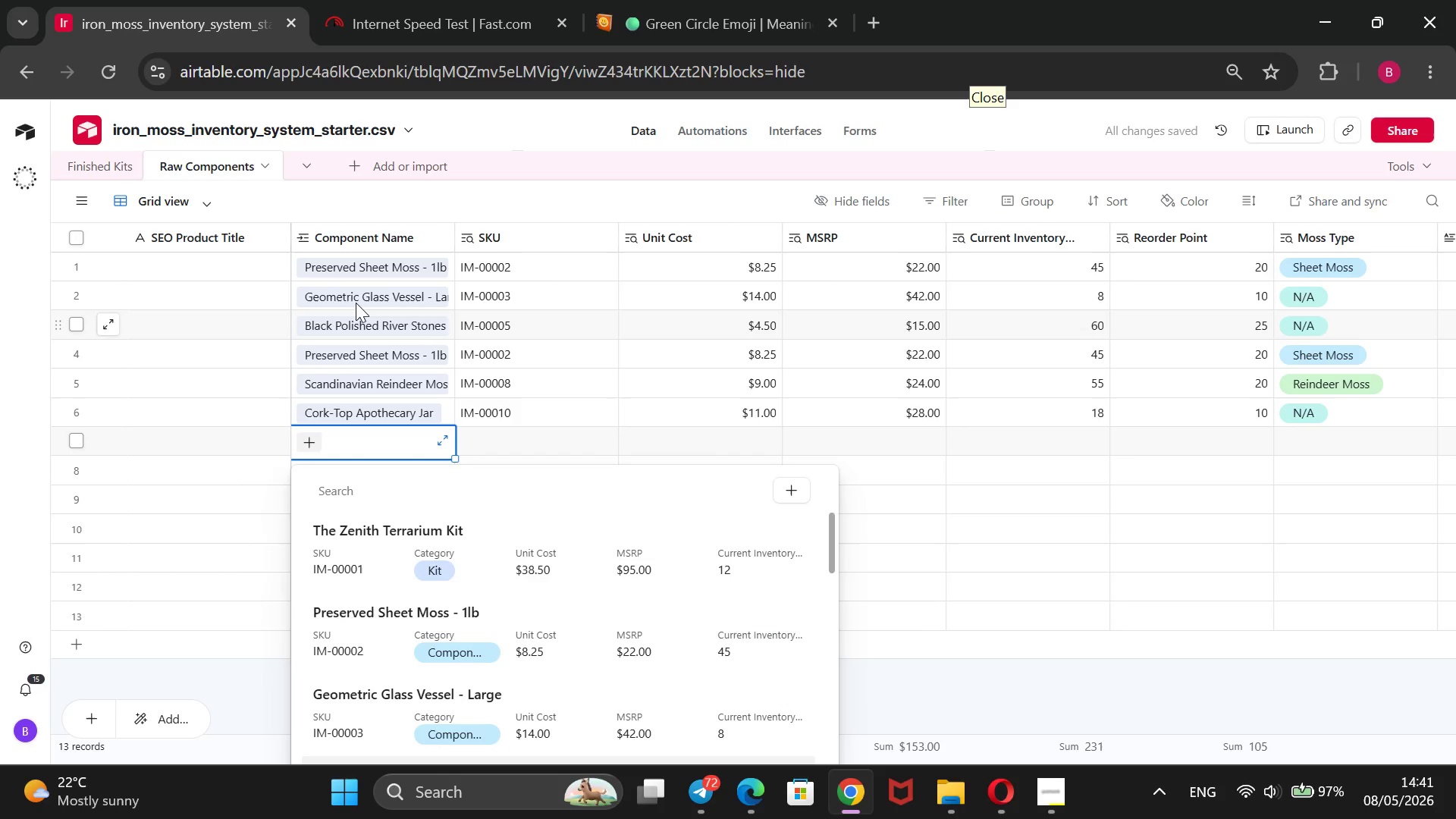 
key(ArrowDown)
 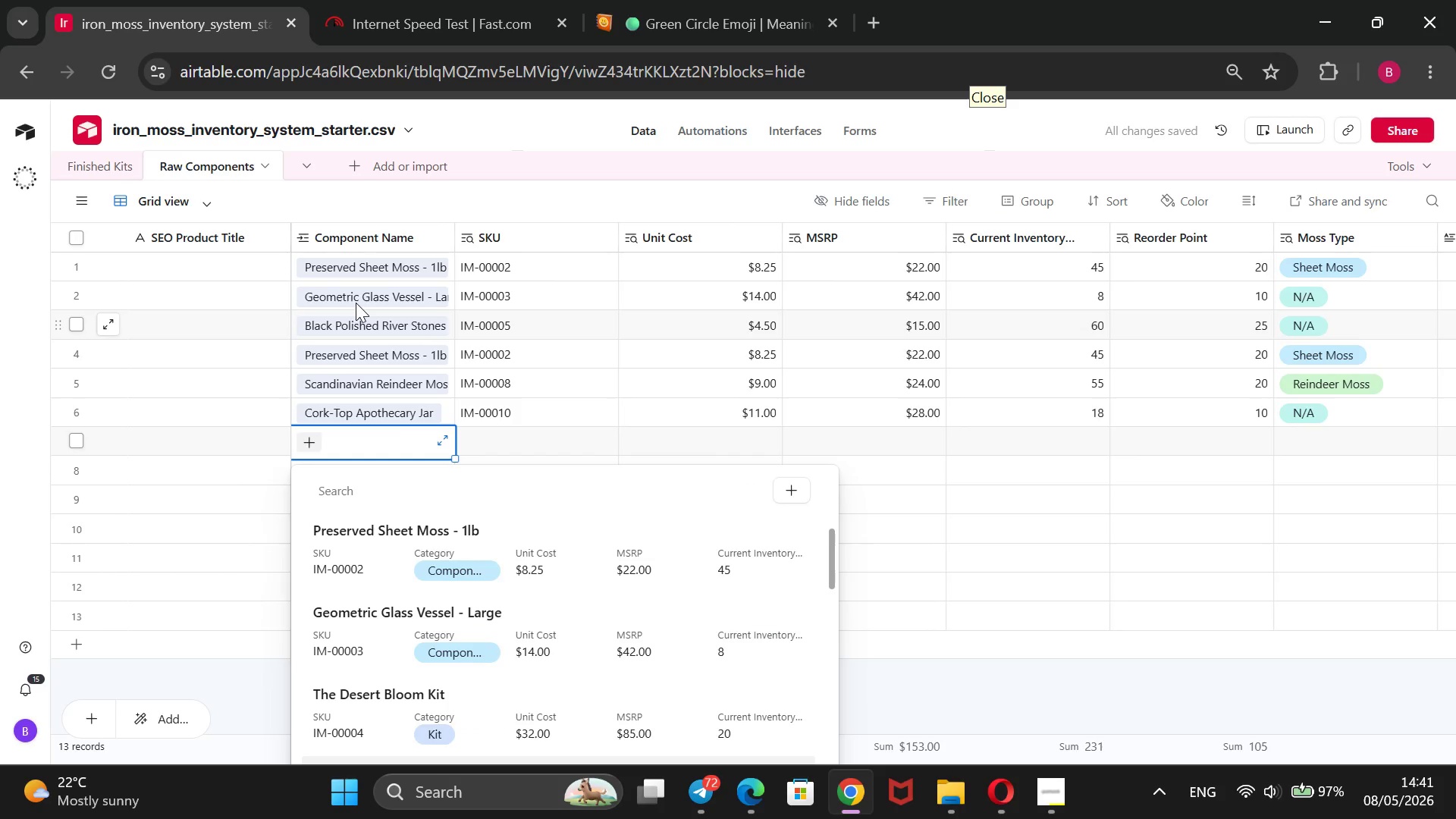 
key(ArrowDown)
 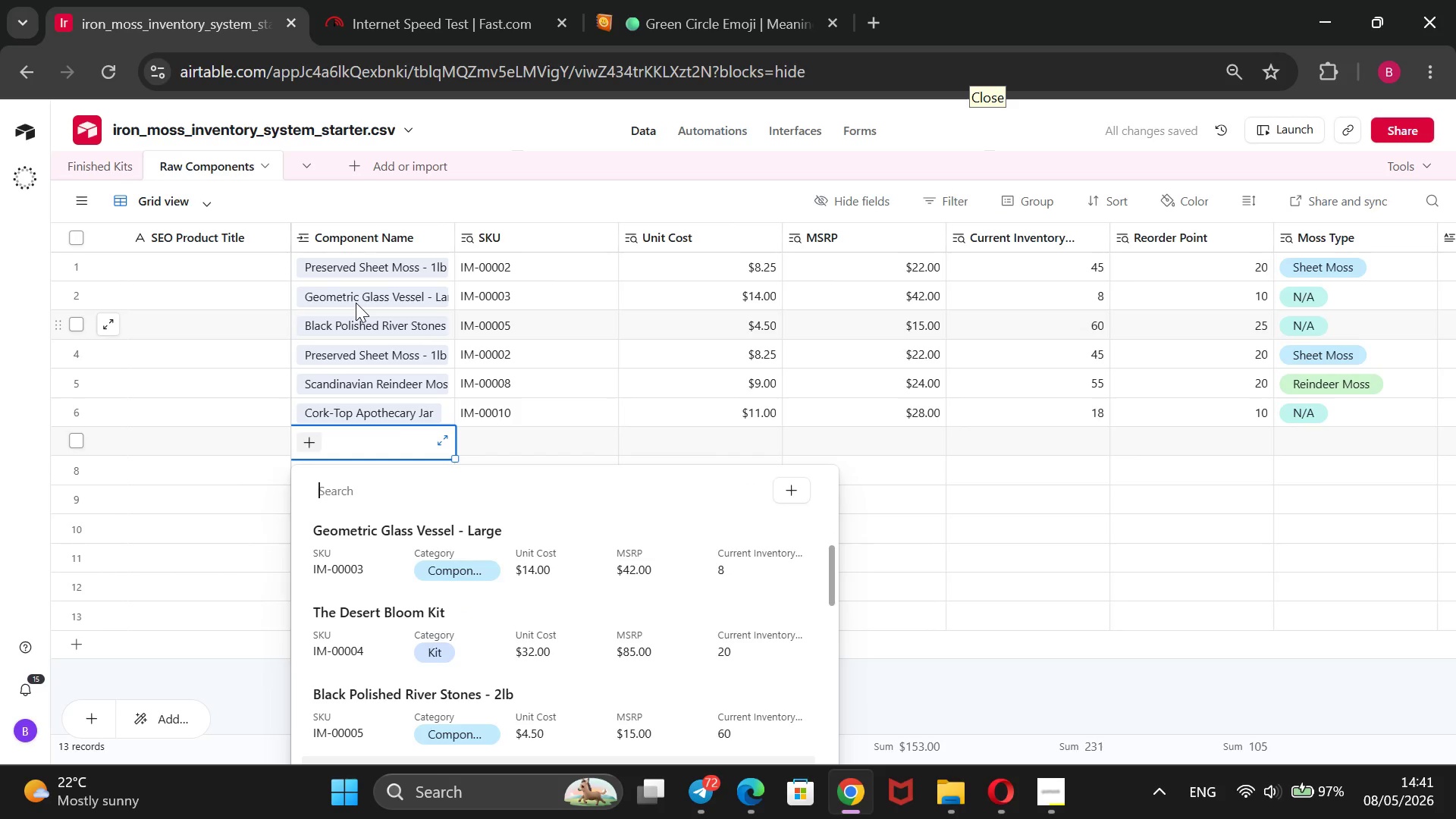 
key(ArrowDown)
 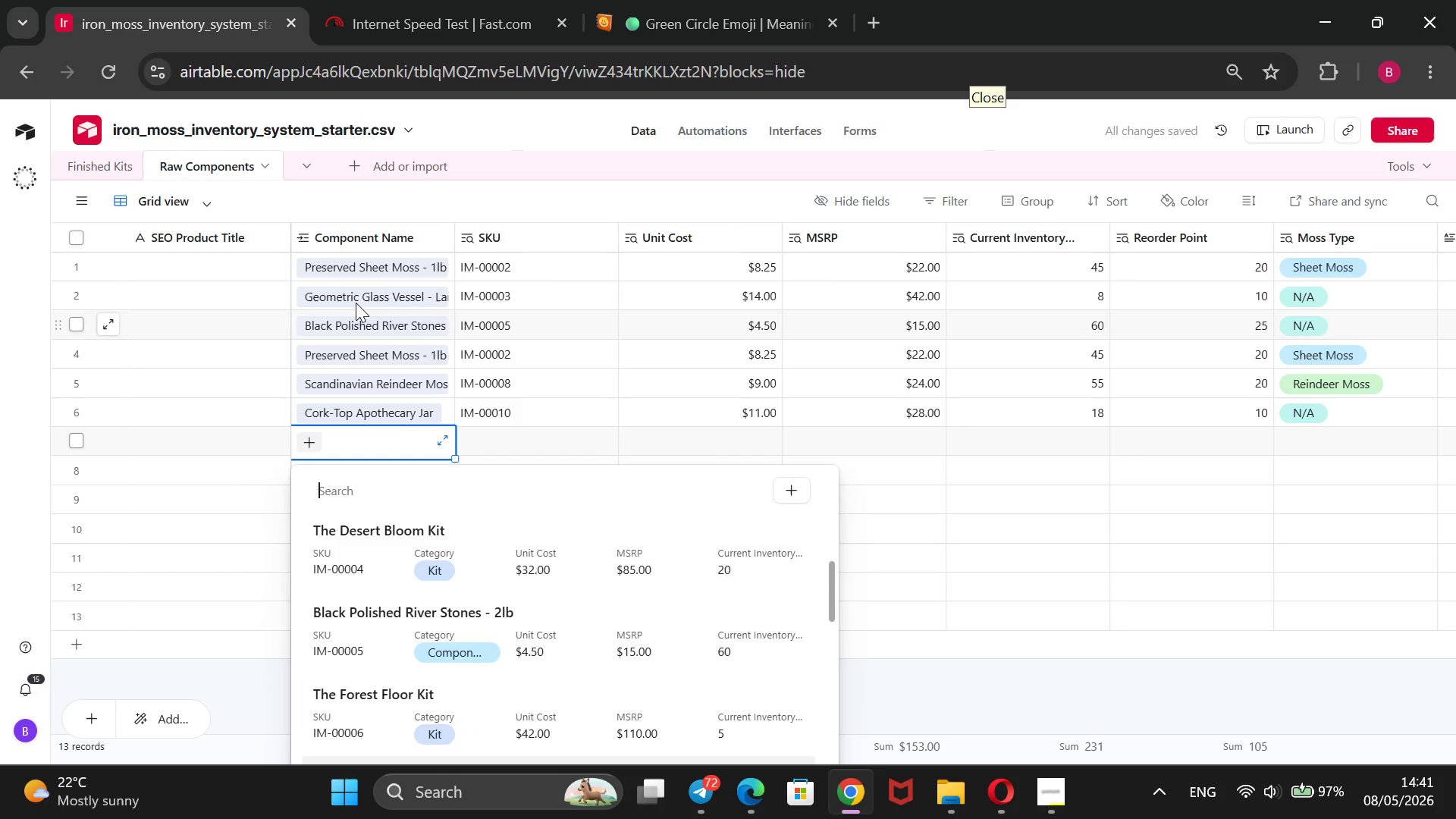 
key(ArrowDown)
 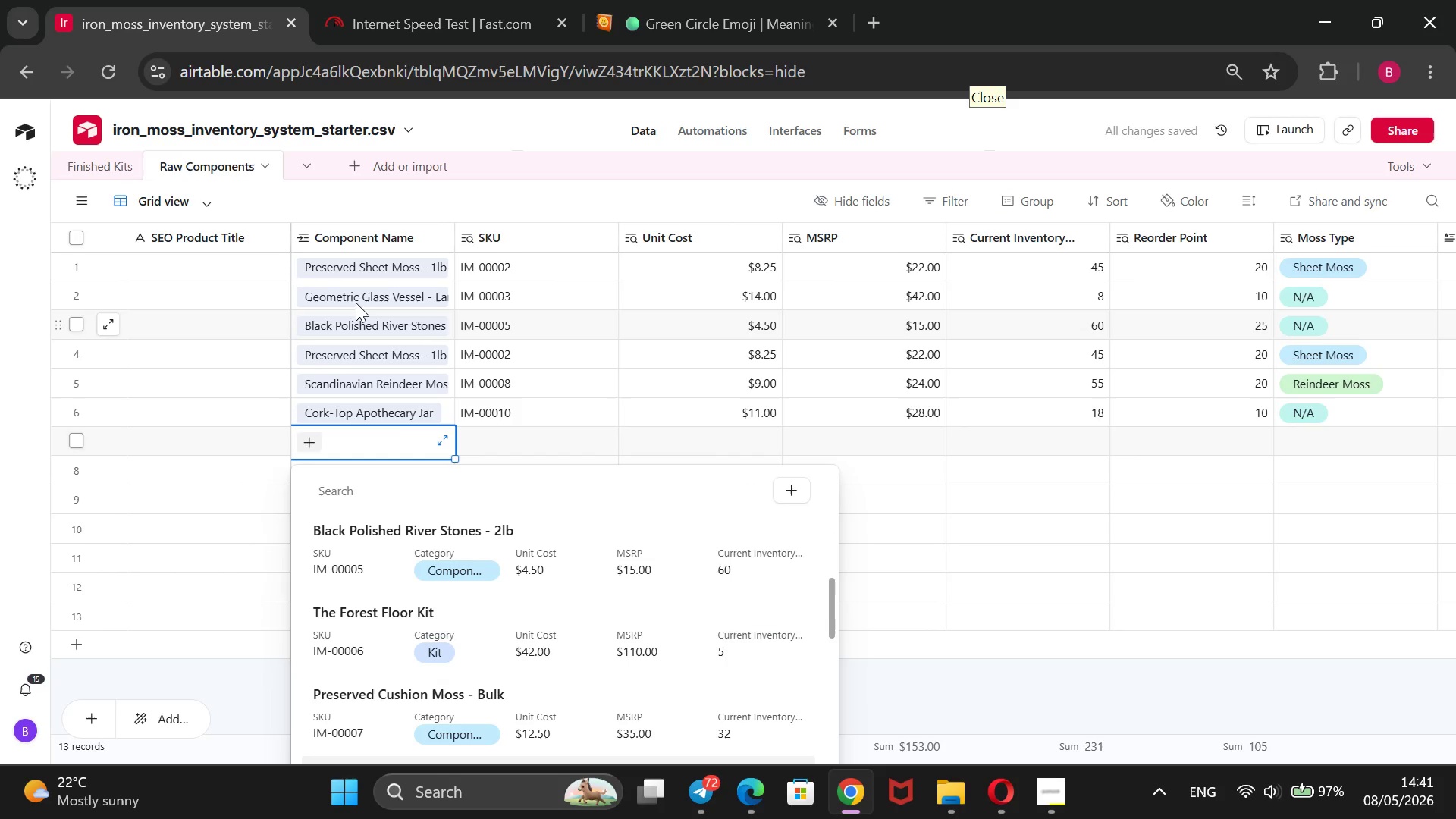 
key(ArrowDown)
 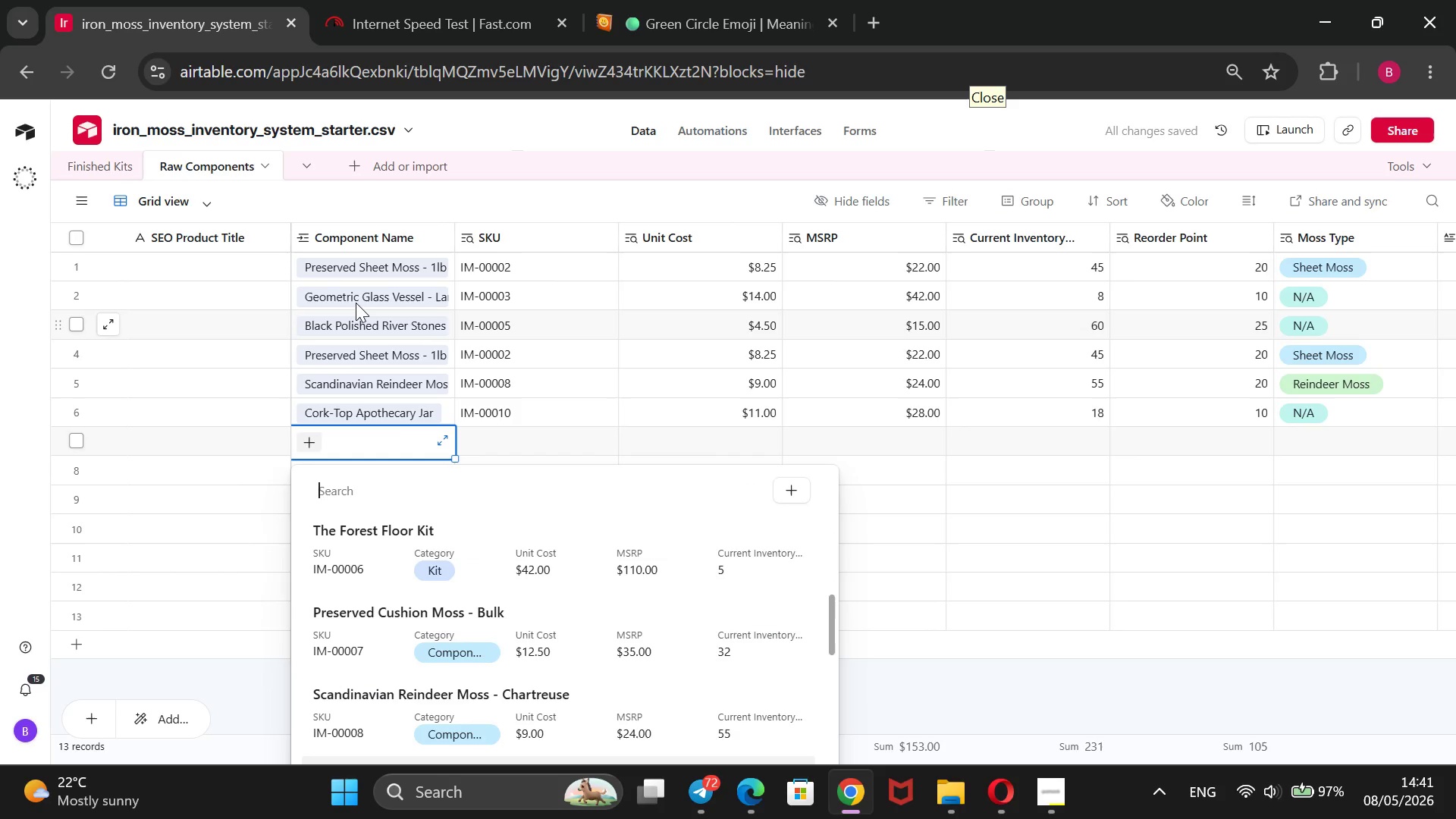 
key(ArrowDown)
 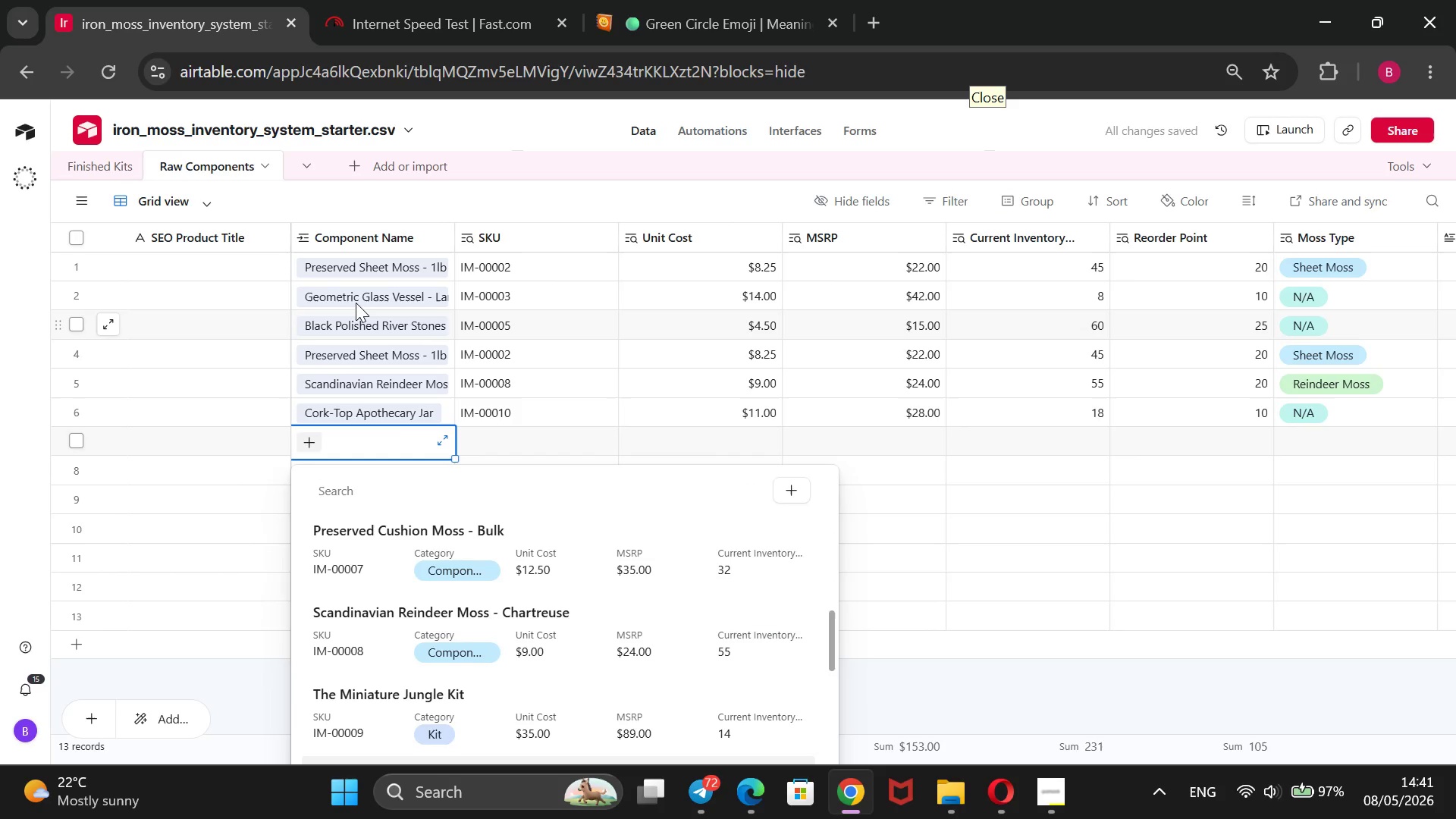 
key(ArrowDown)
 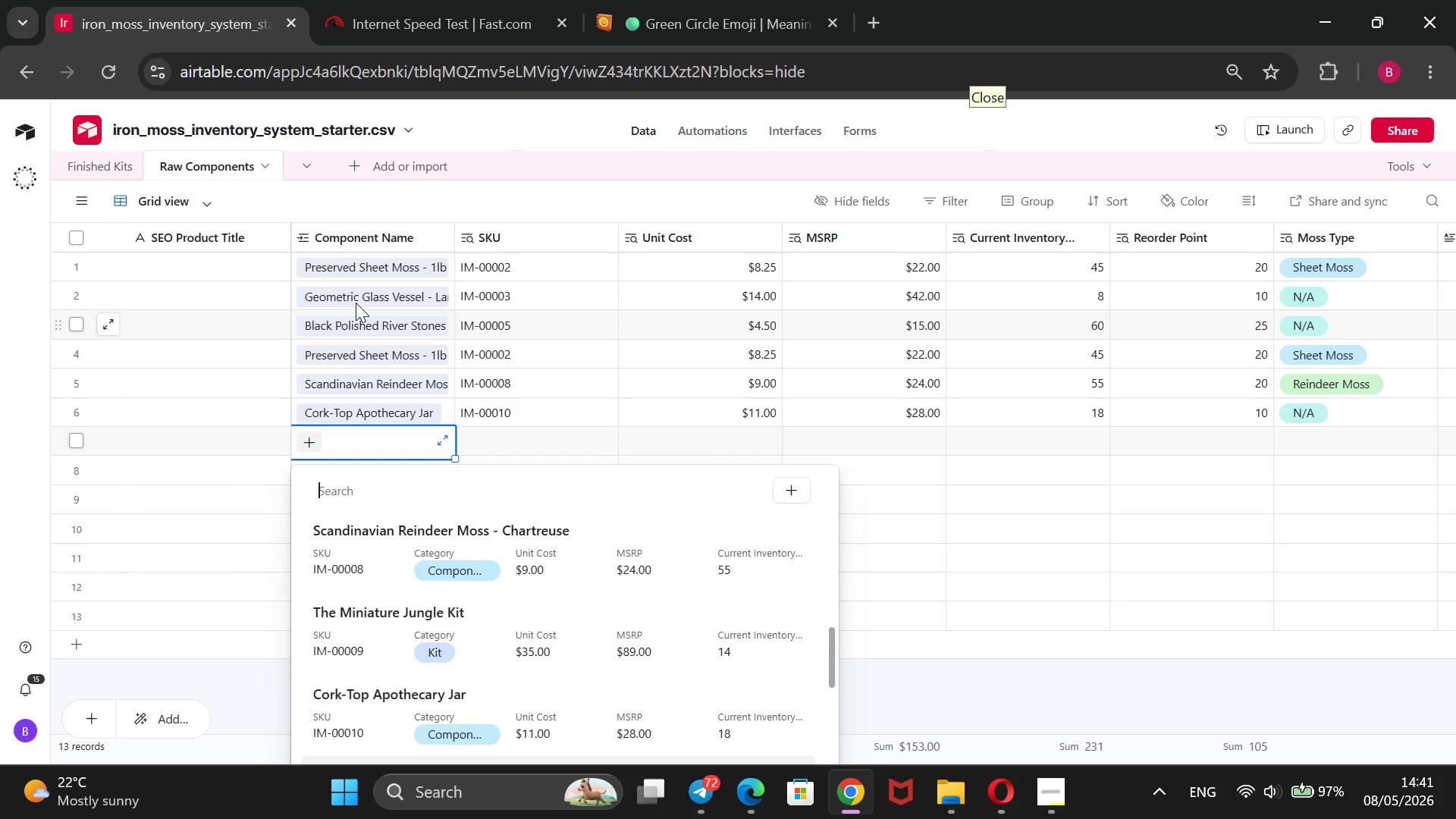 
key(ArrowDown)
 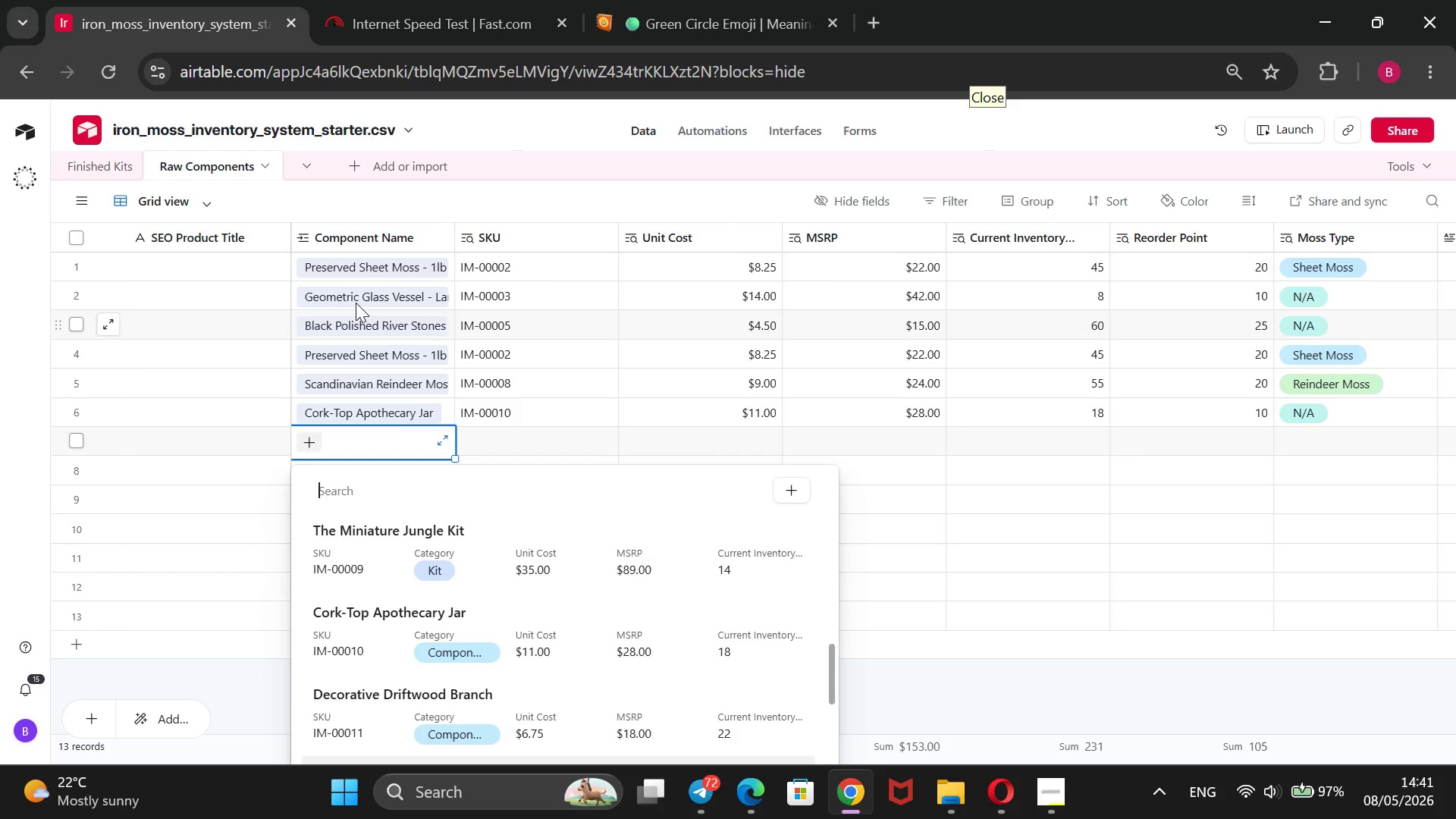 
key(ArrowUp)
 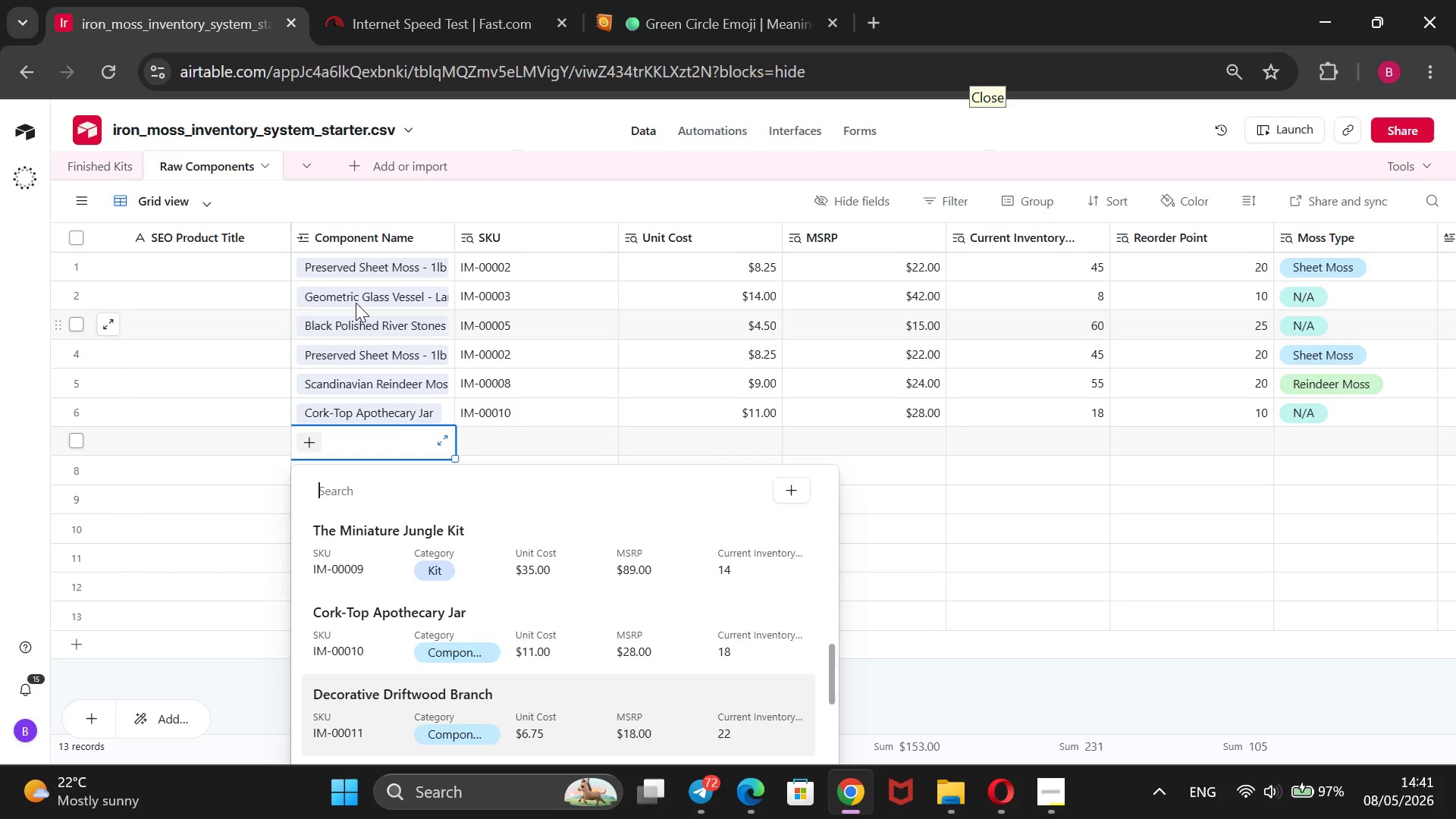 
key(Enter)
 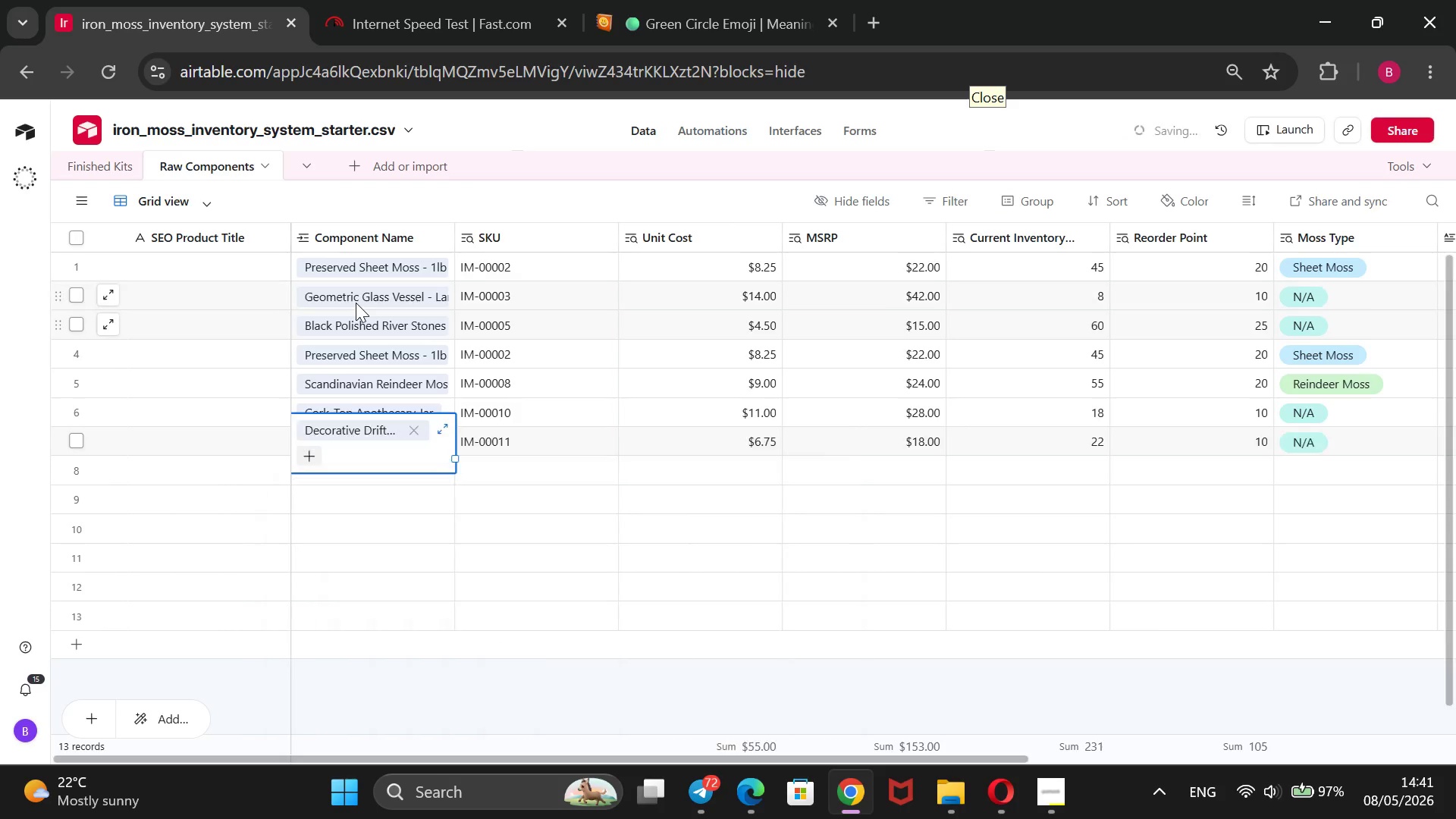 
key(ArrowDown)
 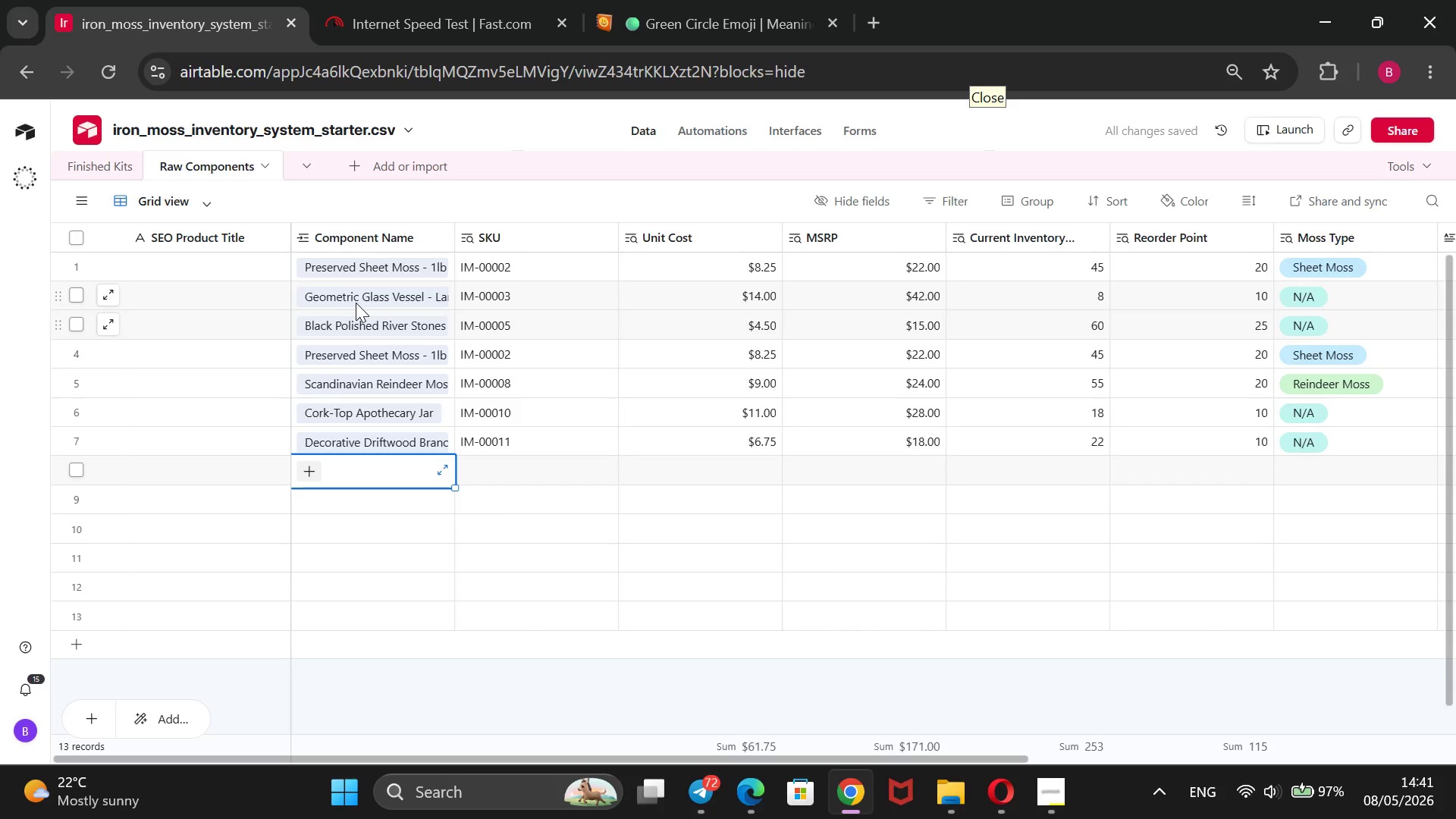 
key(Enter)
 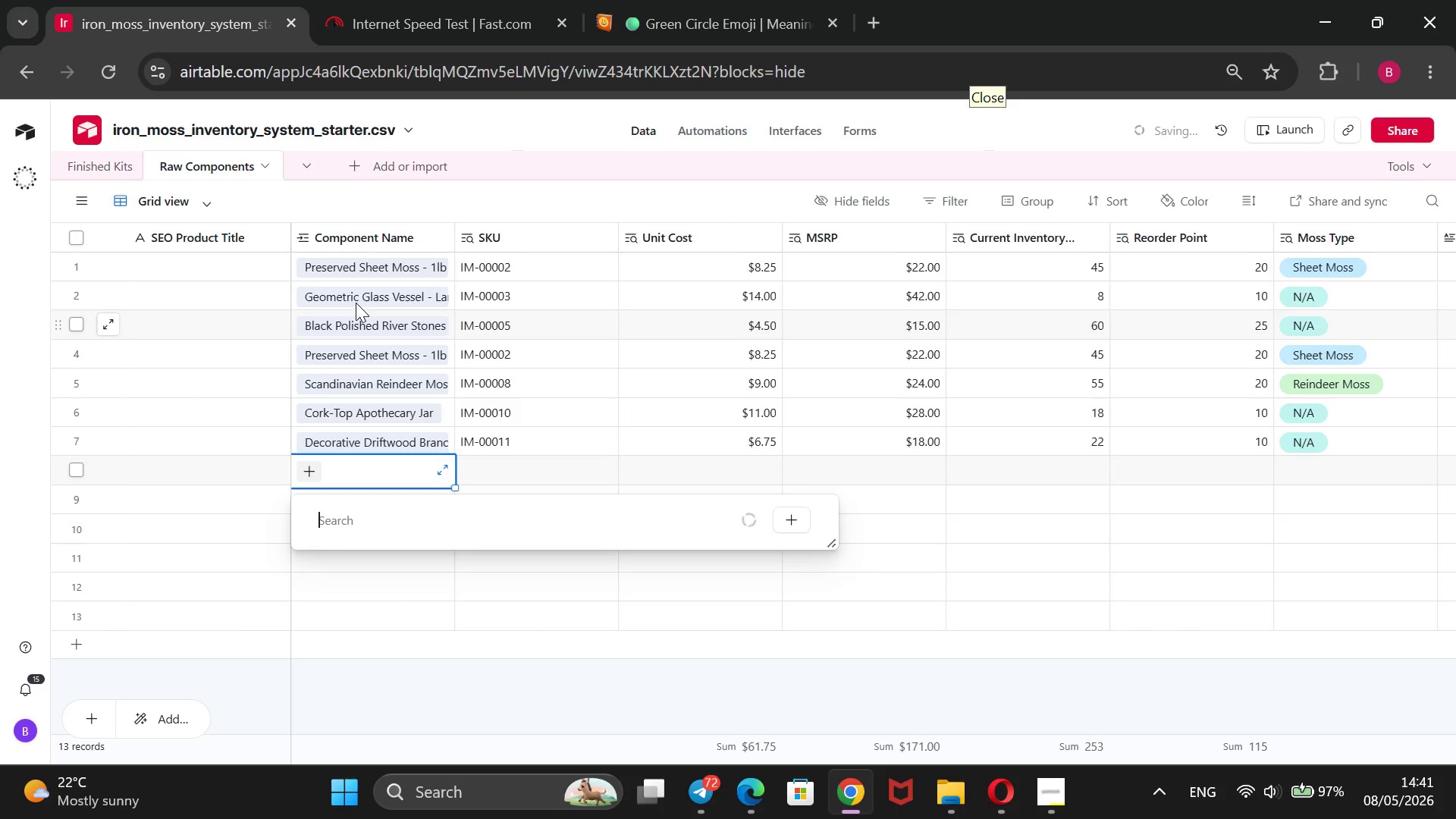 
key(ArrowDown)
 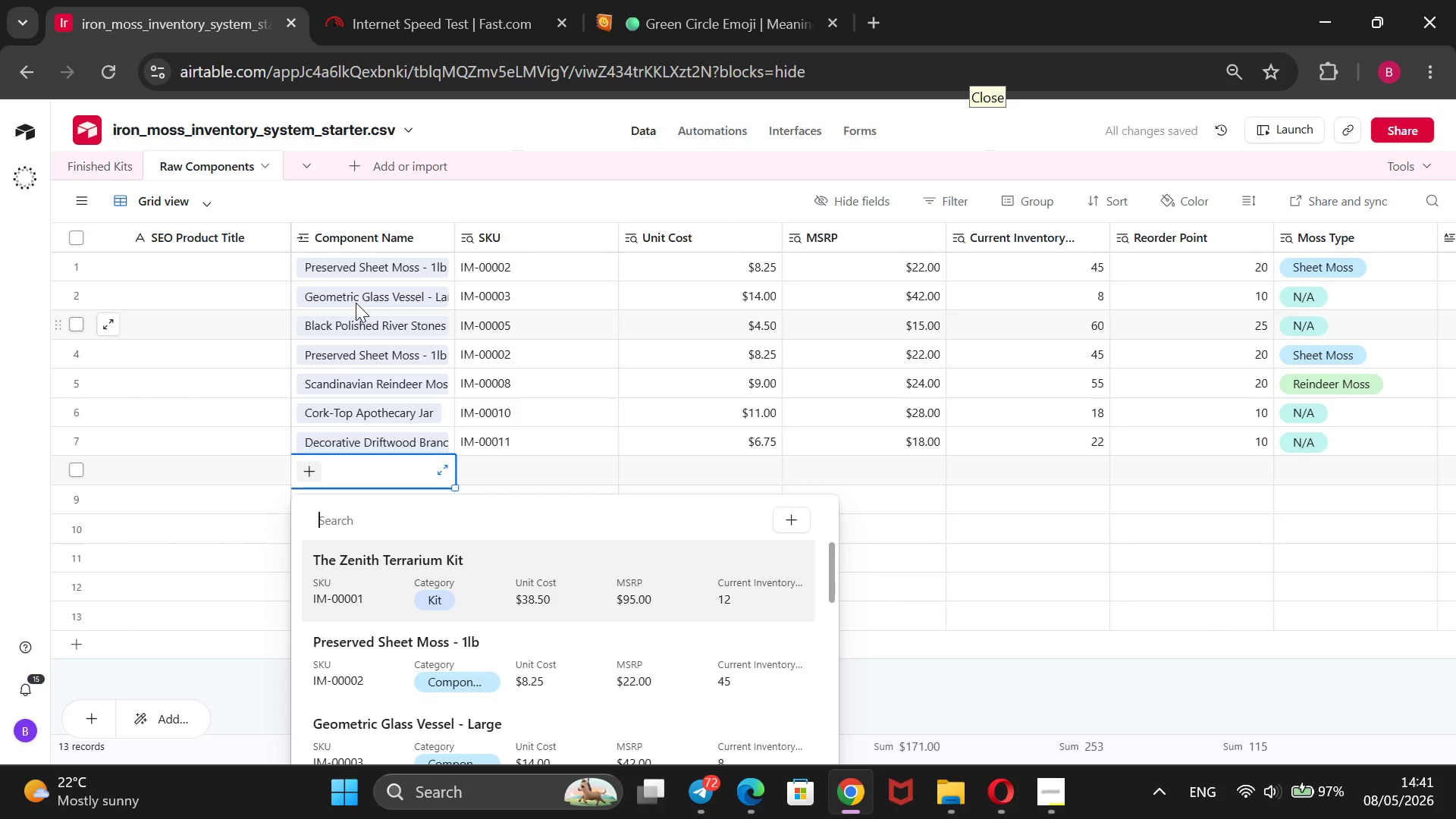 
key(ArrowDown)
 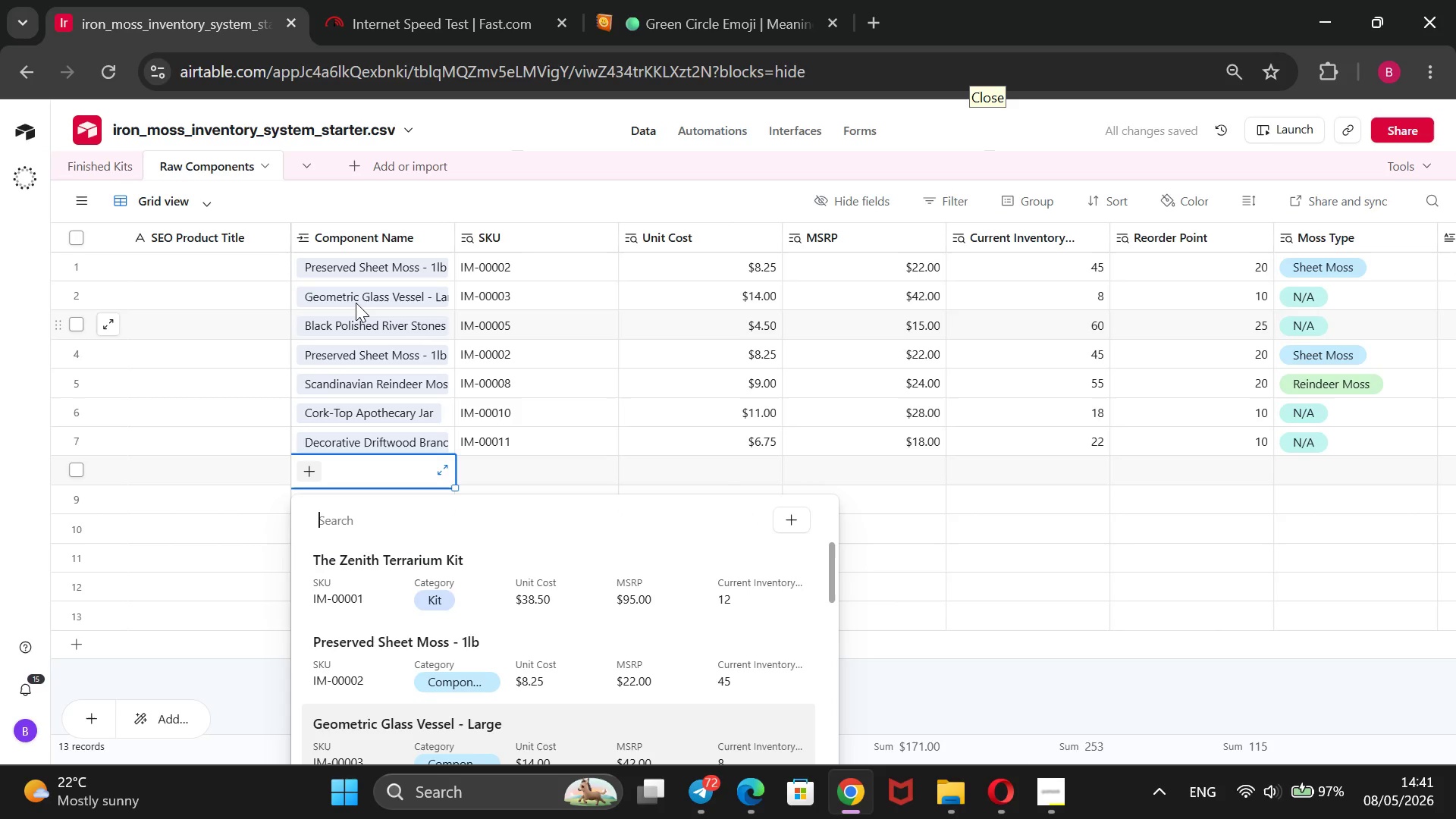 
key(ArrowDown)
 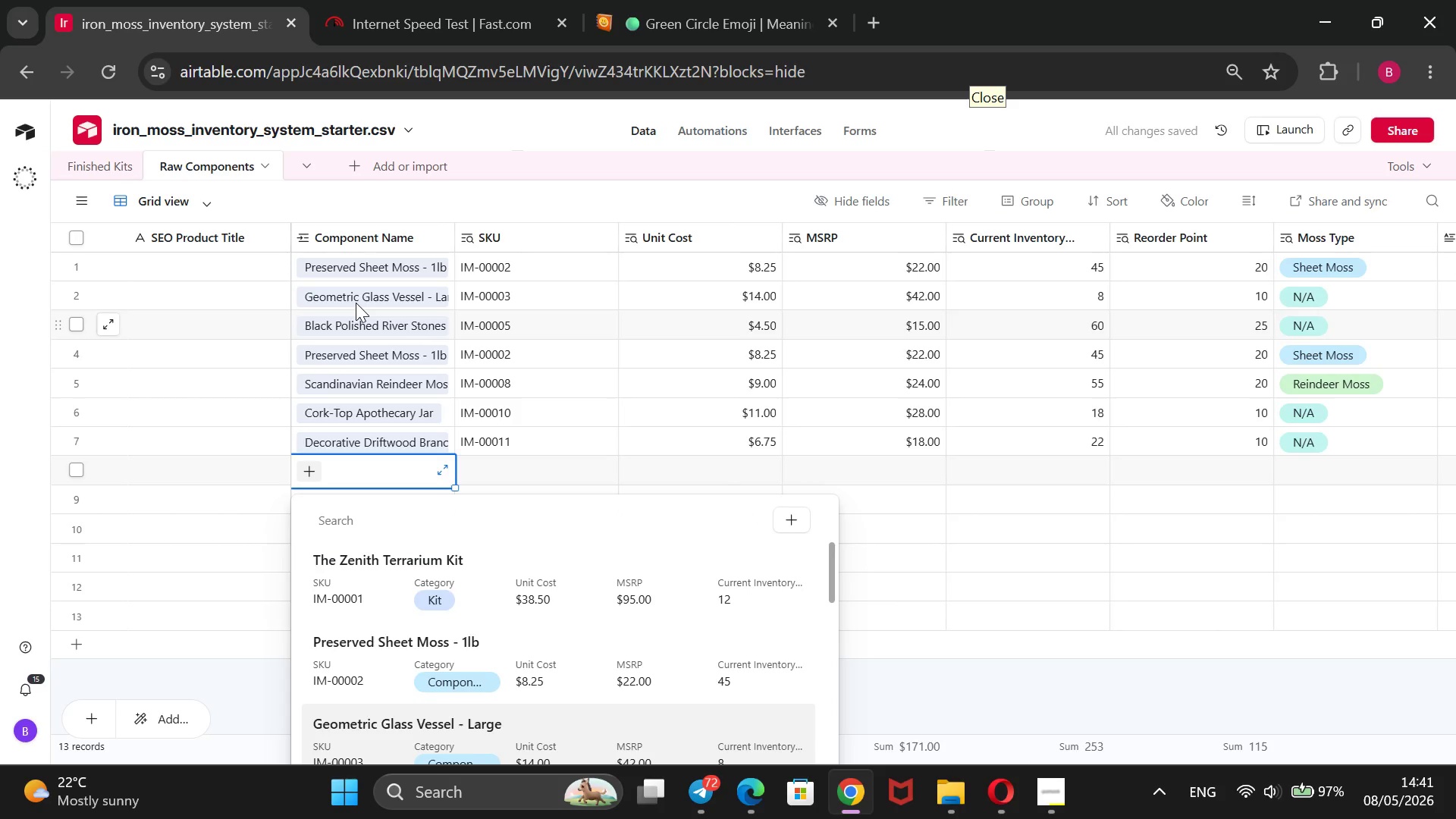 
key(ArrowDown)
 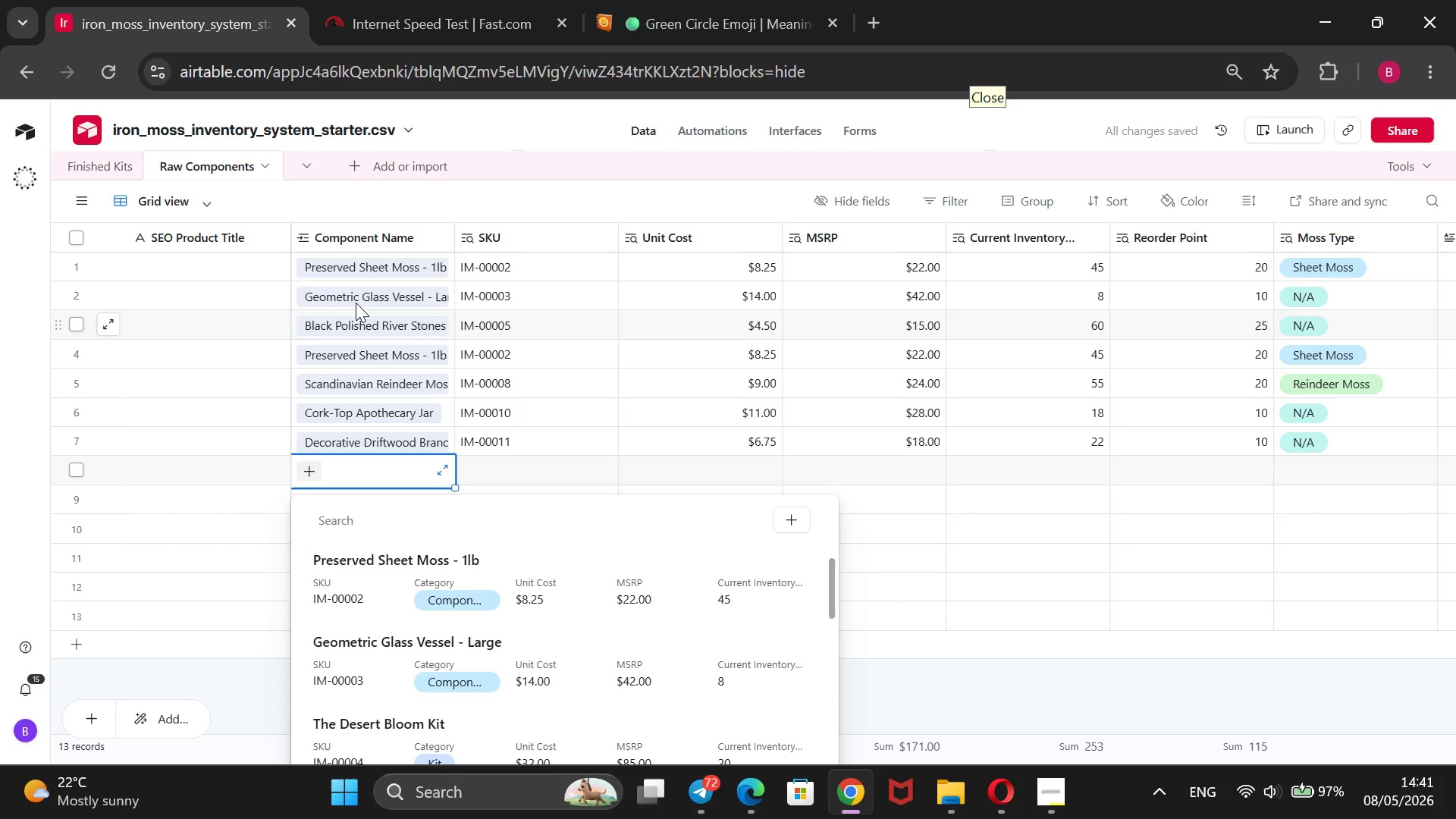 
key(ArrowDown)
 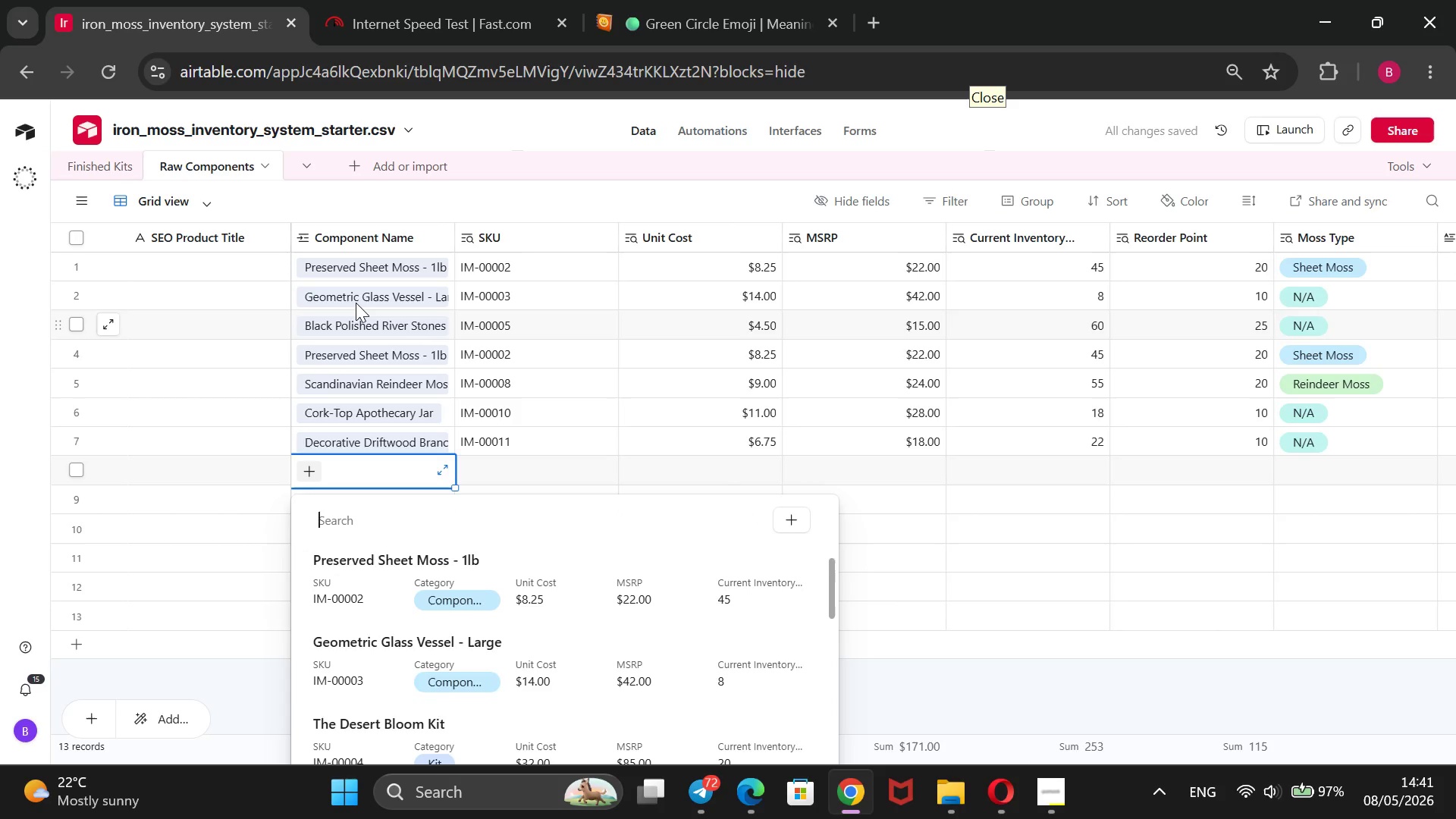 
key(ArrowDown)
 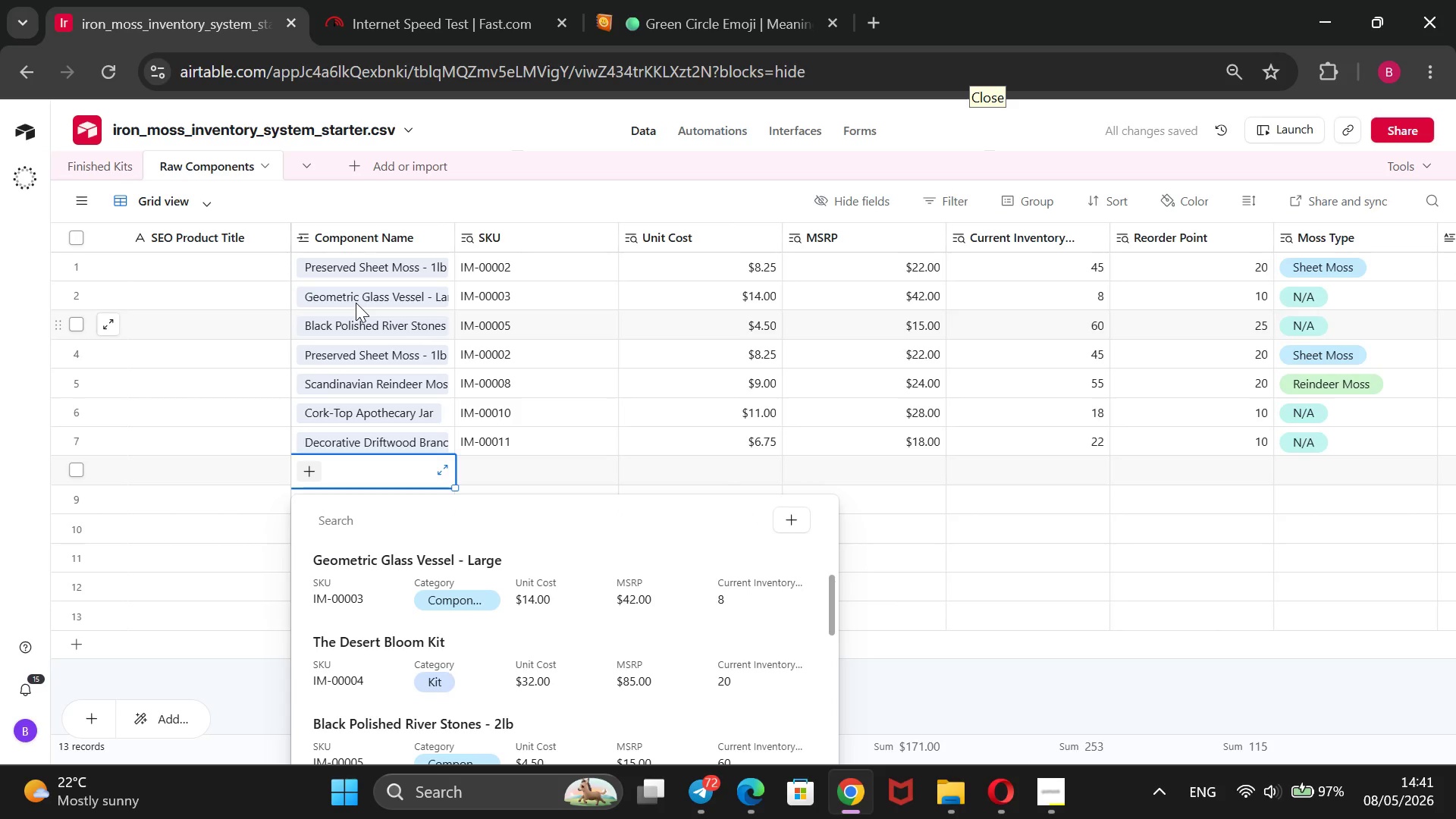 
key(ArrowDown)
 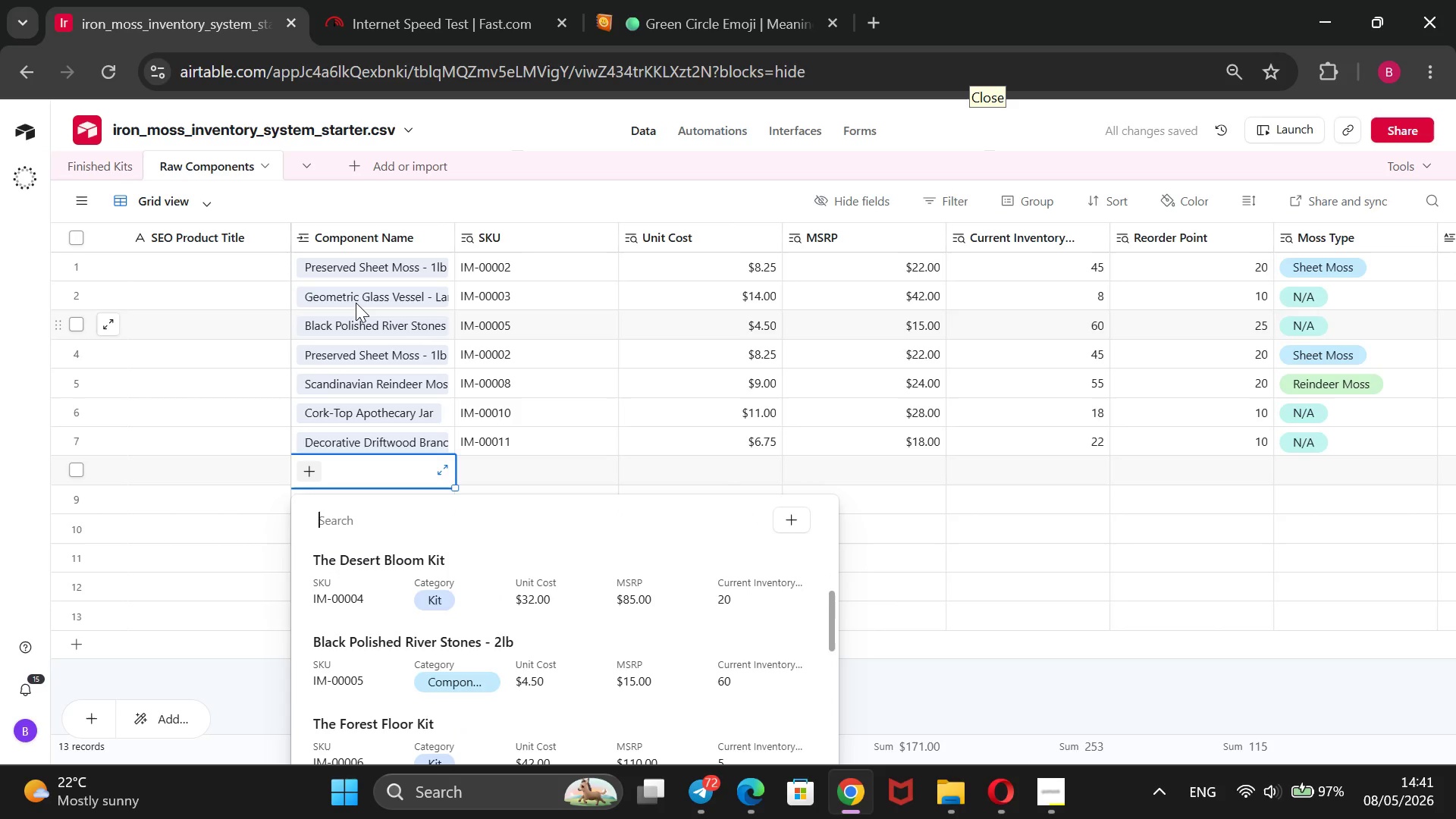 
key(ArrowDown)
 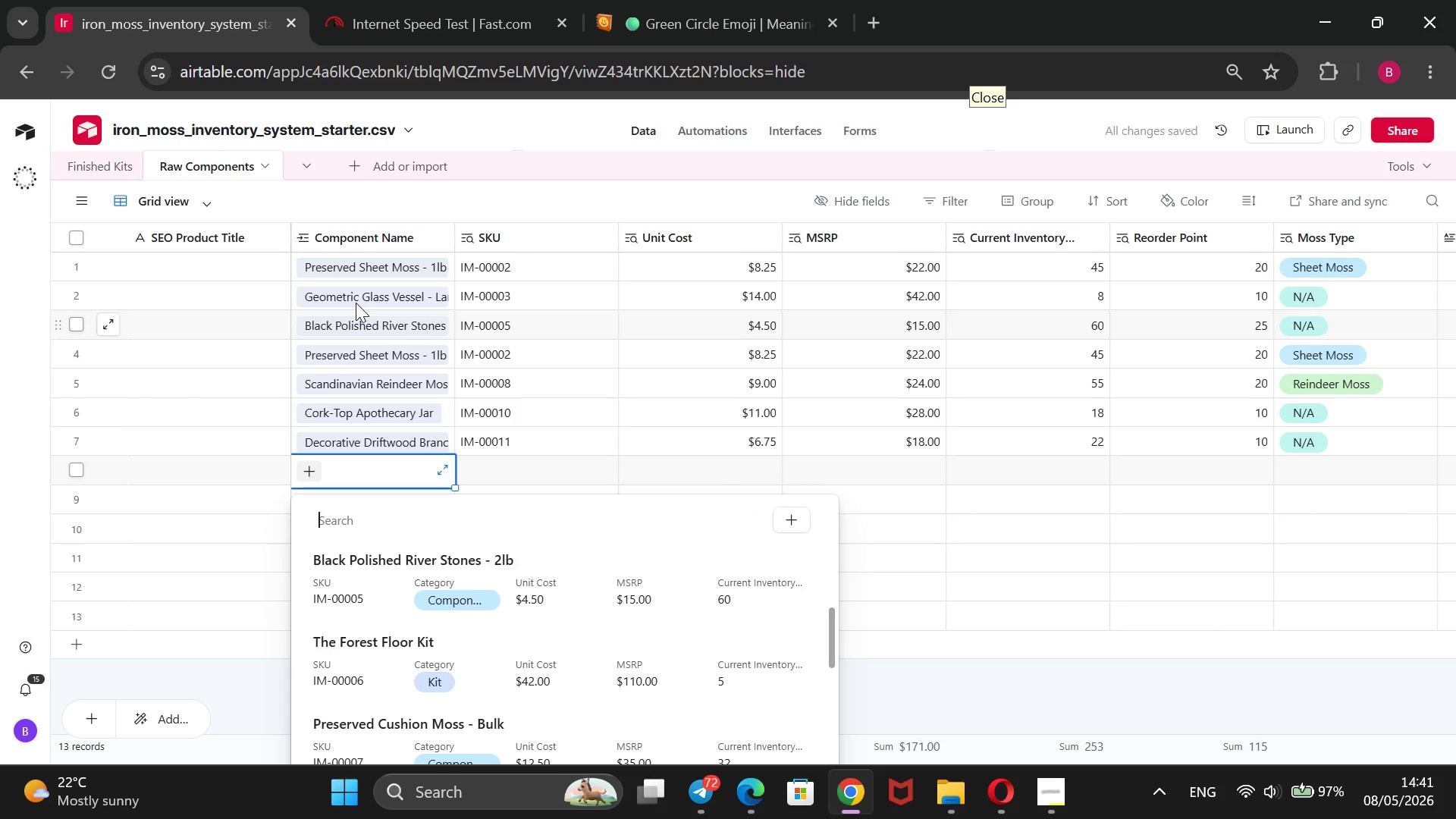 
key(ArrowDown)
 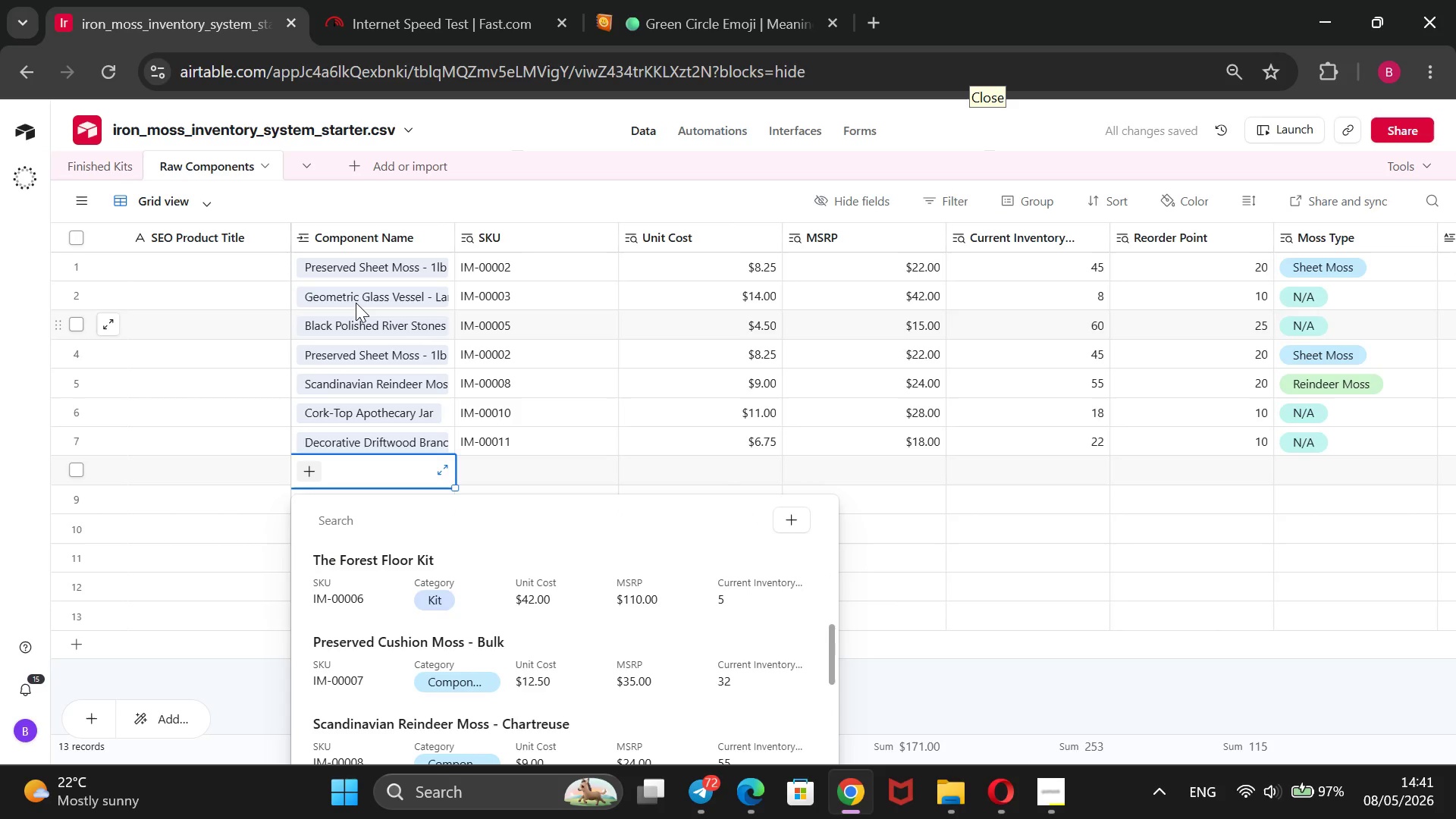 
key(ArrowDown)
 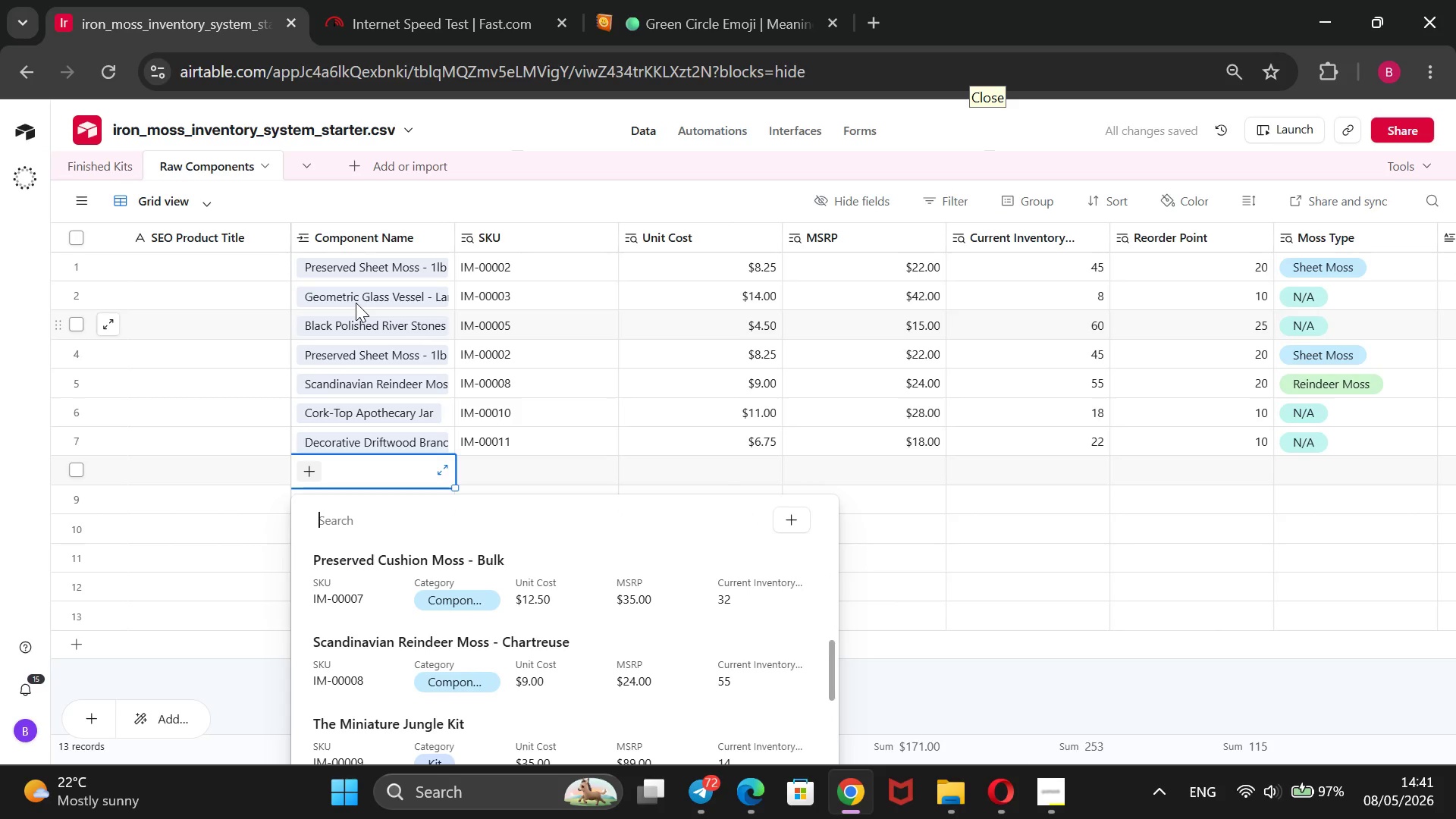 
key(ArrowDown)
 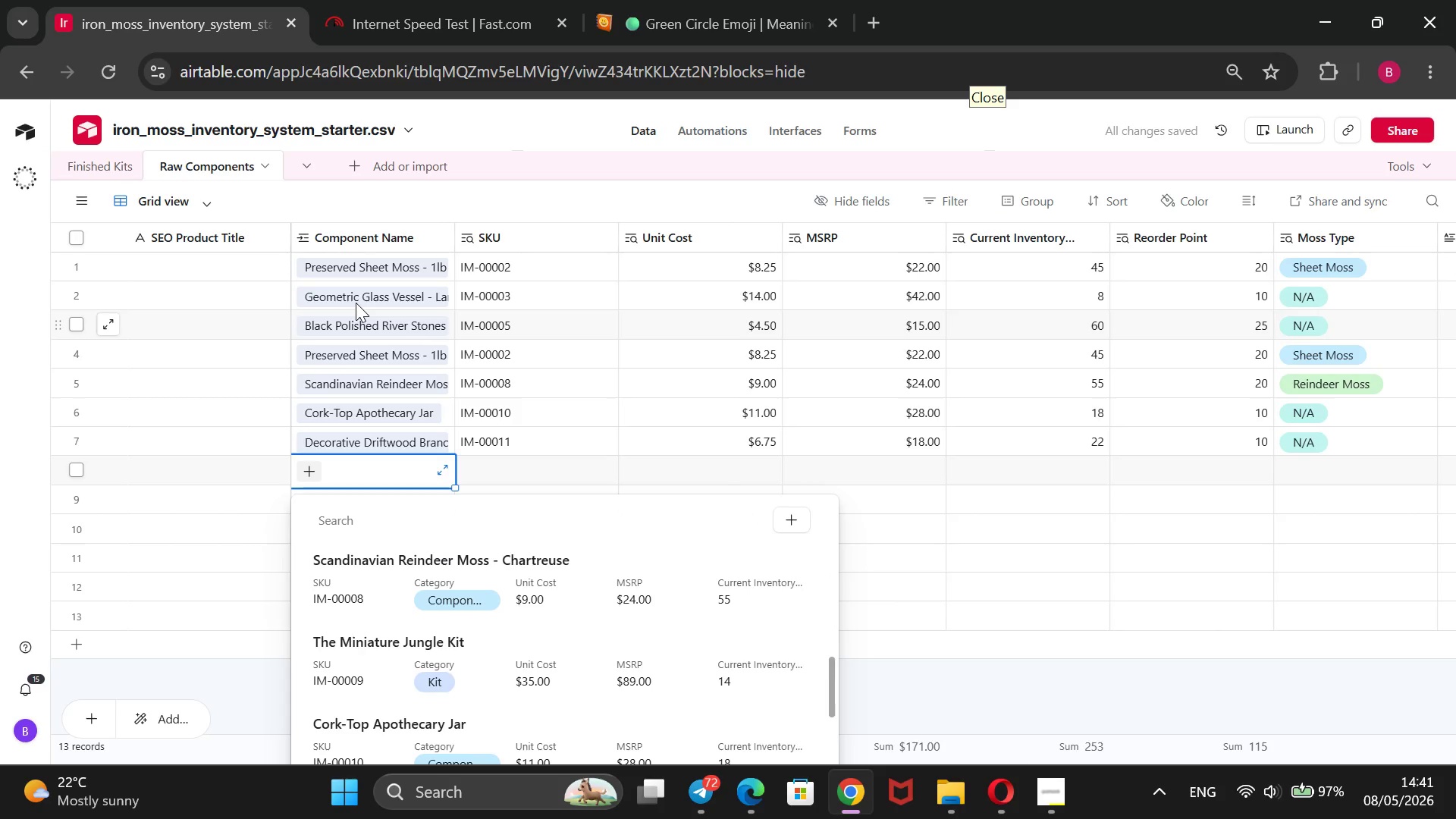 
key(ArrowDown)
 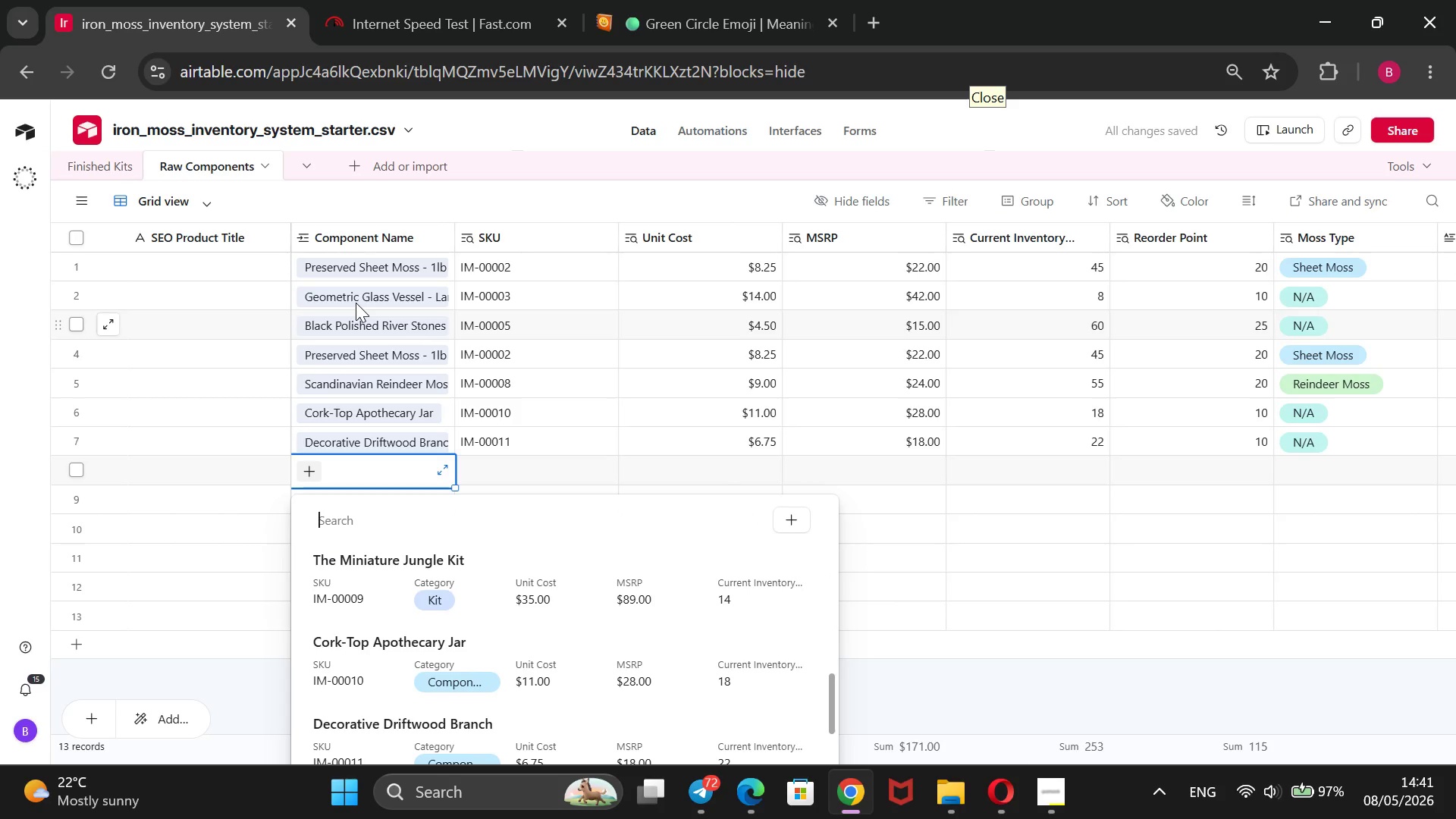 
key(ArrowDown)
 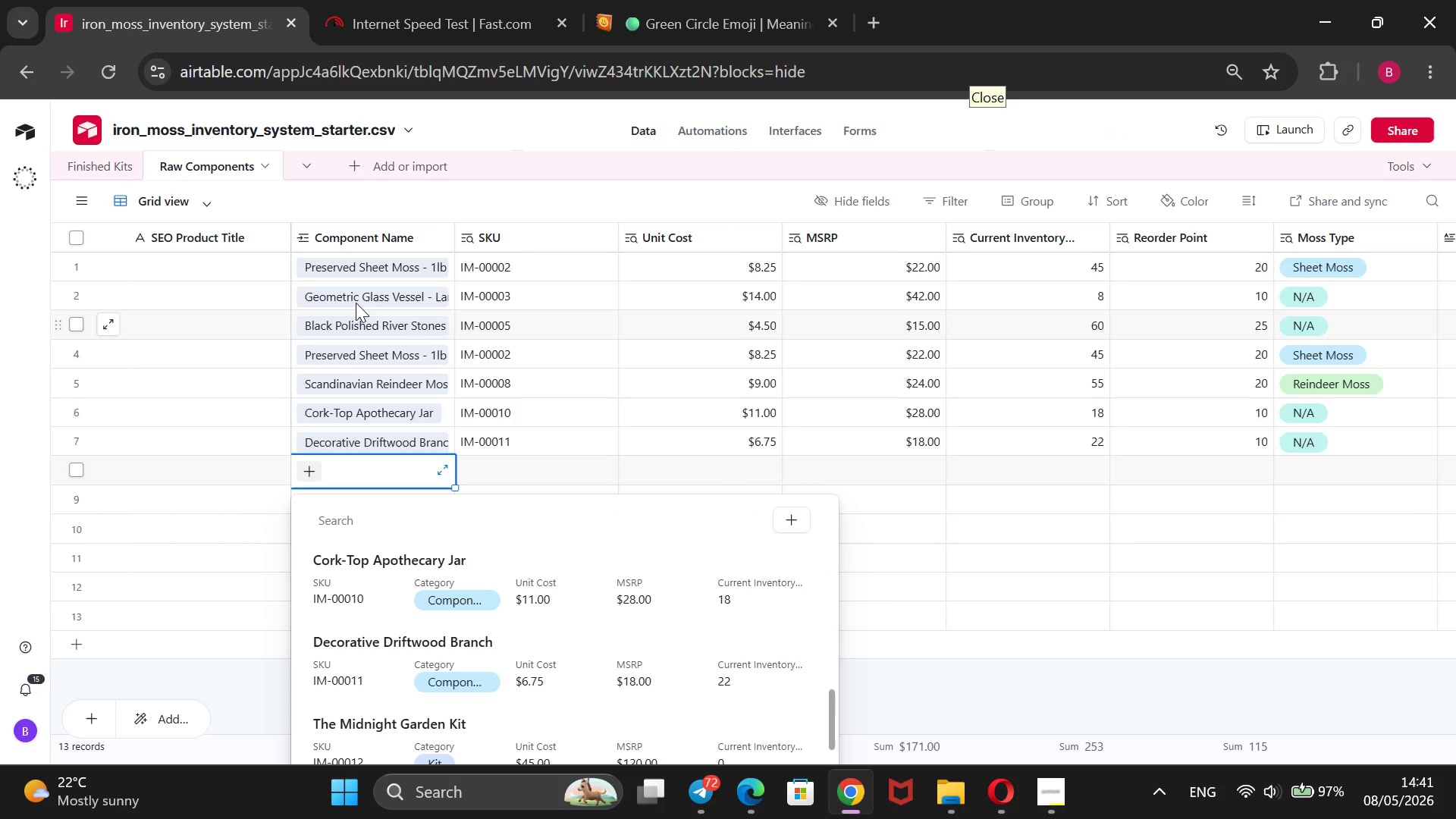 
key(ArrowDown)
 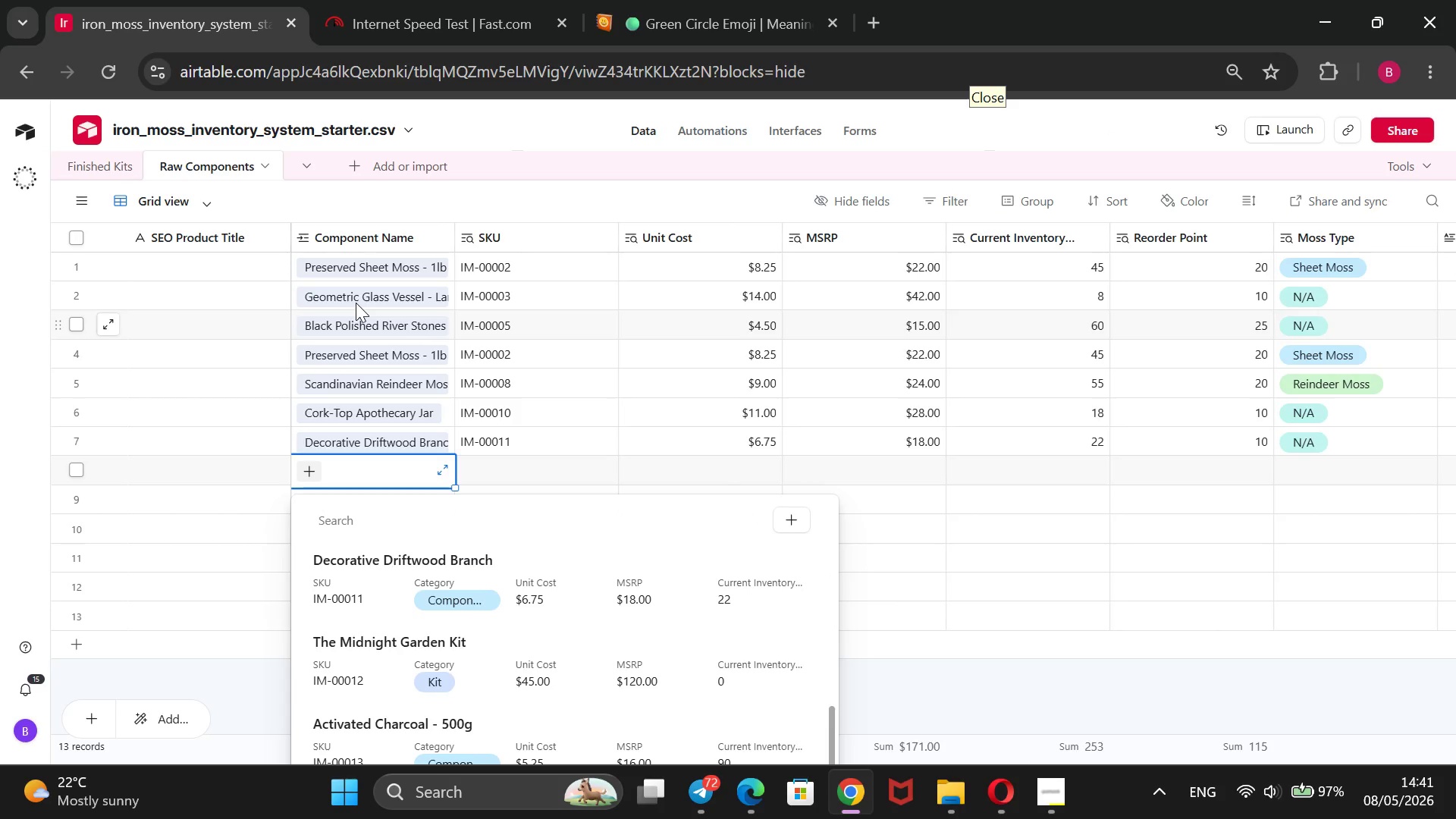 
key(Enter)
 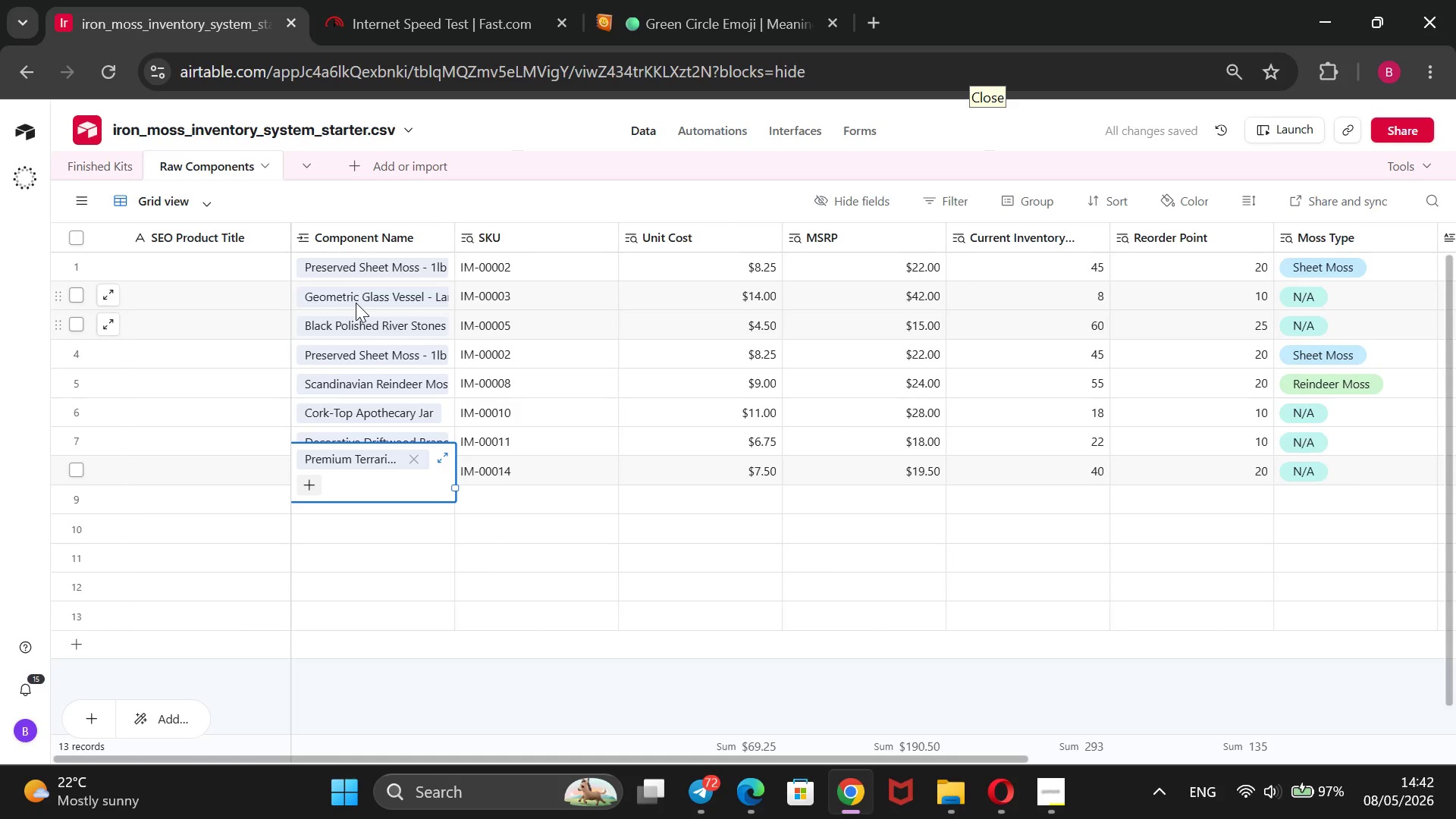 
wait(6.34)
 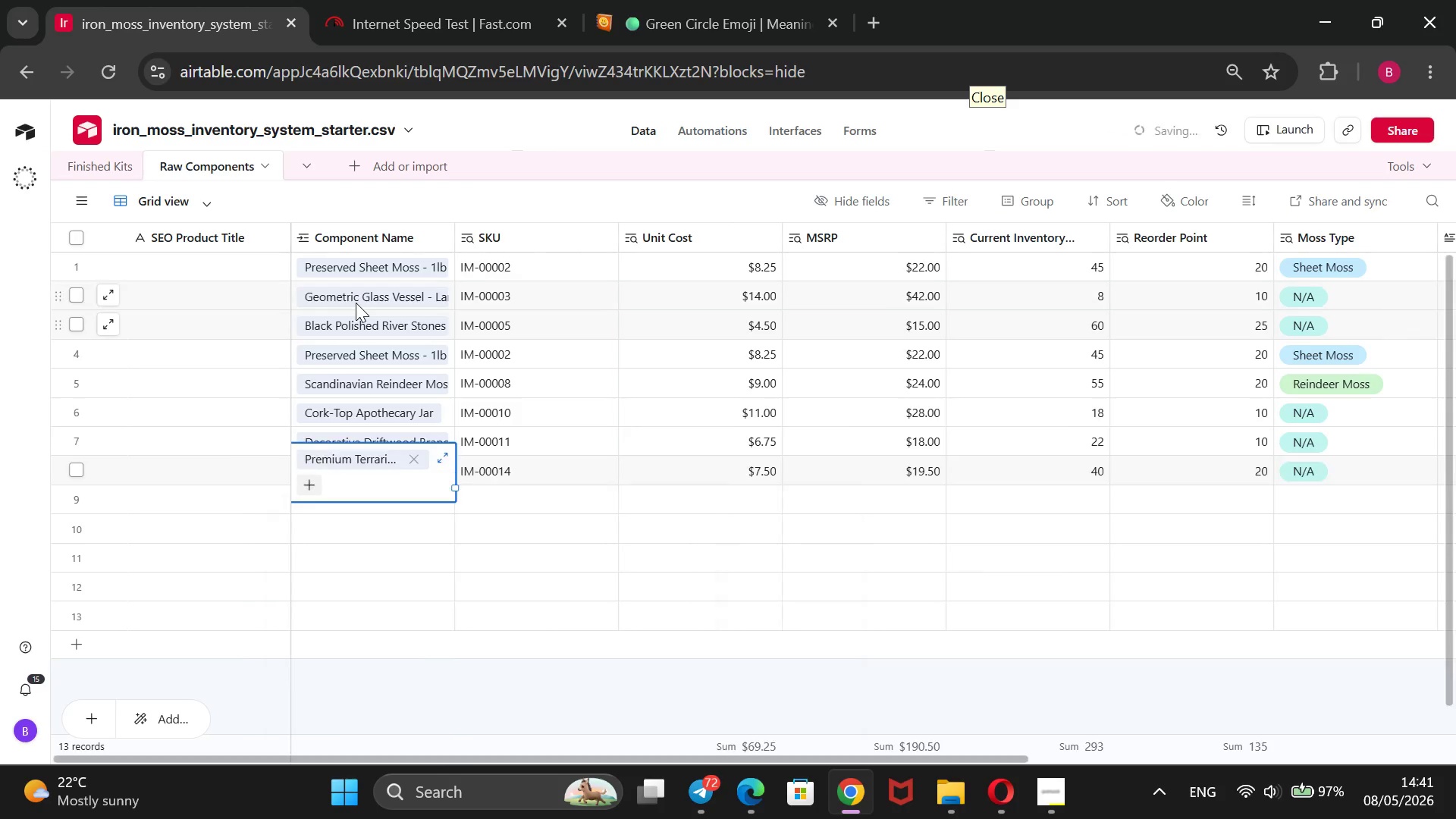 
left_click([416, 456])
 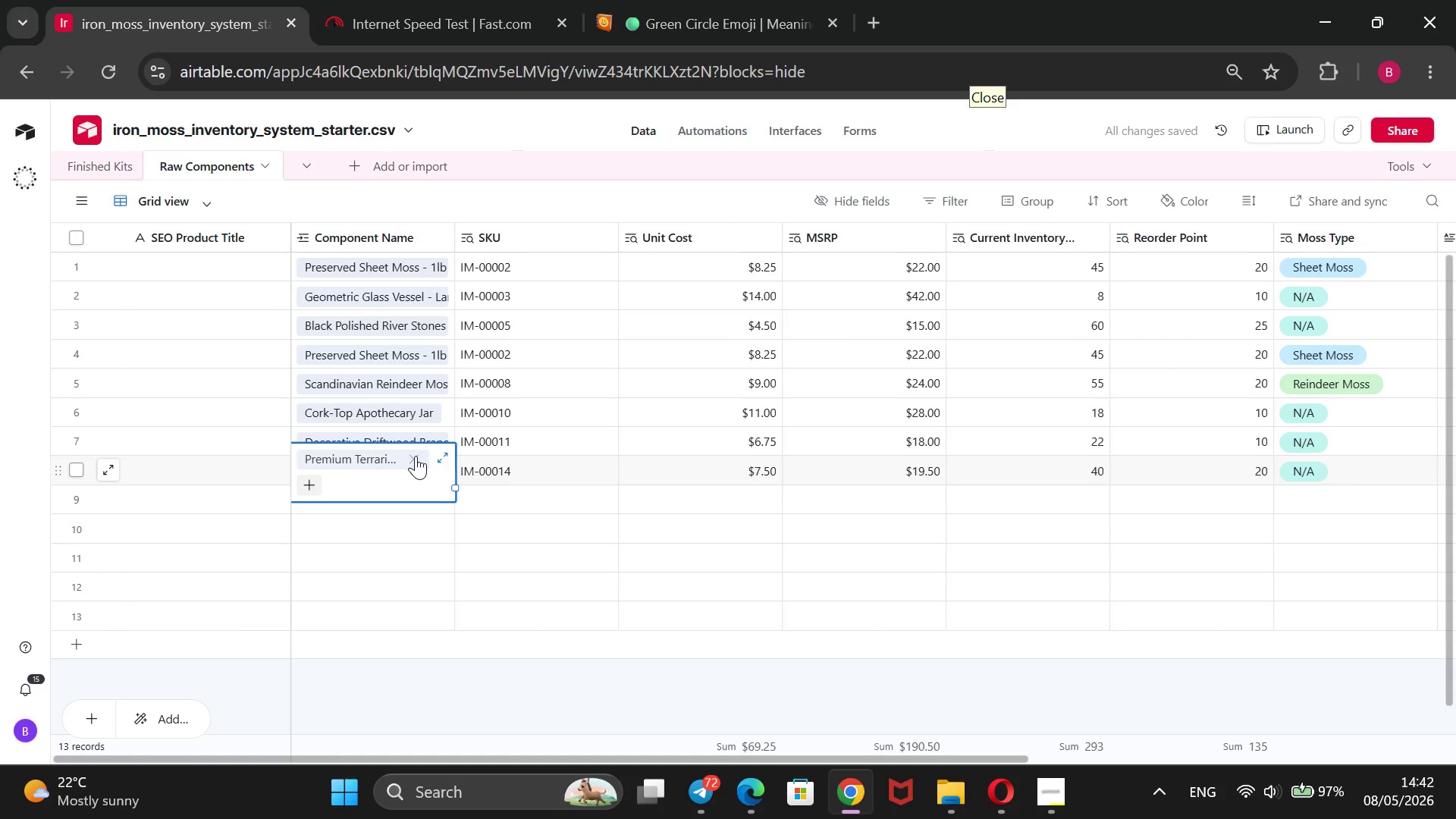 
key(Enter)
 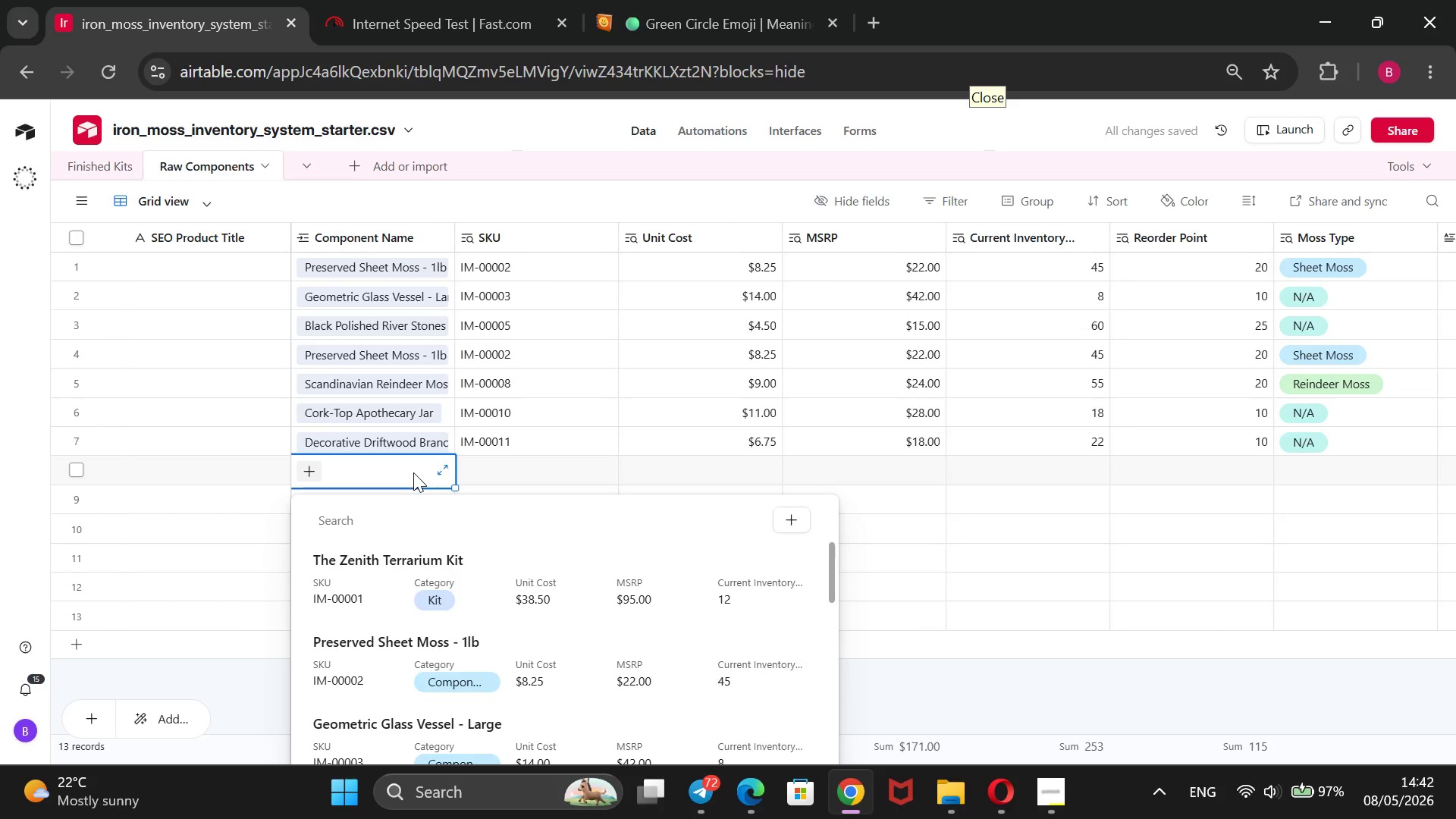 
wait(7.2)
 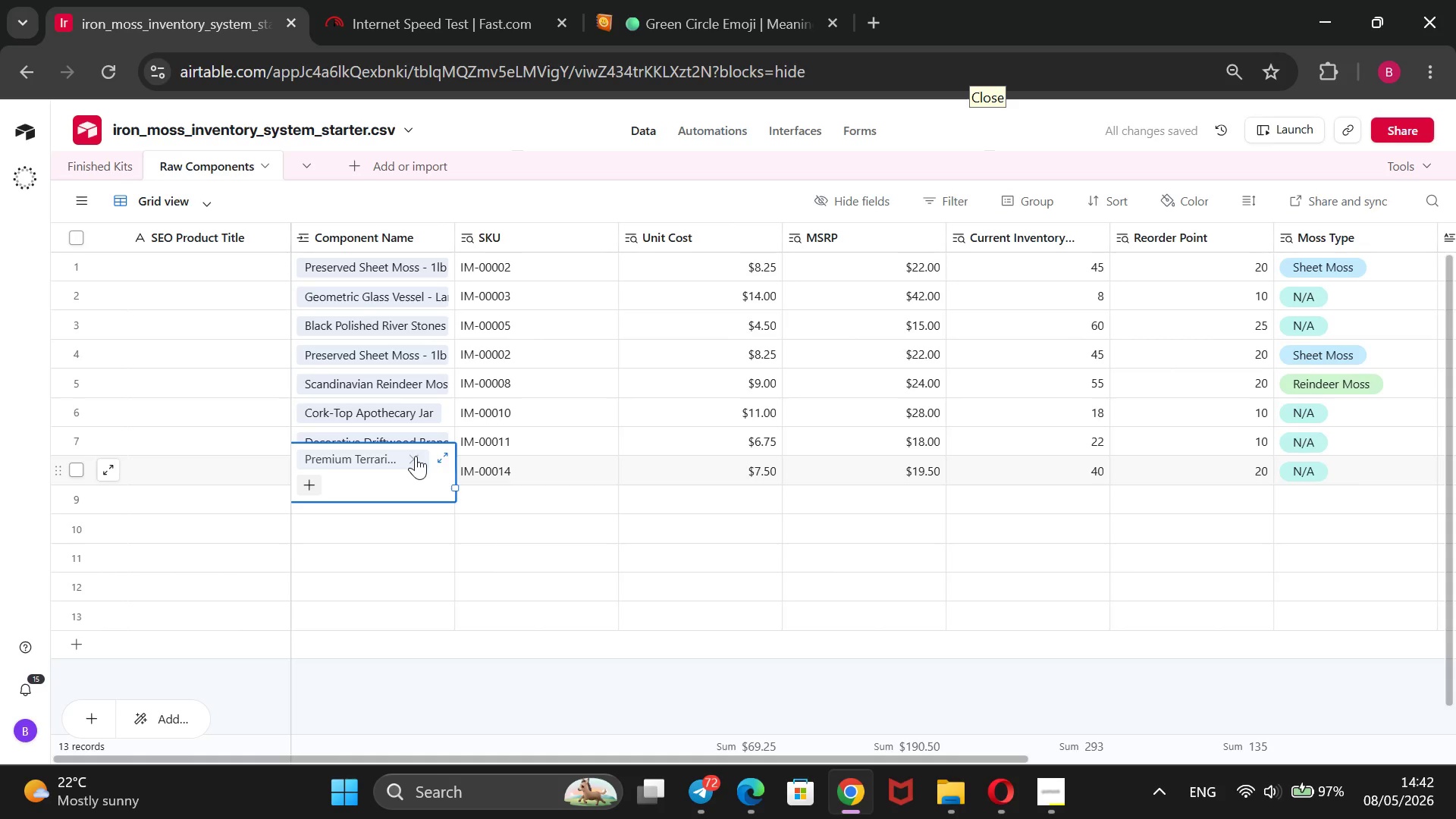 
scroll: coordinate [453, 556], scroll_direction: down, amount: 7.0
 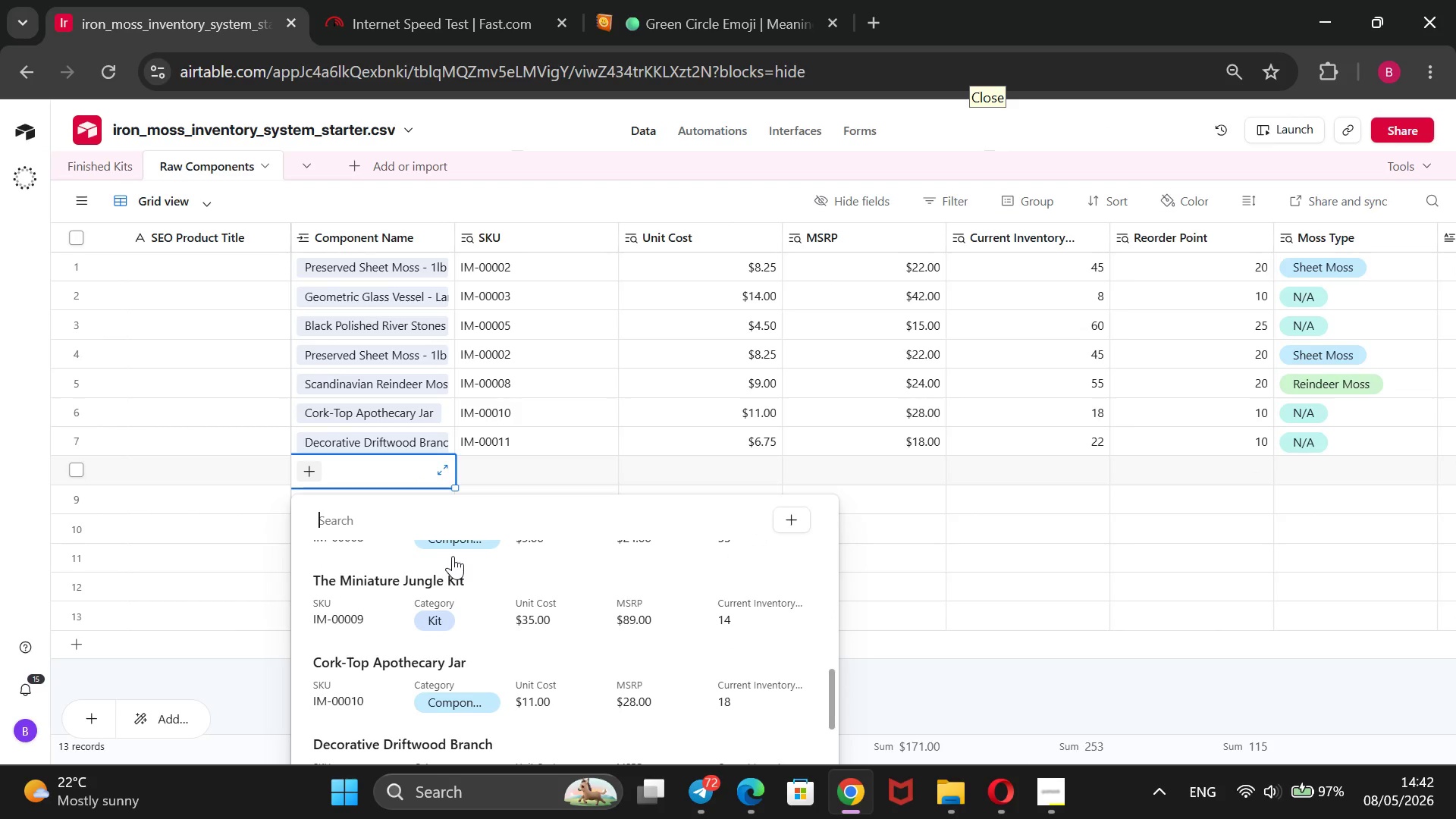 
scroll: coordinate [453, 556], scroll_direction: none, amount: 0.0
 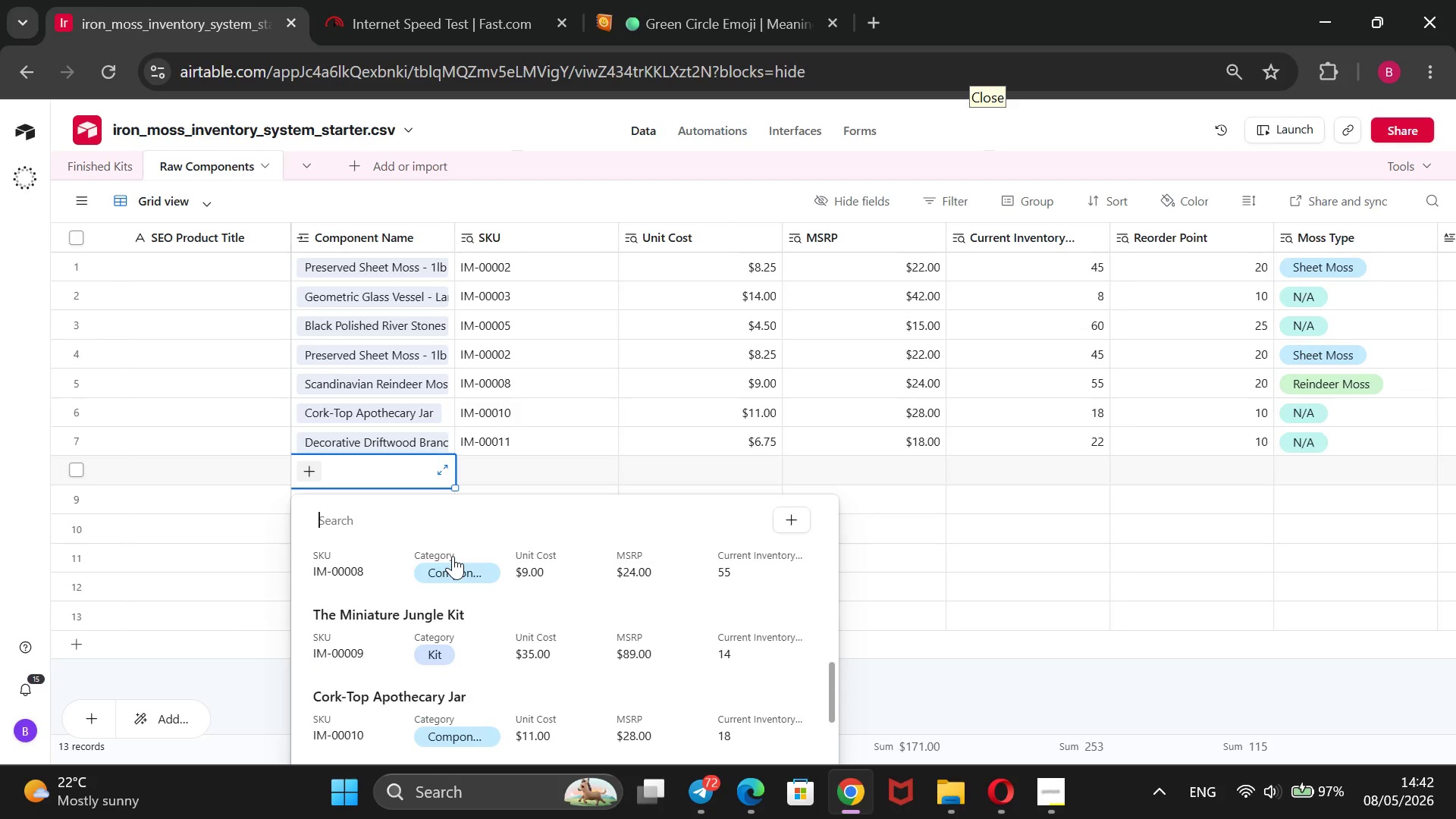 
scroll: coordinate [453, 556], scroll_direction: down, amount: 1.0
 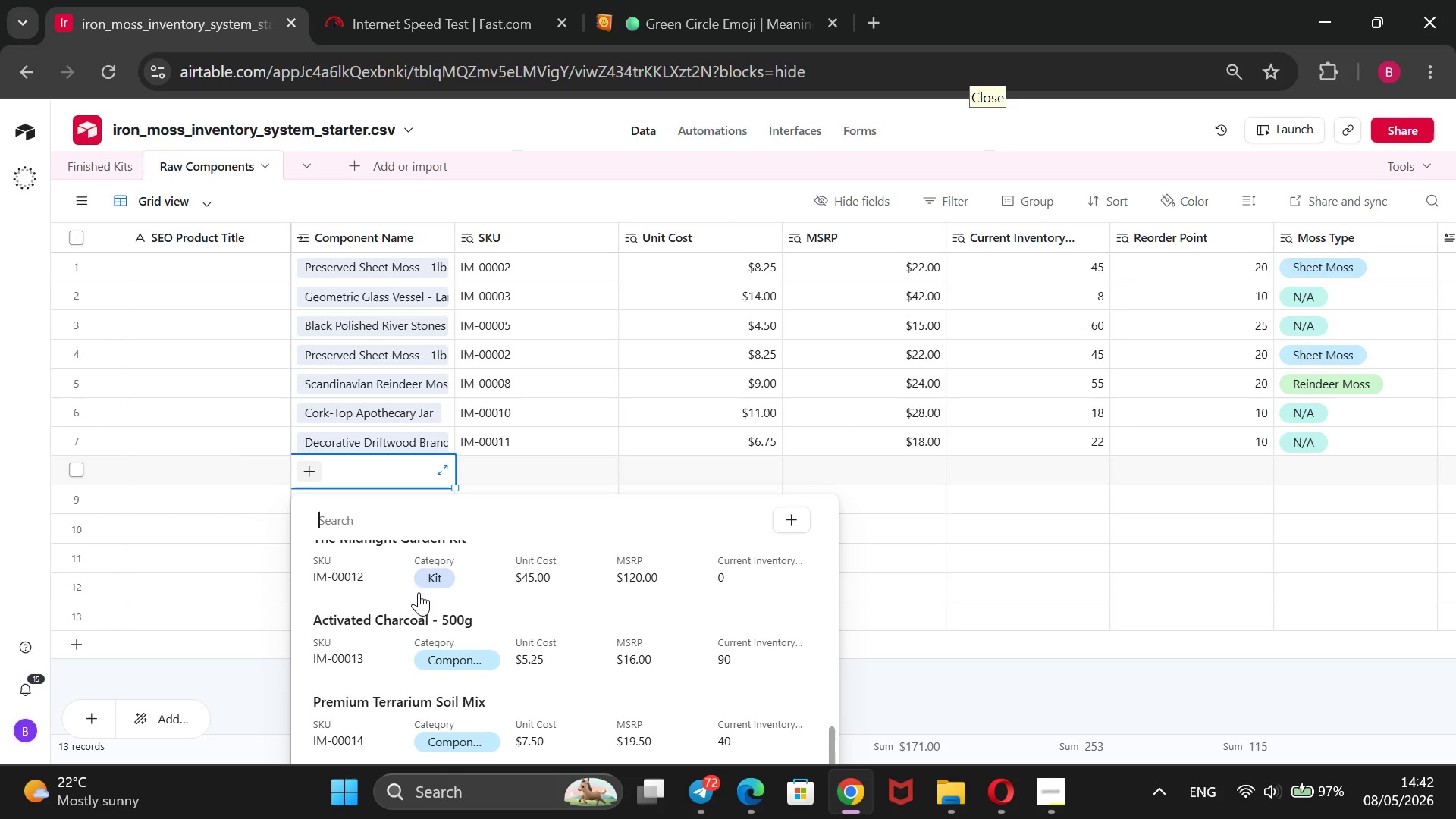 
left_click([379, 626])
 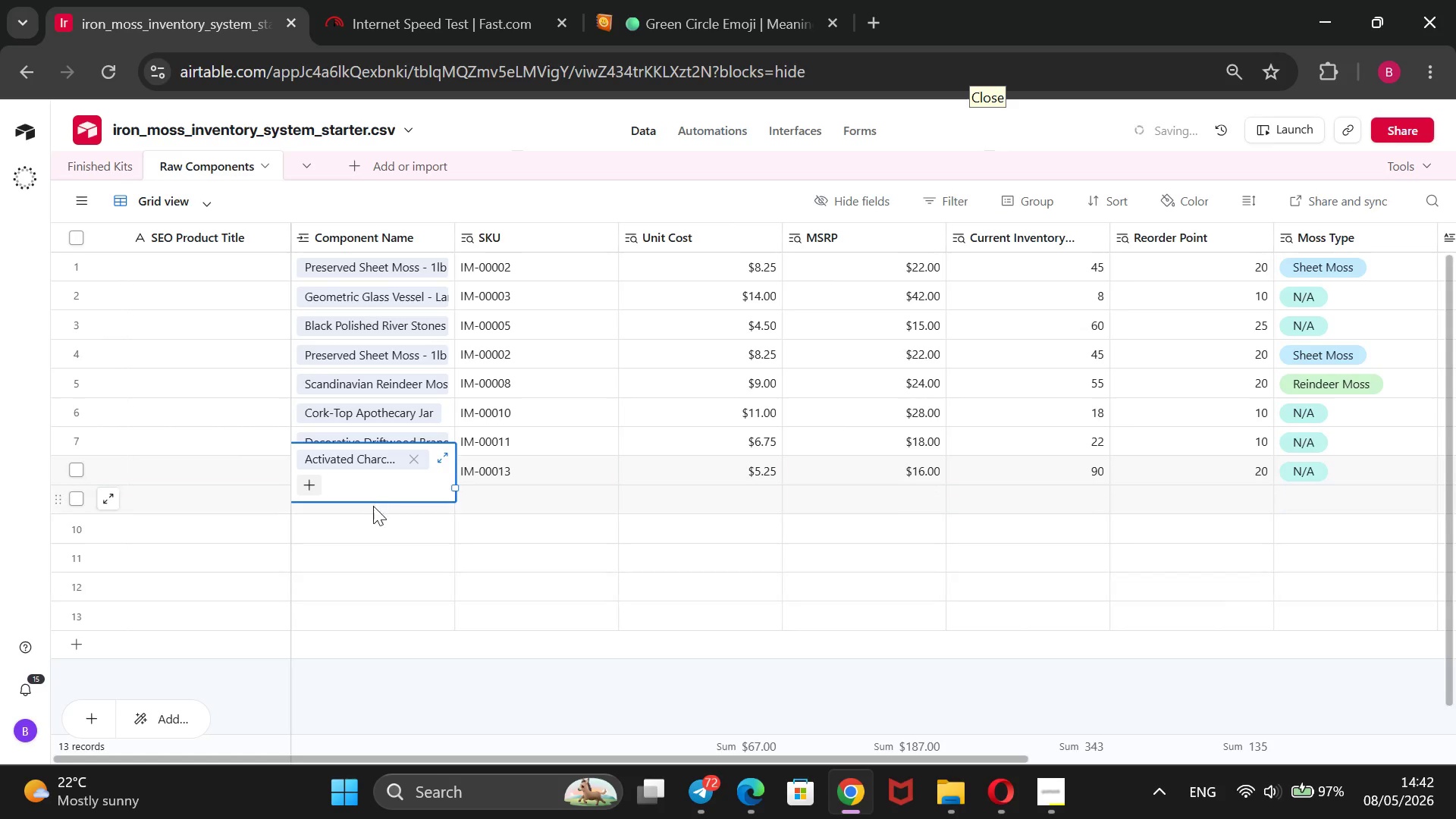 
key(ArrowDown)
 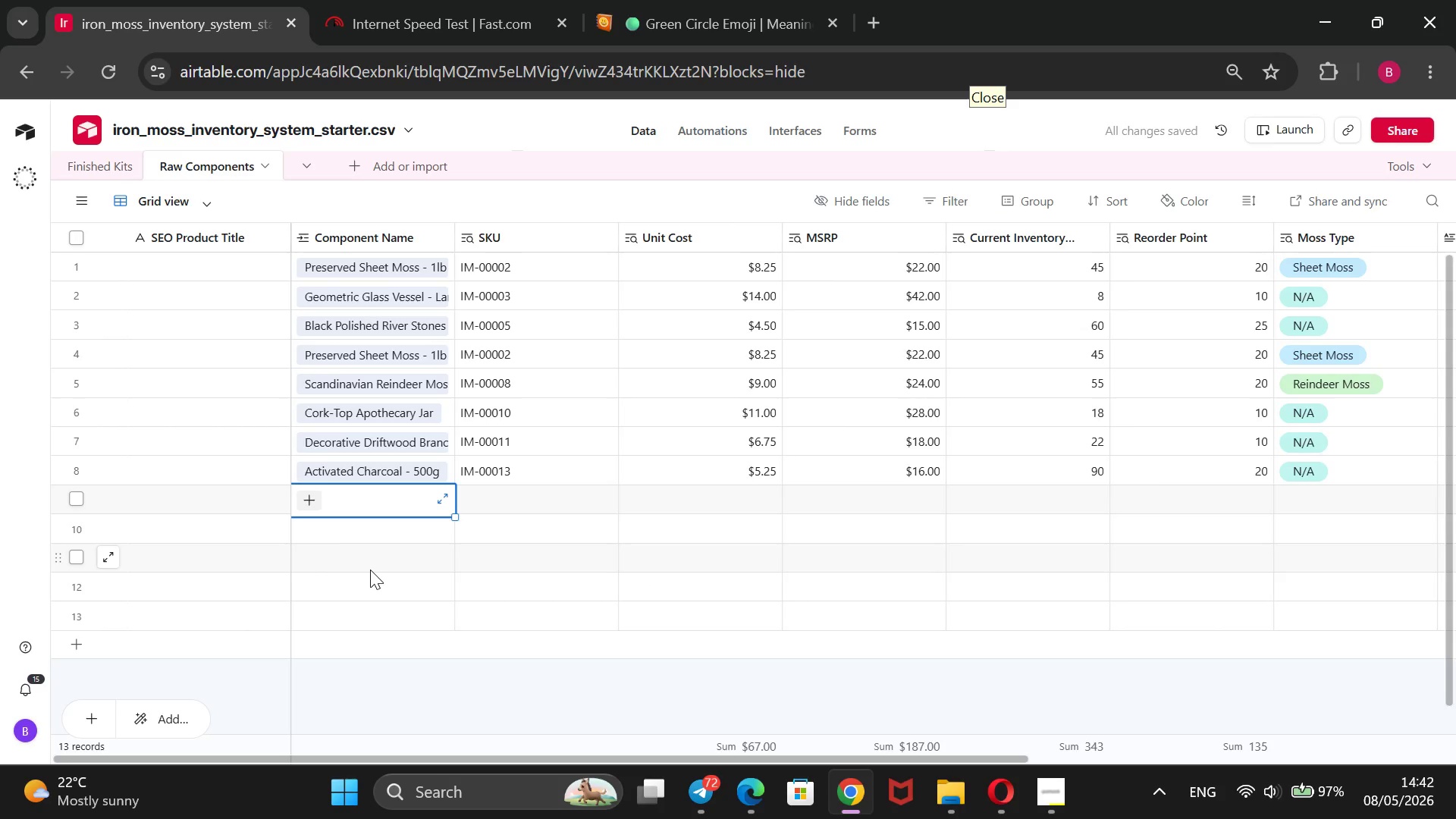 
key(Enter)
 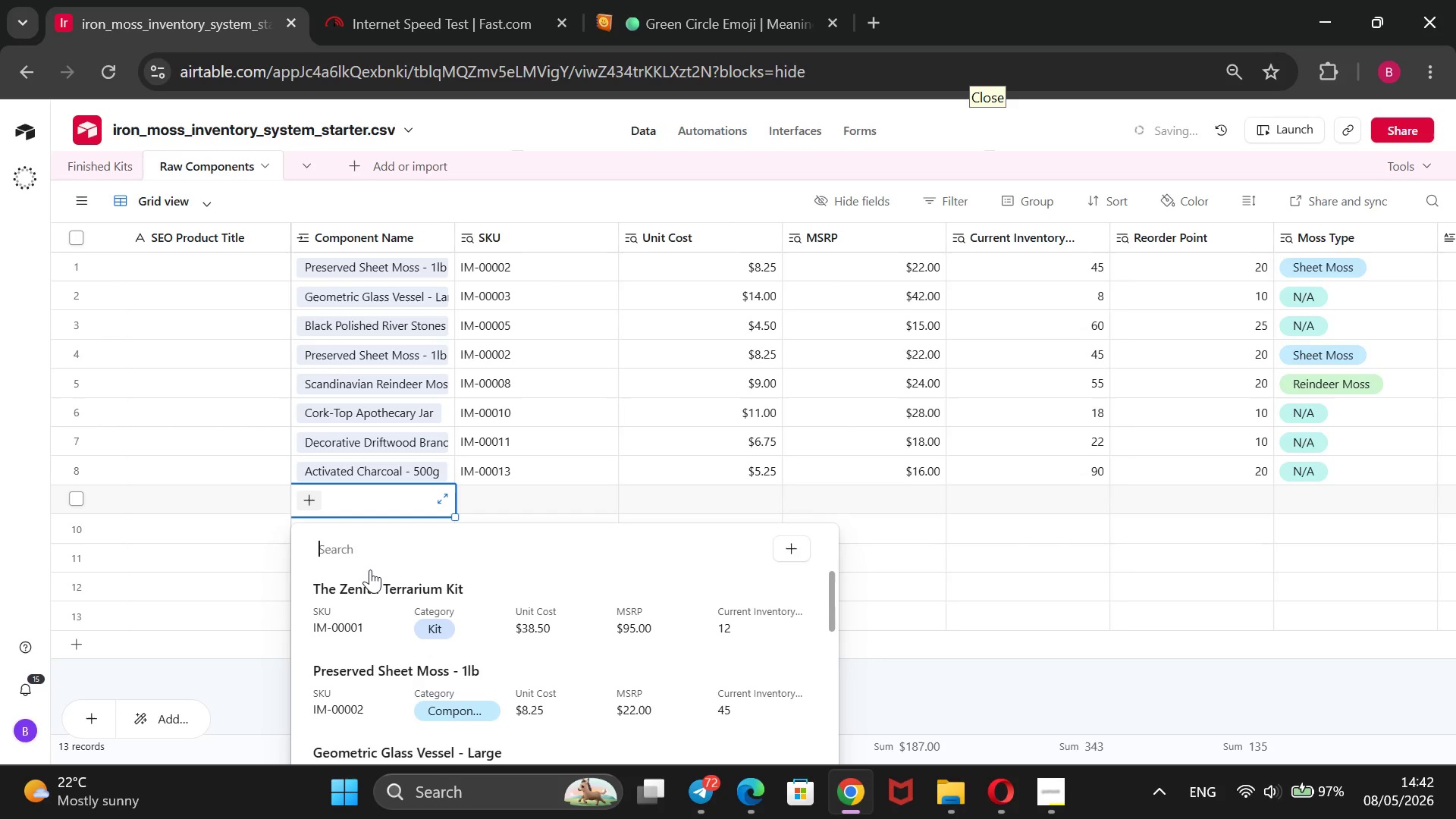 
scroll: coordinate [372, 601], scroll_direction: down, amount: 9.0
 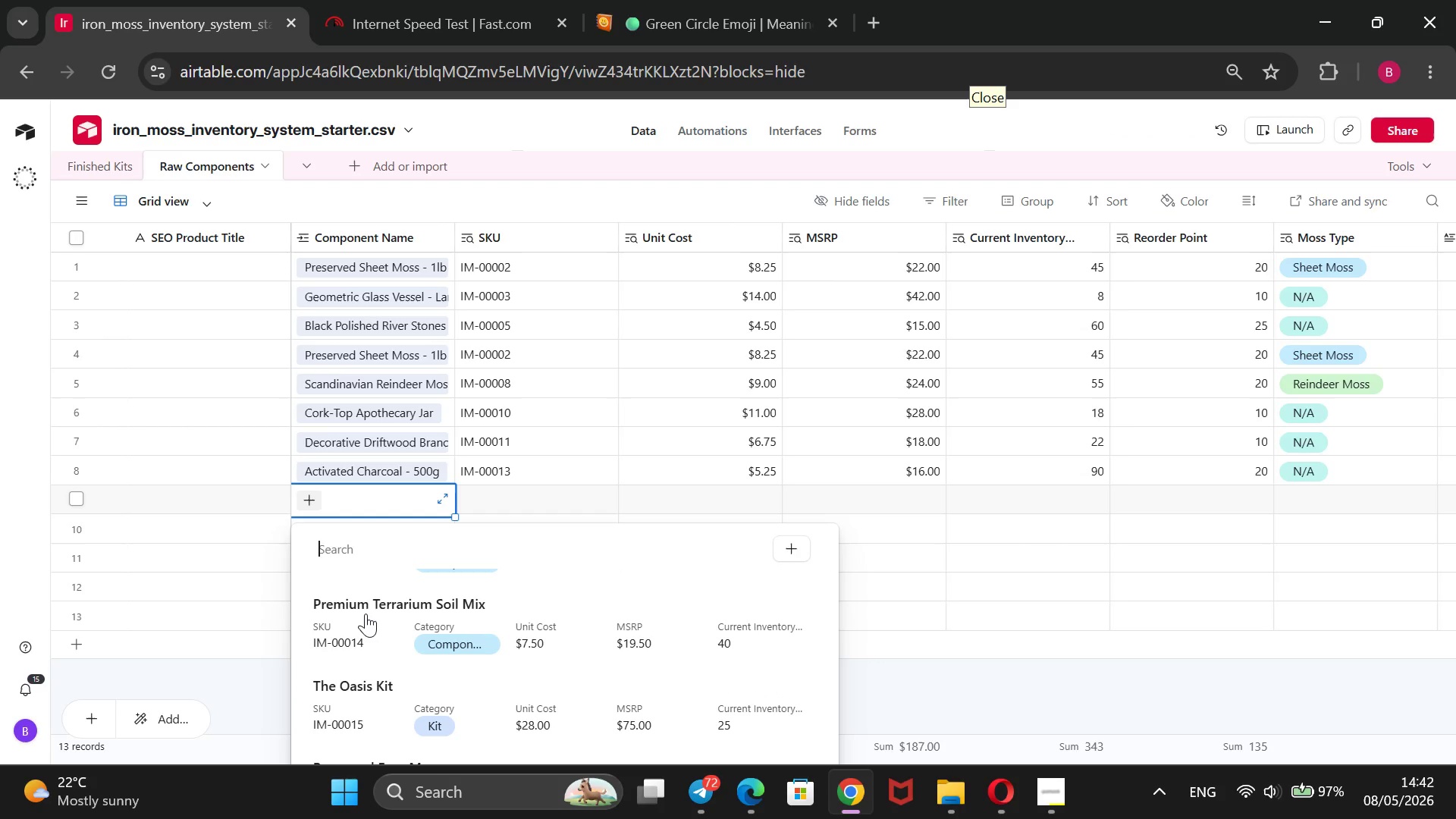 
left_click([366, 613])
 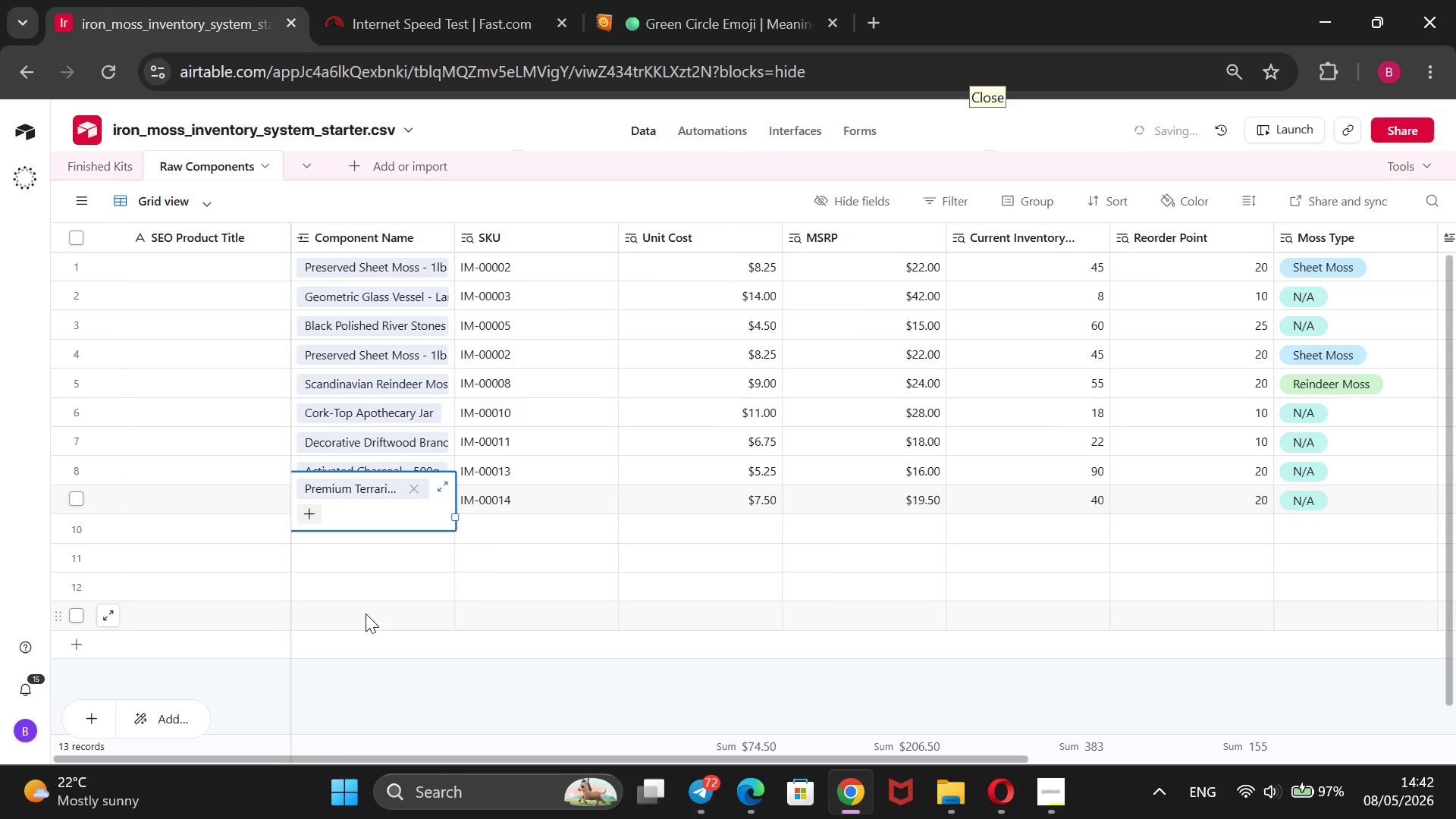 
key(ArrowDown)
 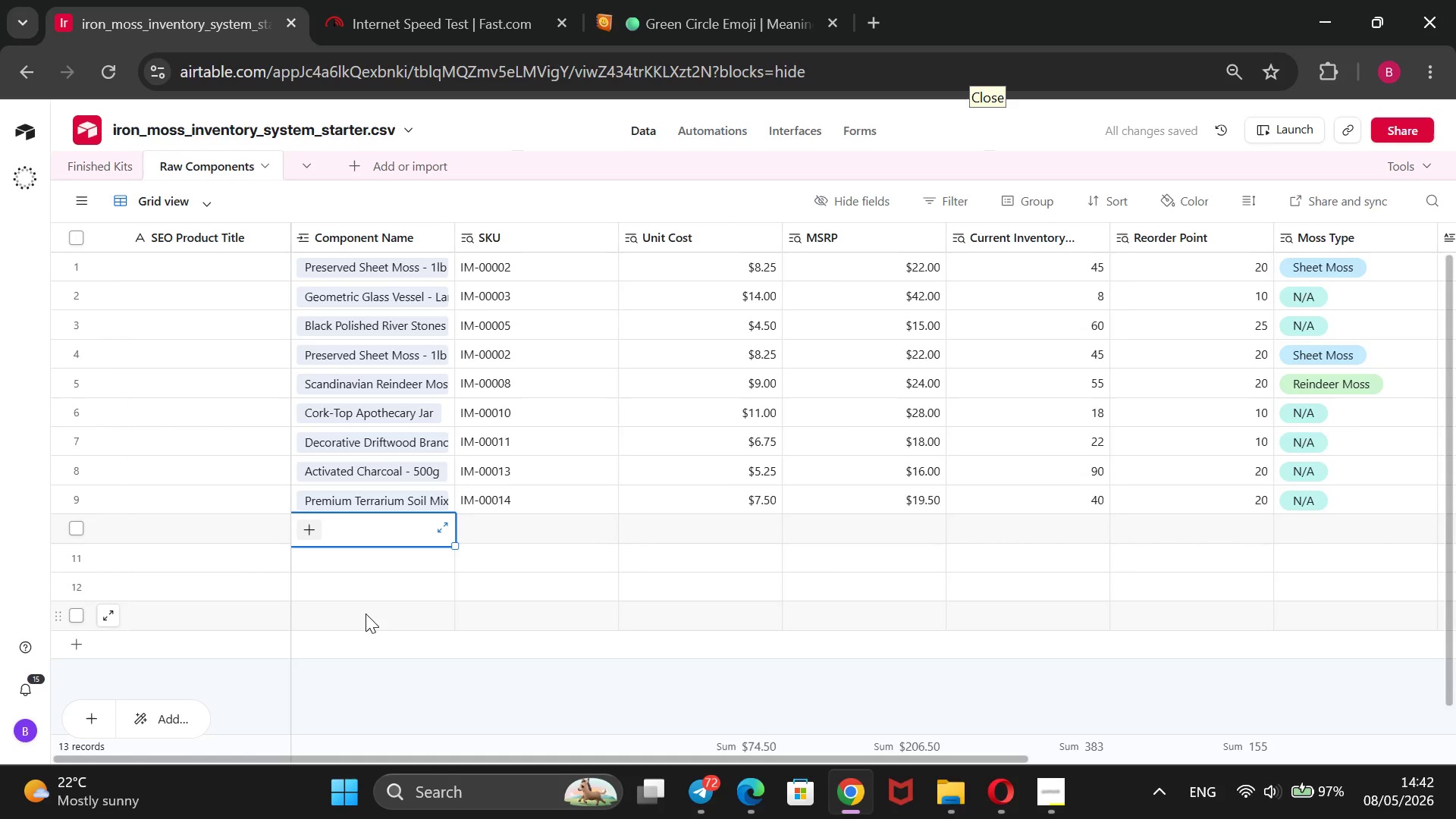 
key(Enter)
 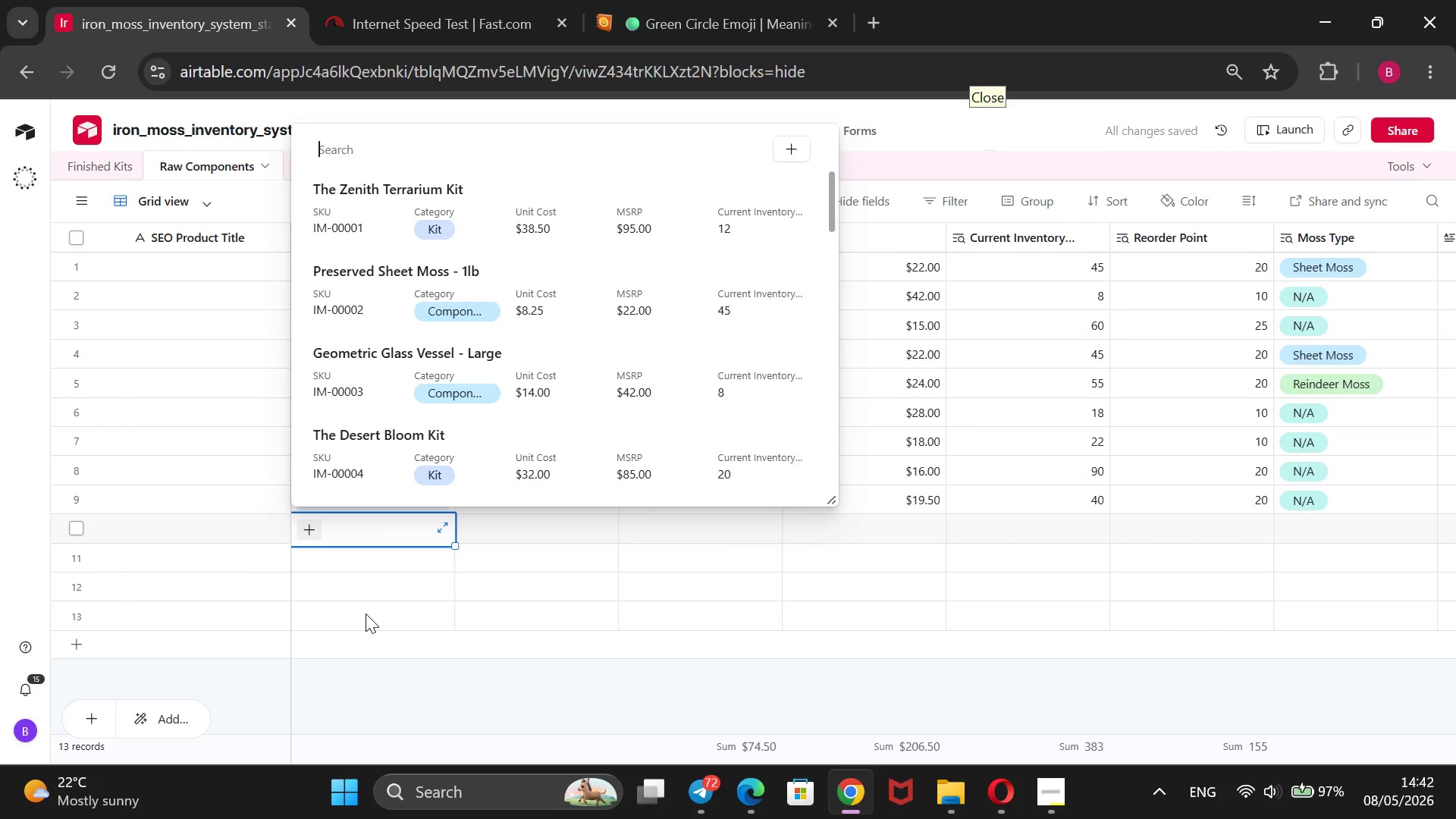 
wait(6.45)
 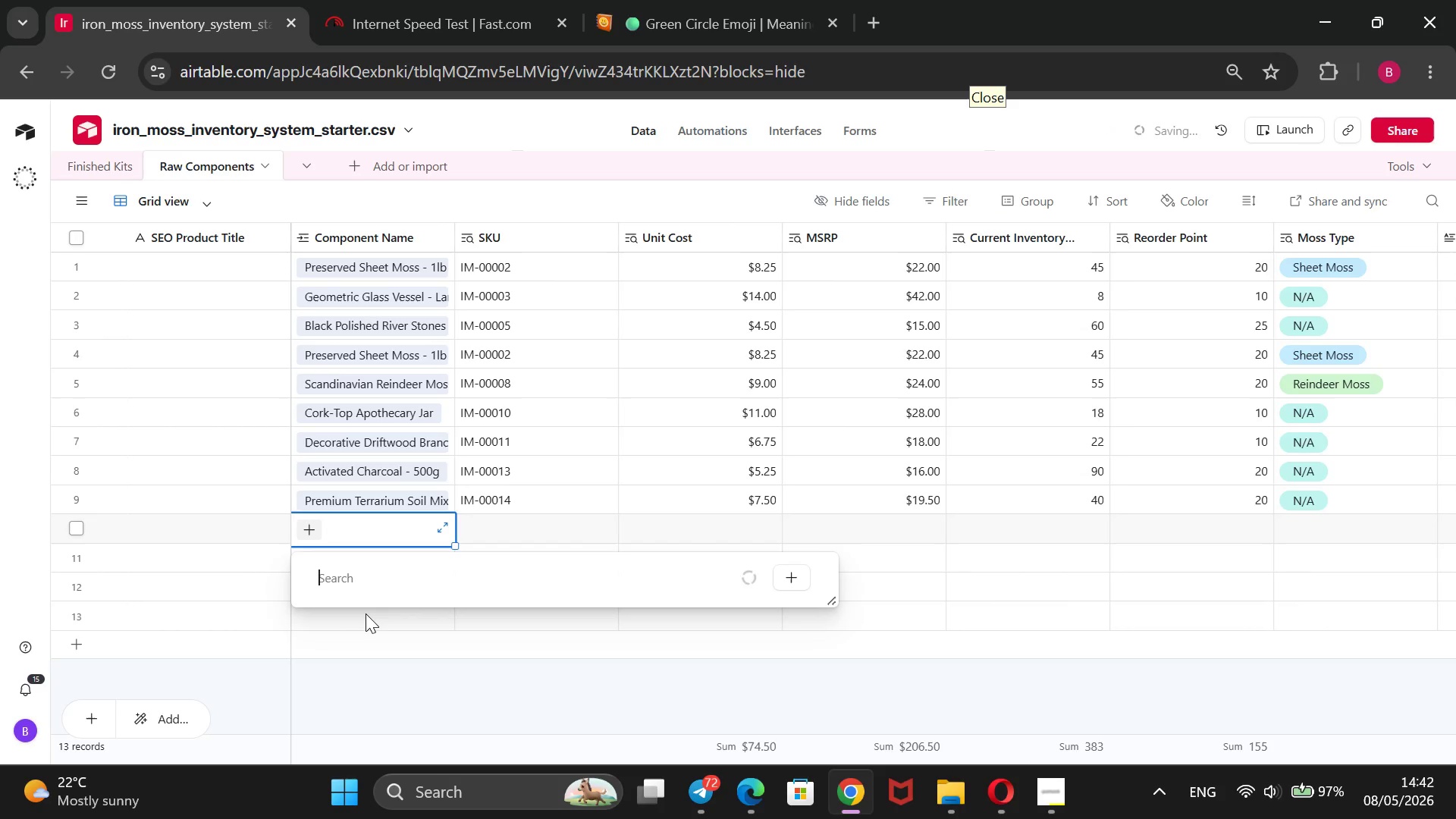 
key(ArrowDown)
 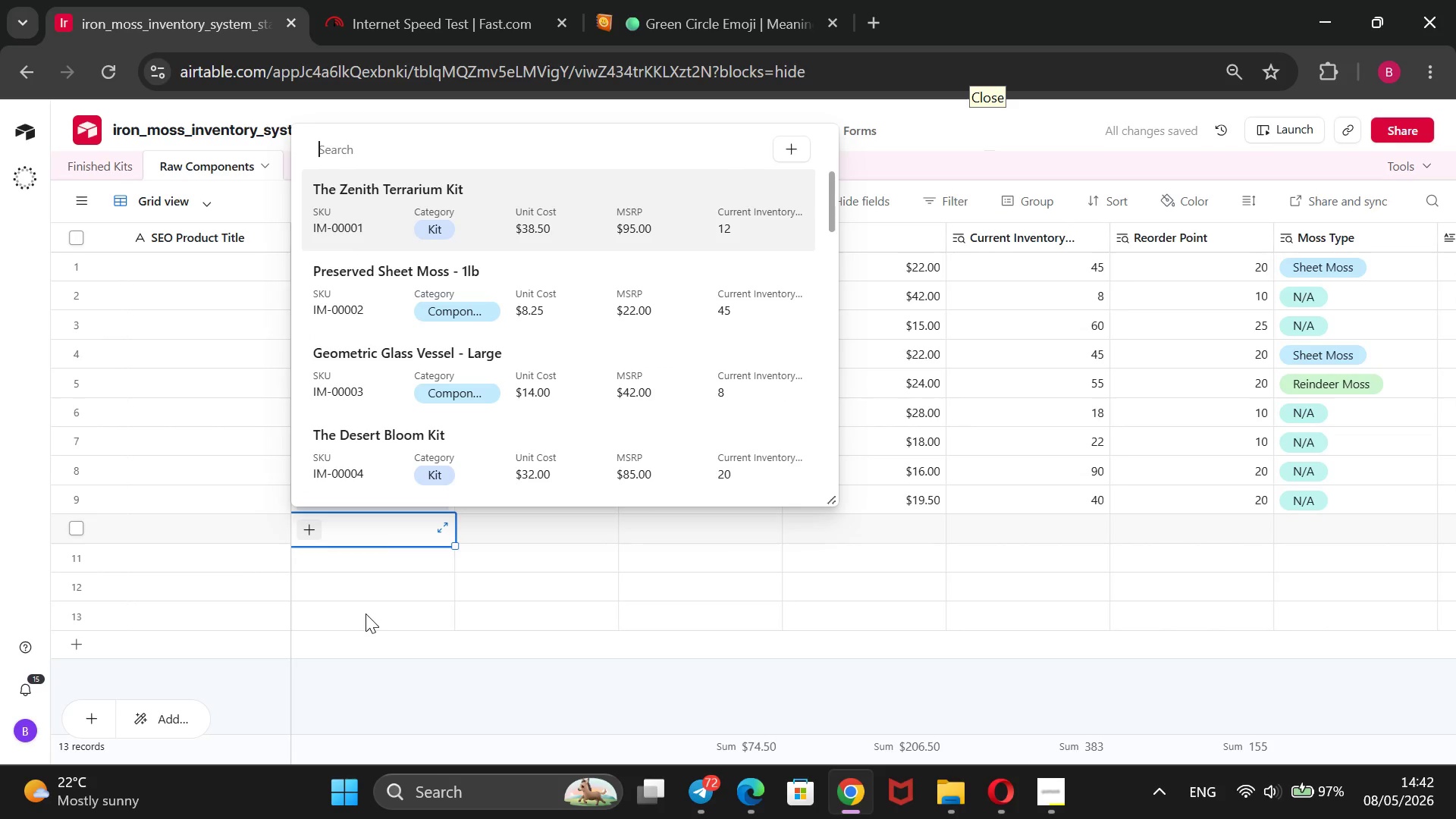 
key(ArrowDown)
 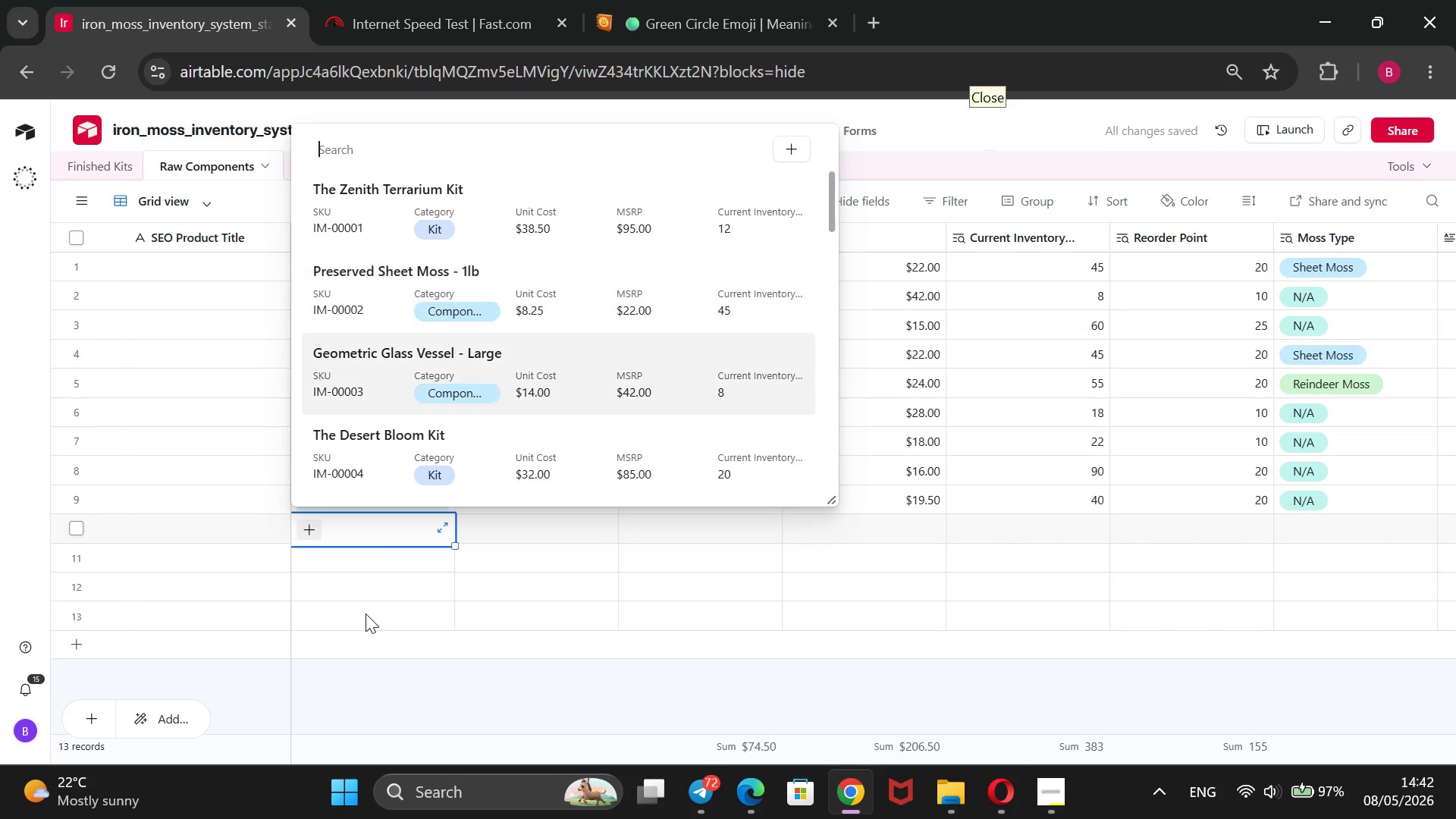 
key(ArrowDown)
 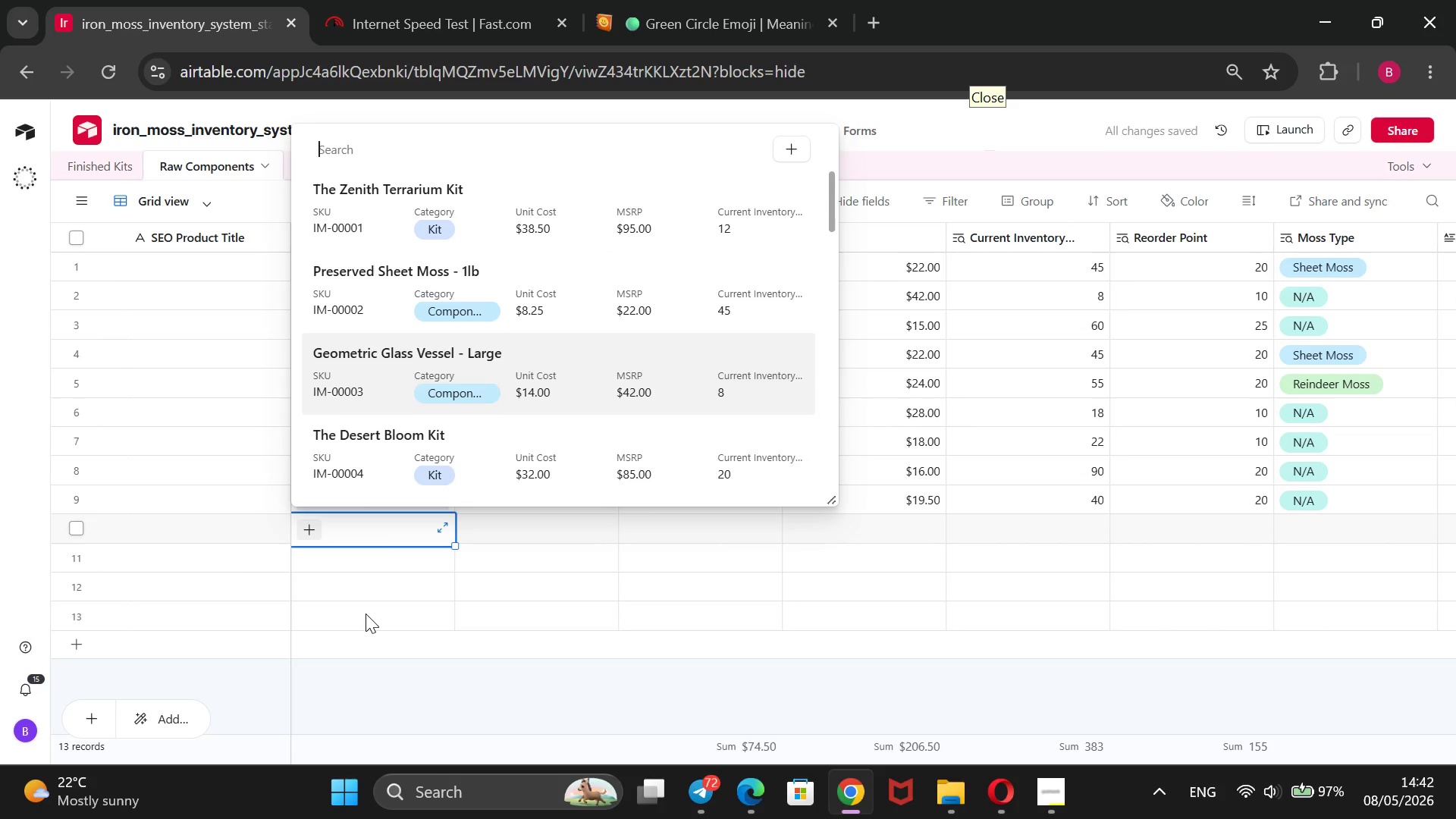 
key(ArrowDown)
 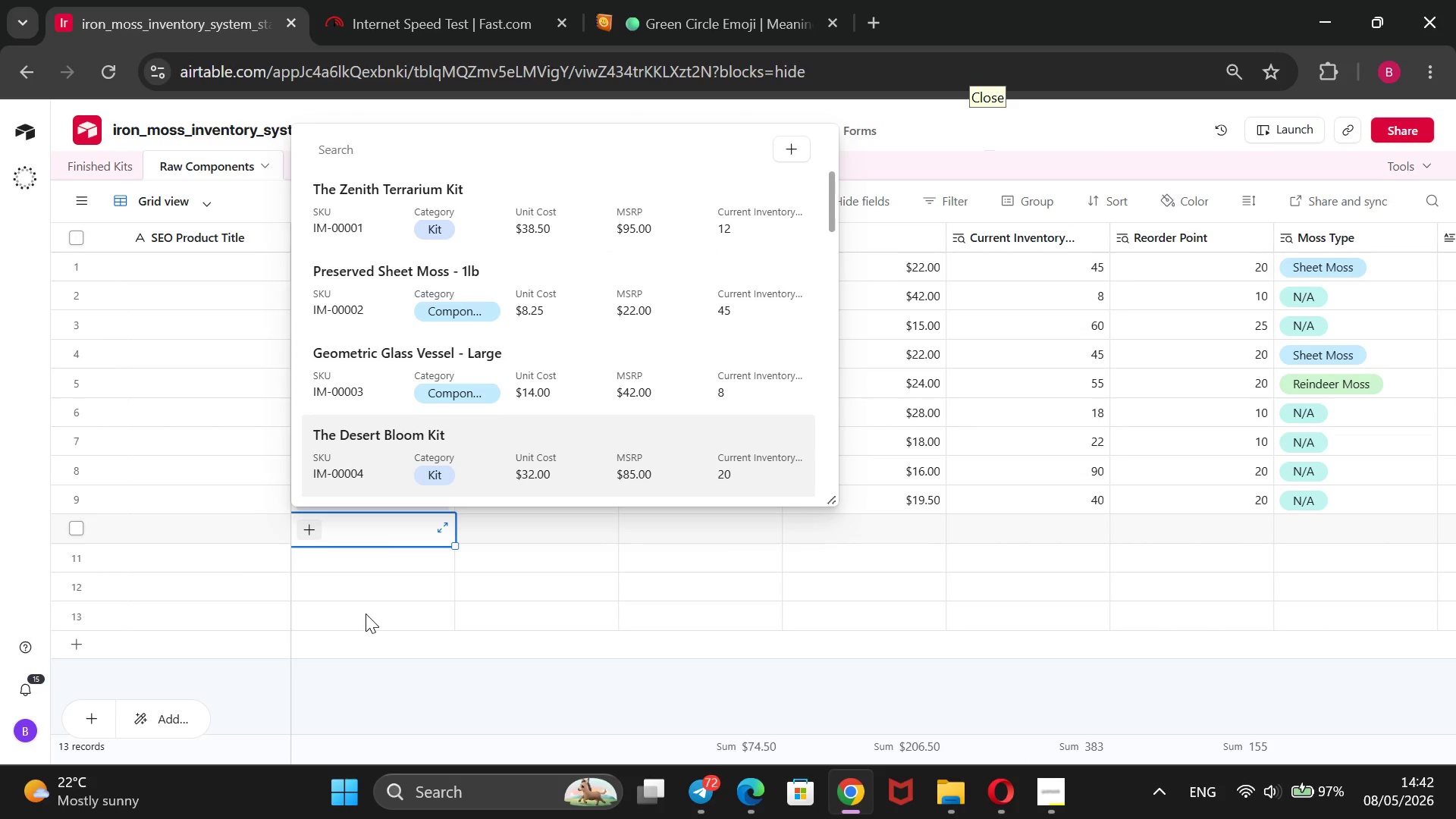 
hold_key(key=ArrowDown, duration=0.89)
 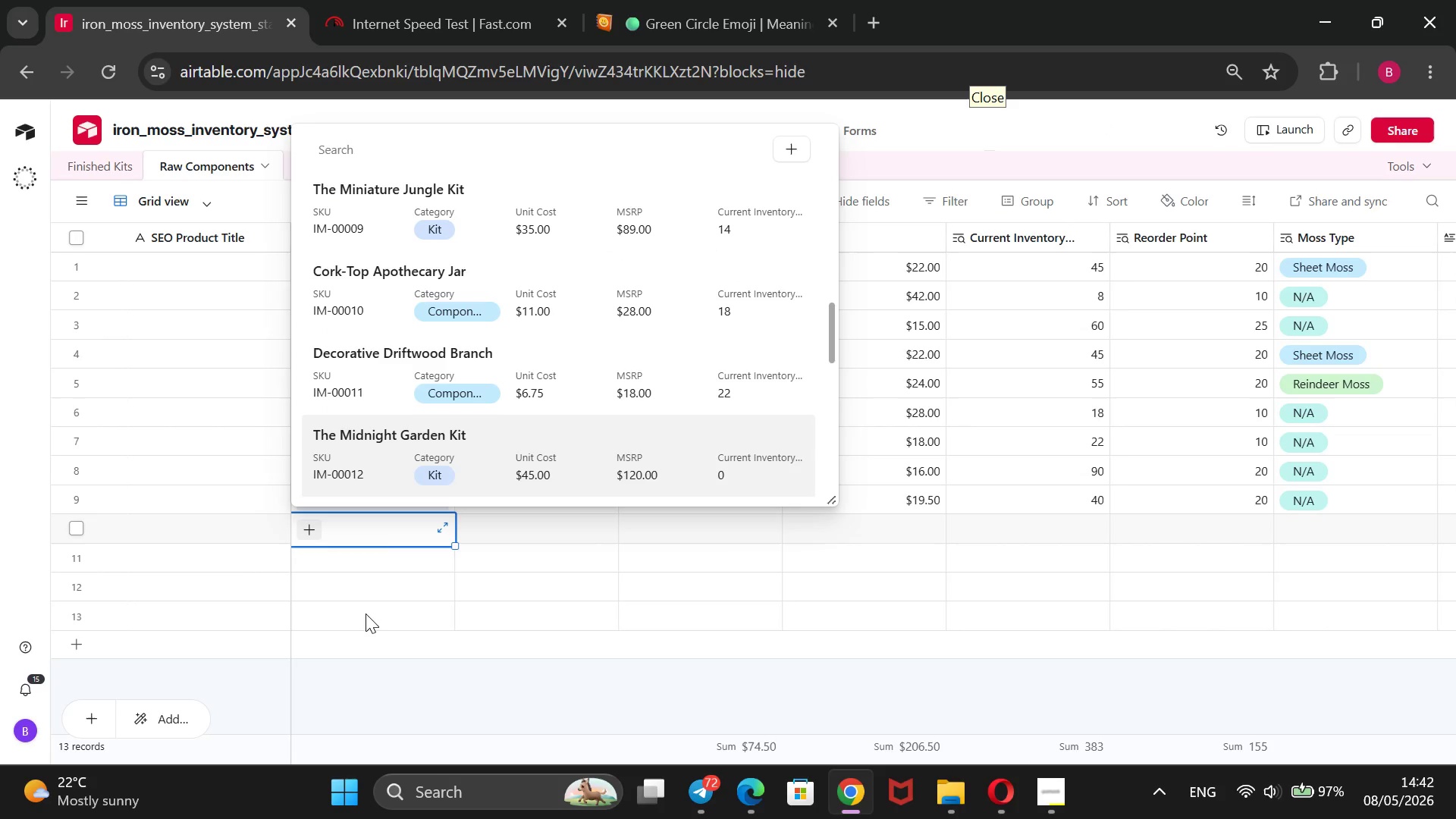 
key(ArrowDown)
 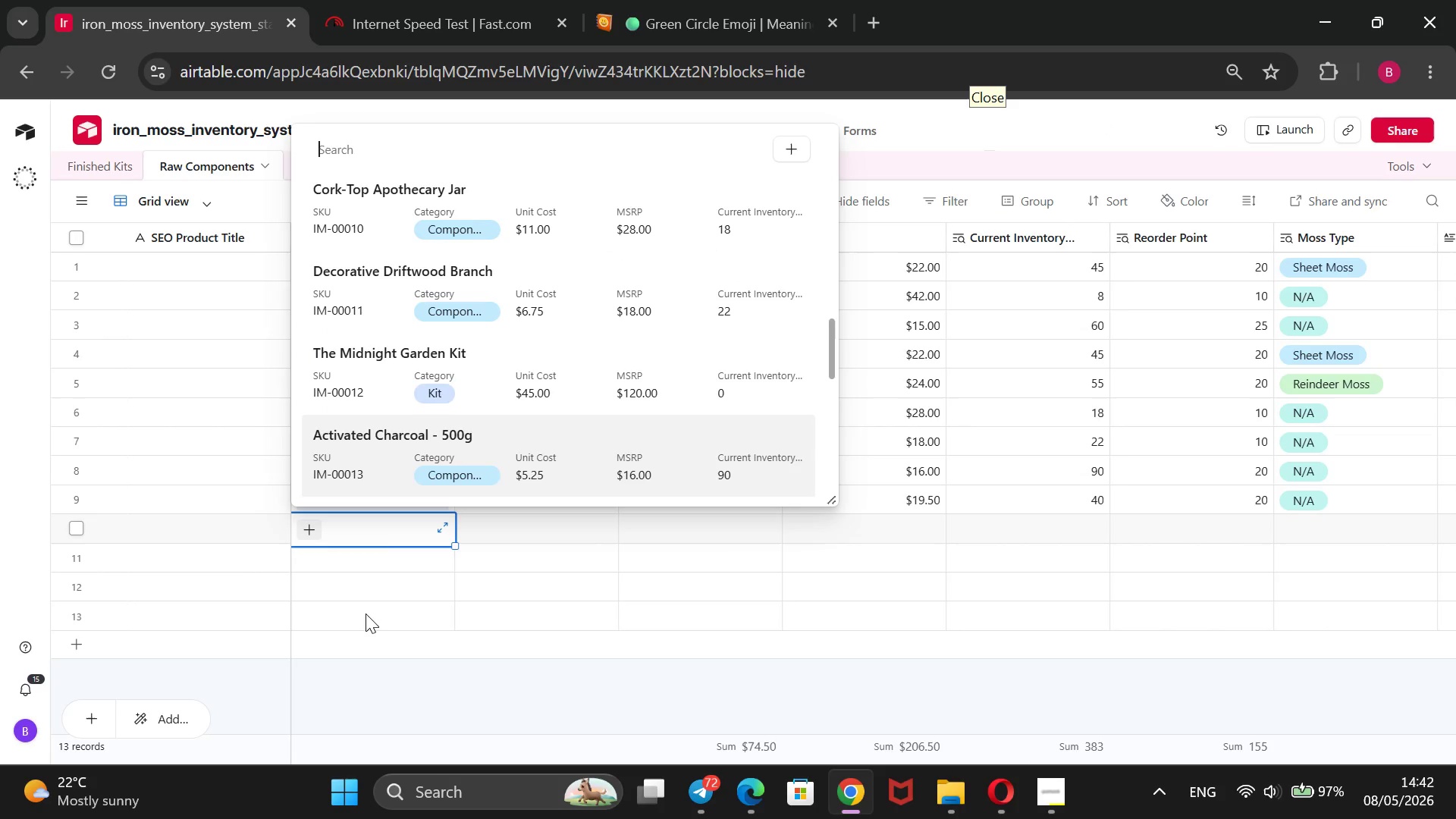 
key(ArrowDown)
 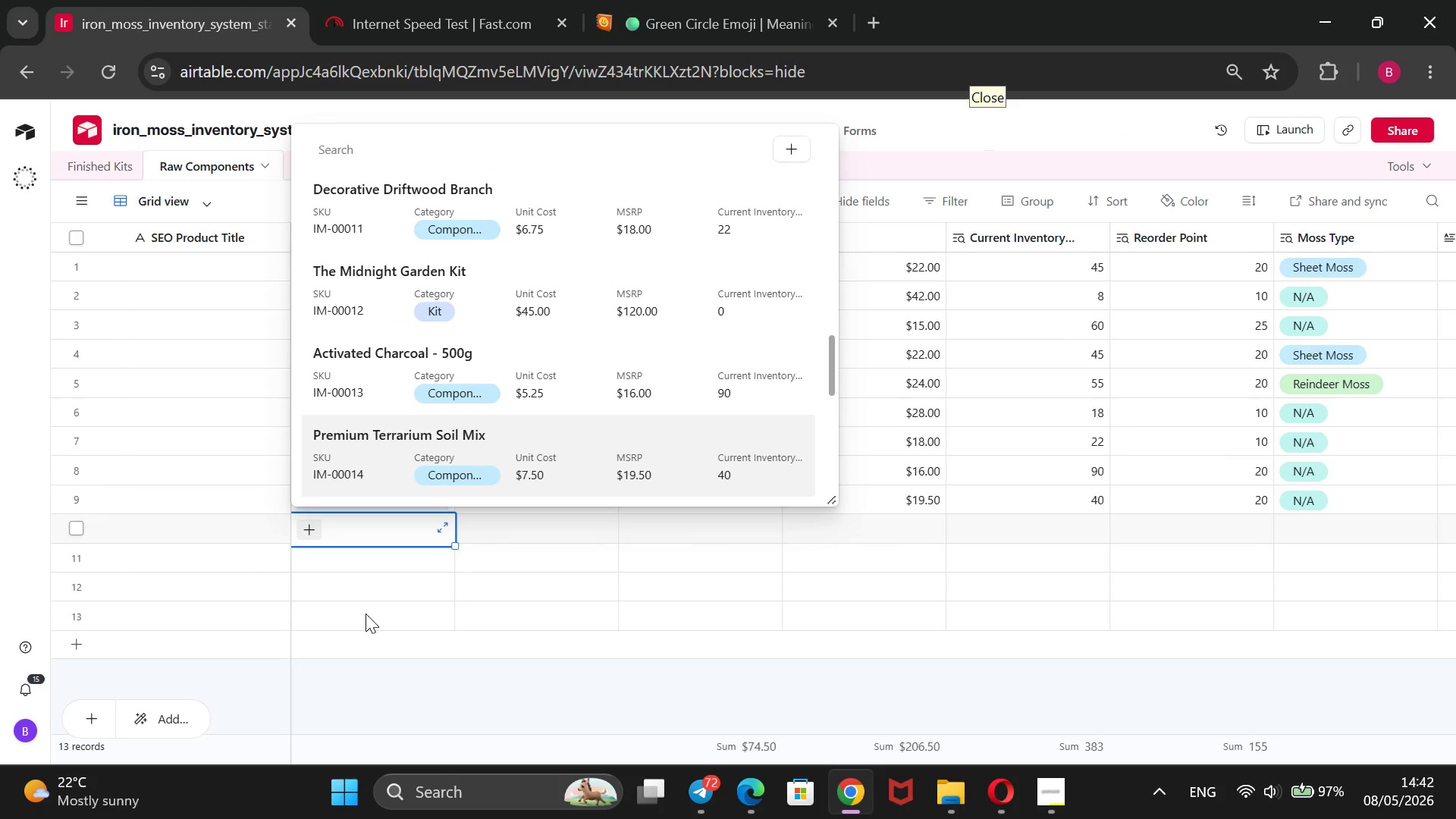 
key(ArrowDown)
 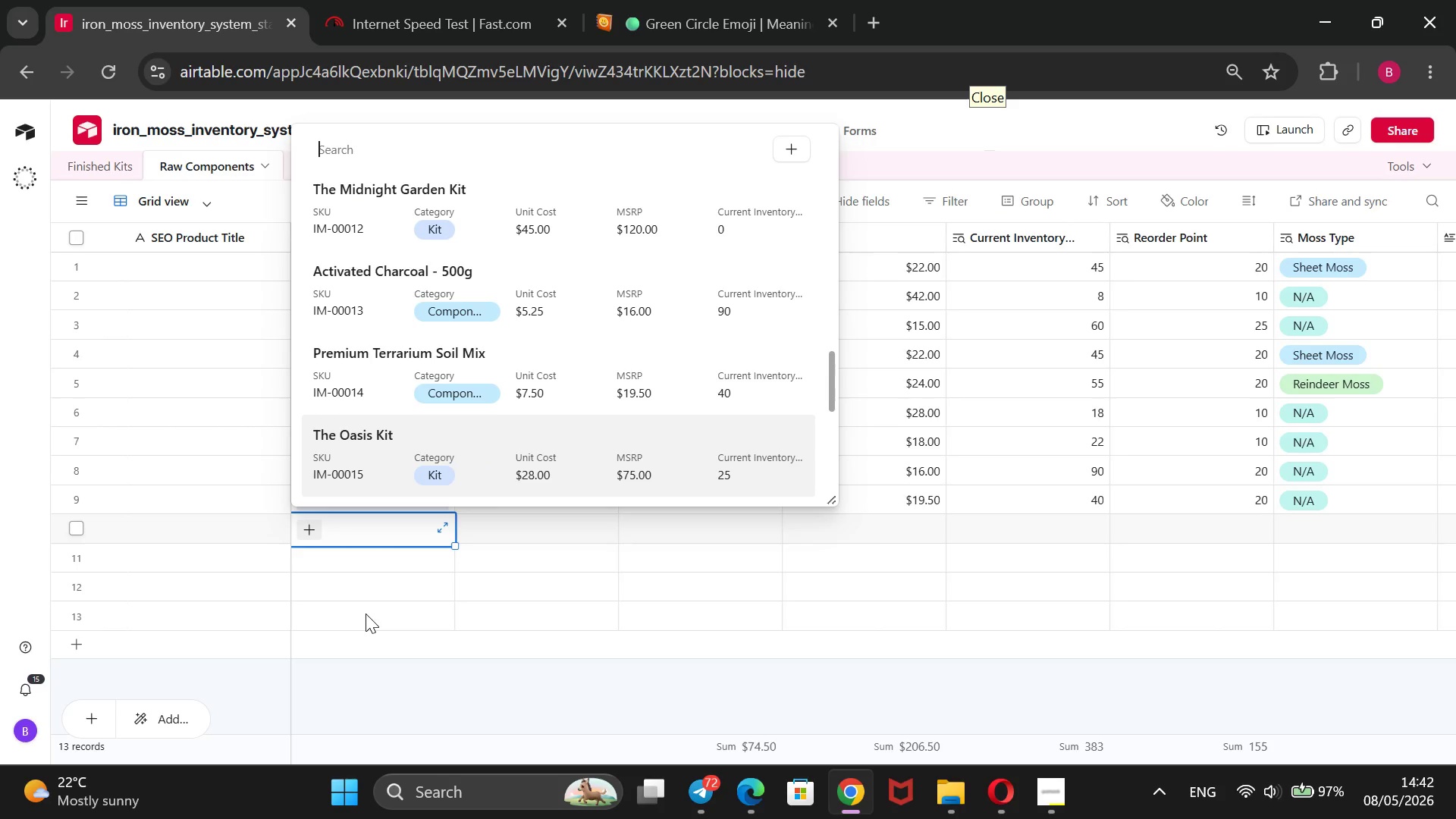 
key(ArrowDown)
 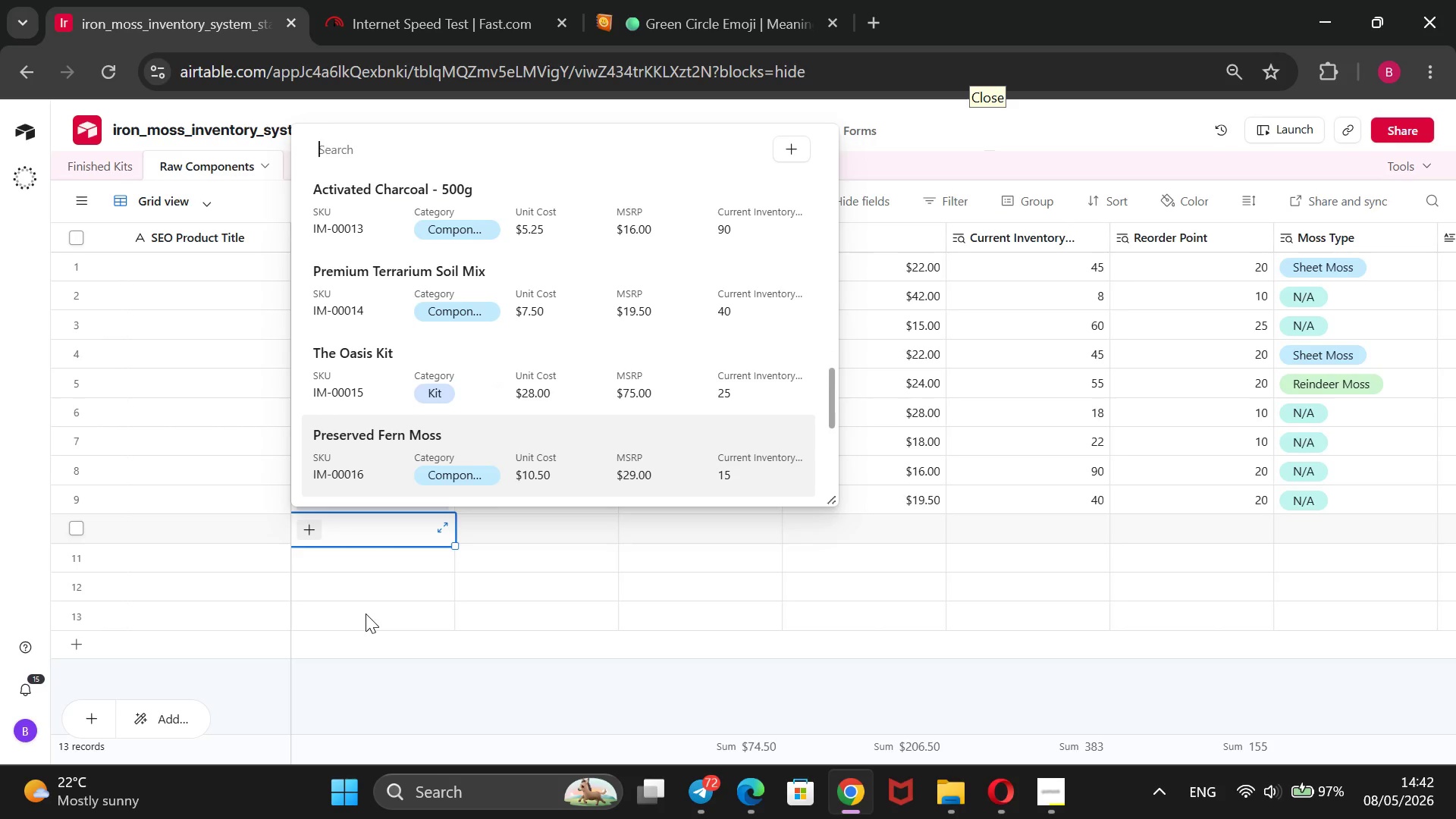 
key(Enter)
 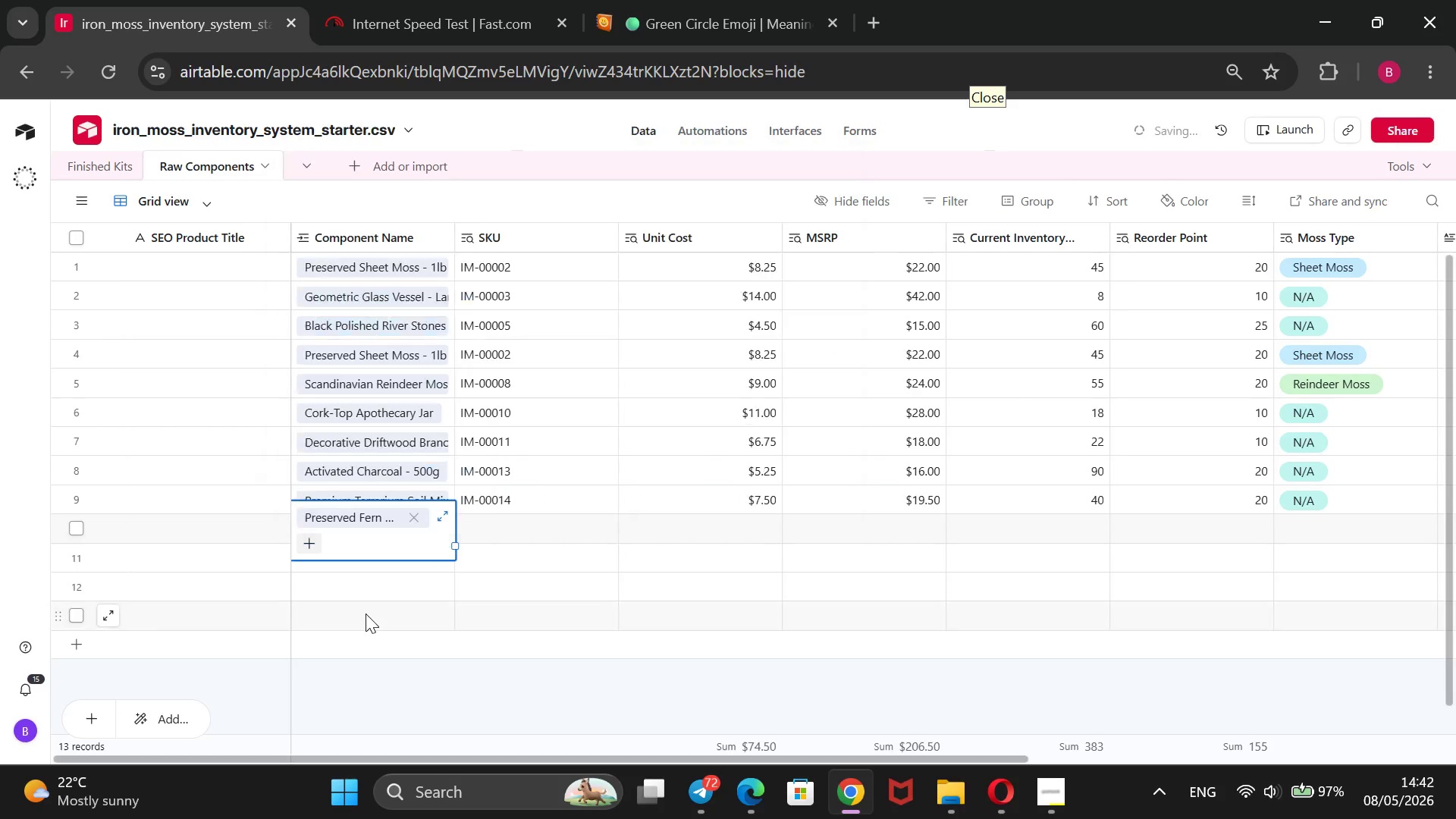 
key(ArrowDown)
 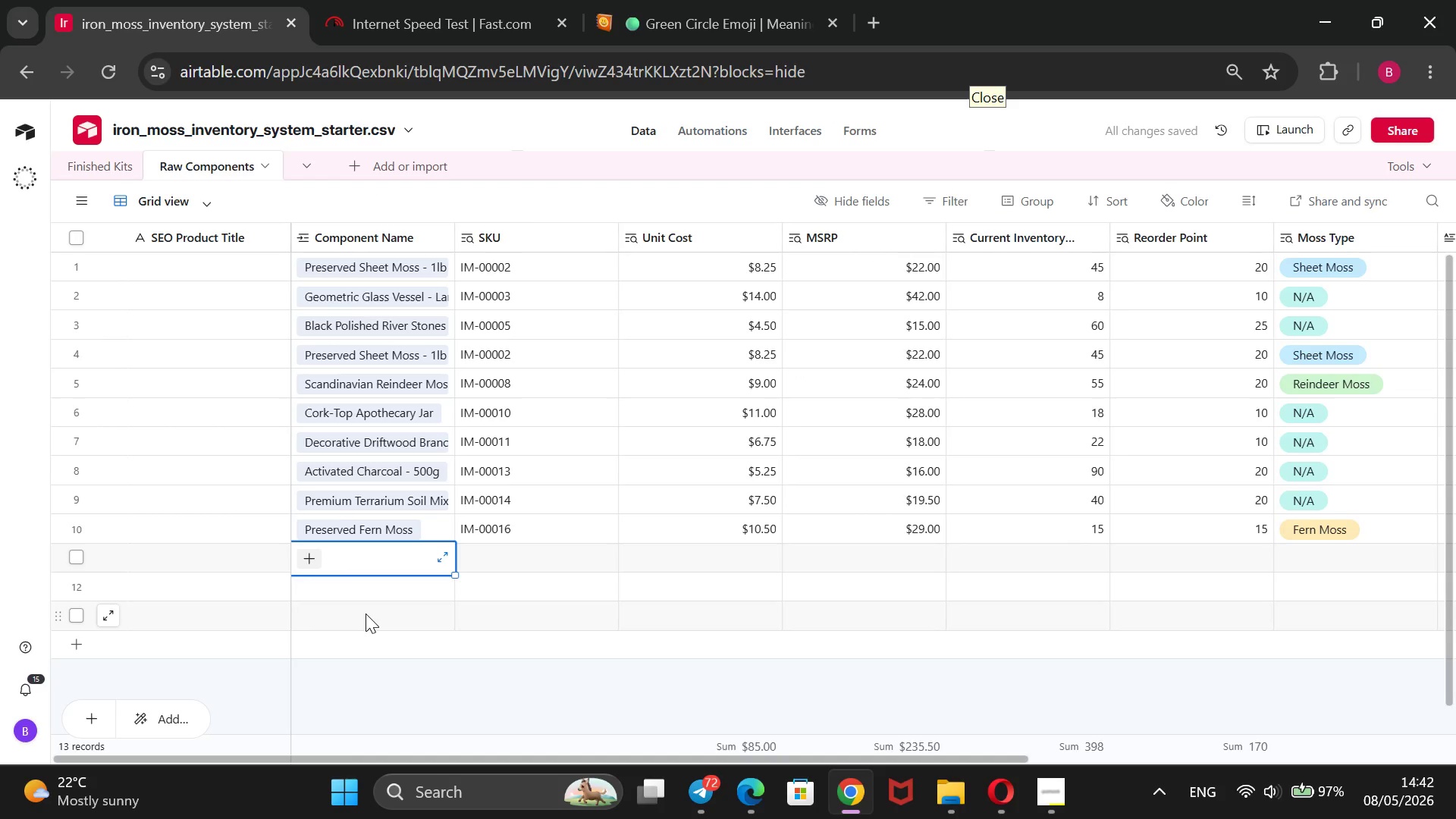 
key(Enter)
 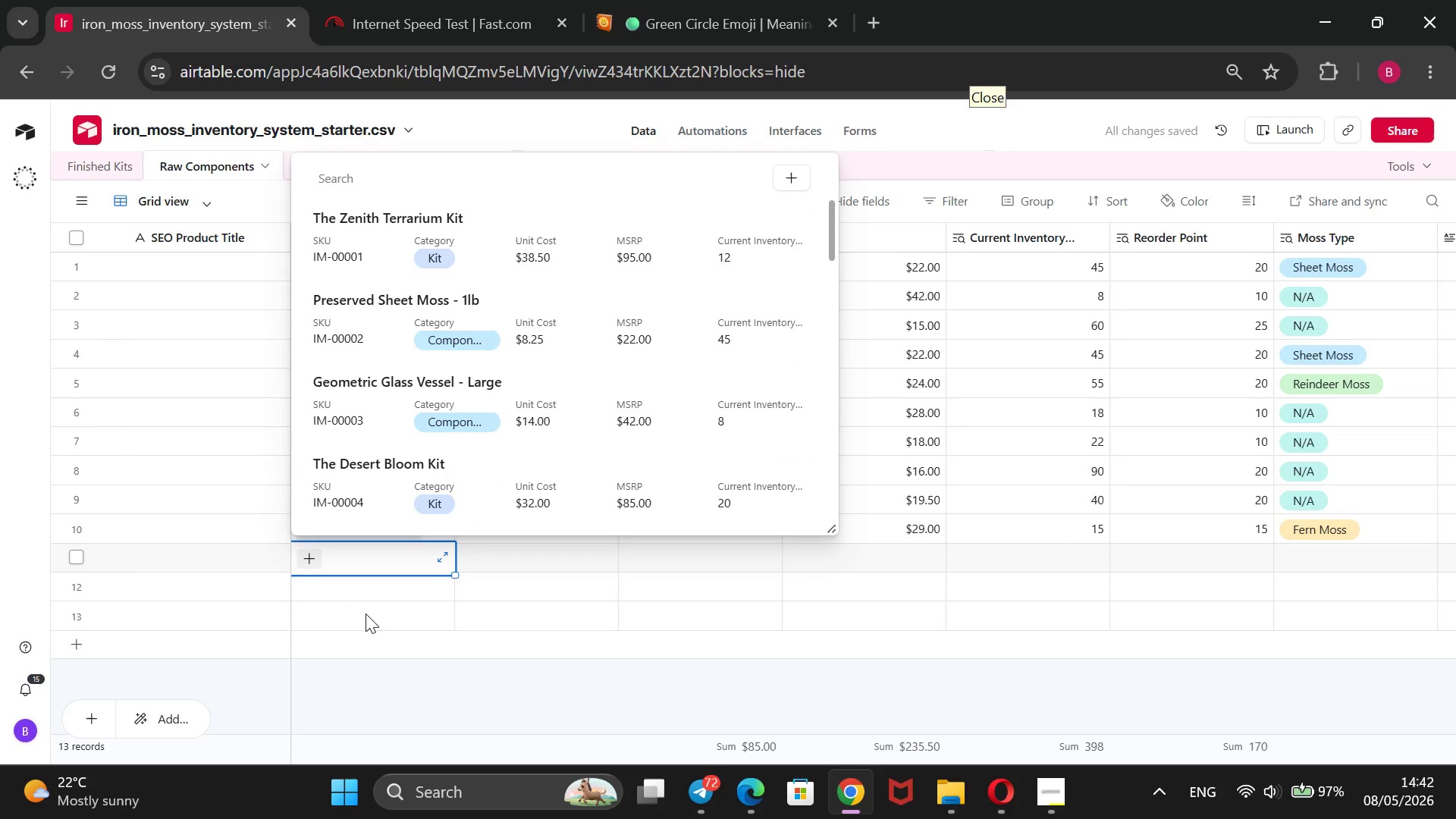 
wait(6.2)
 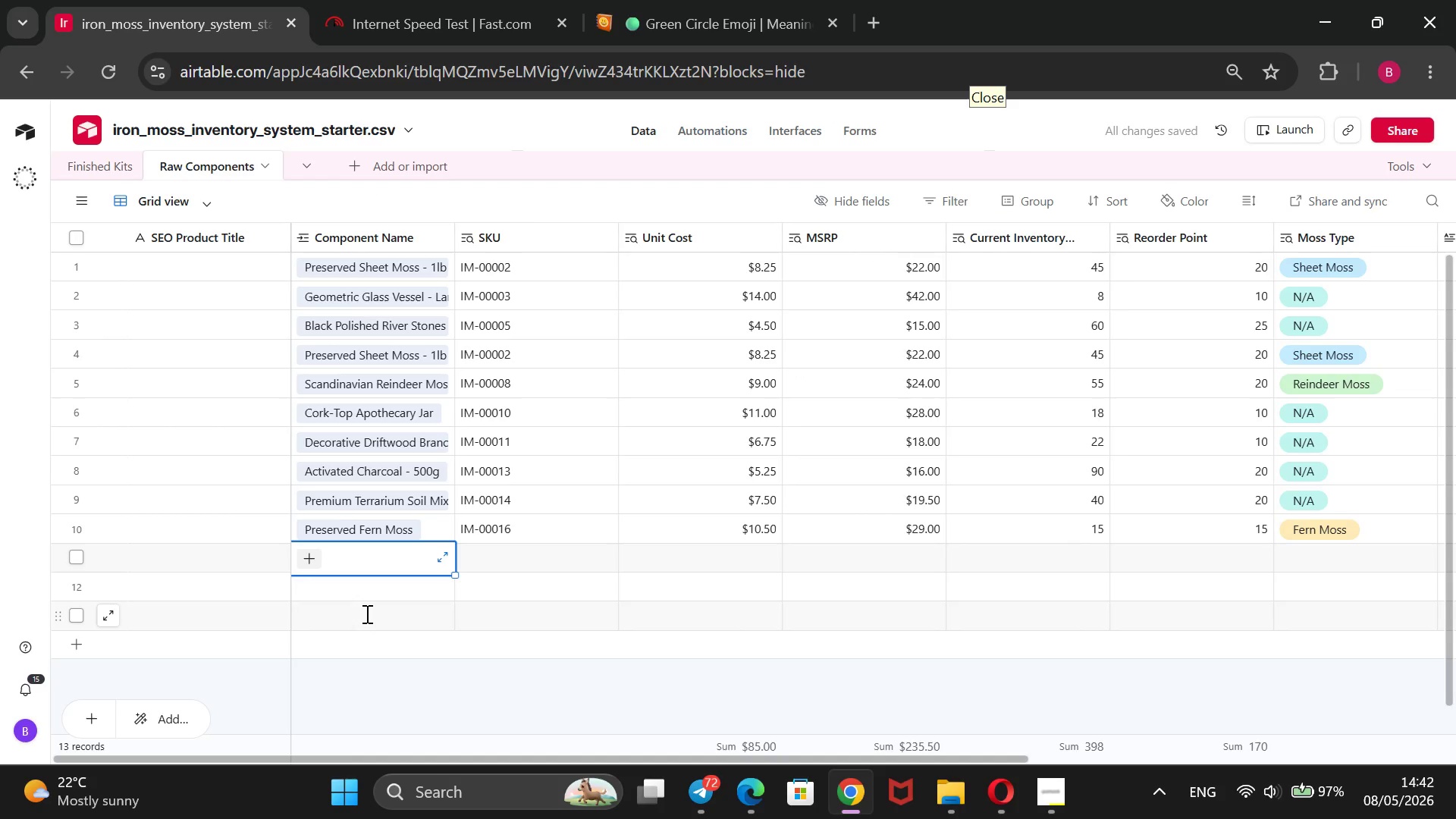 
key(ArrowDown)
 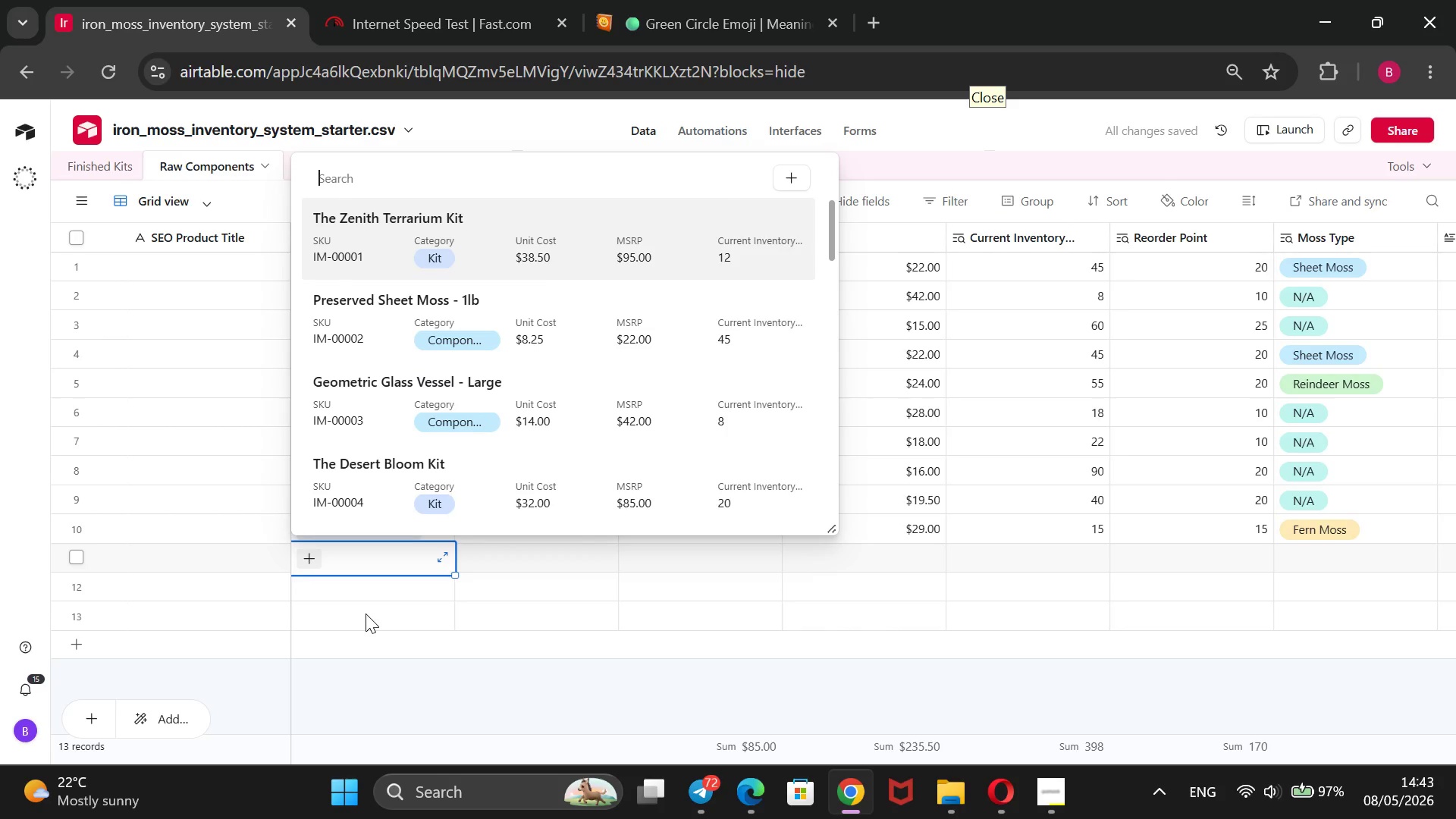 
key(ArrowDown)
 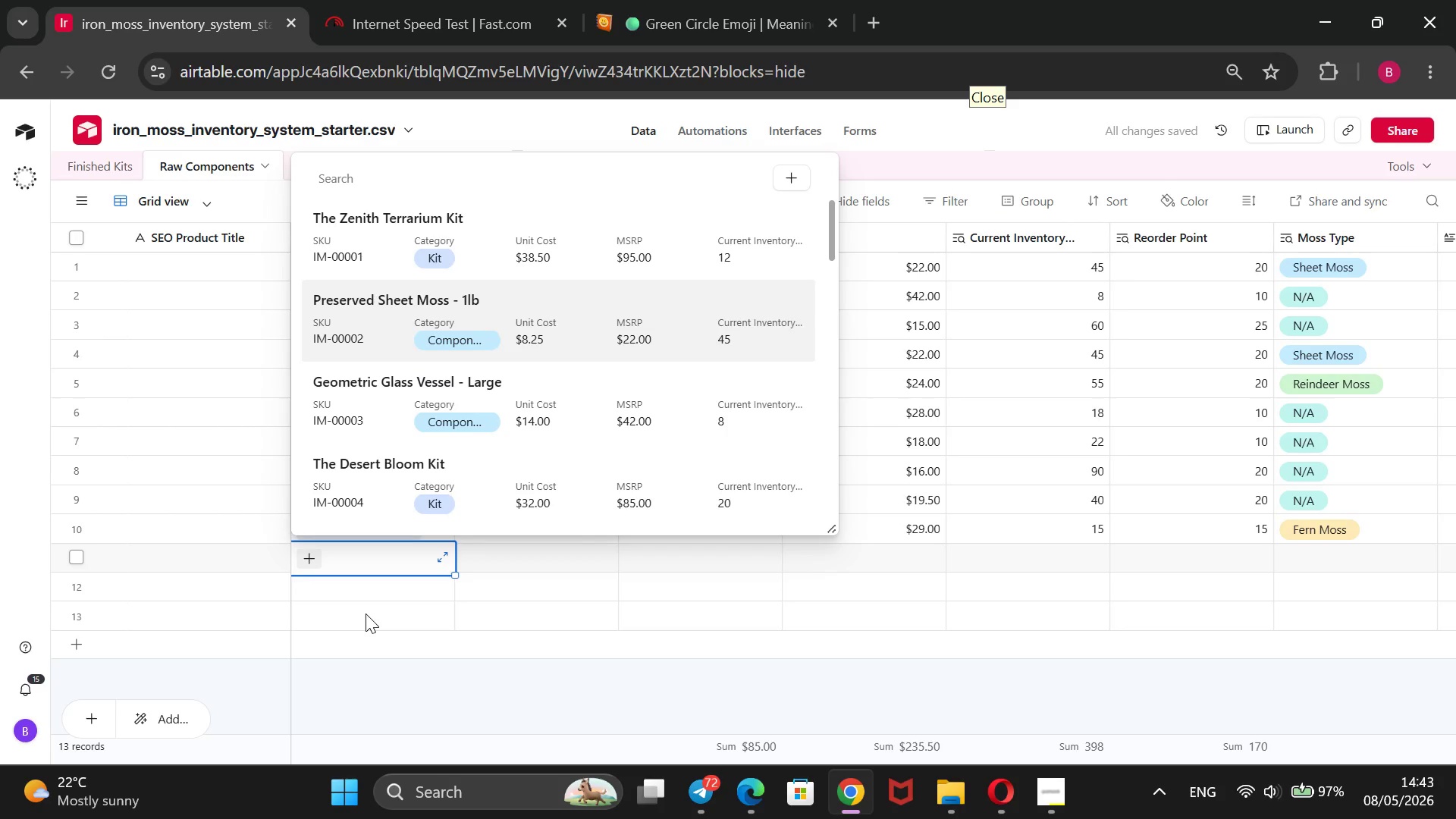 
key(ArrowDown)
 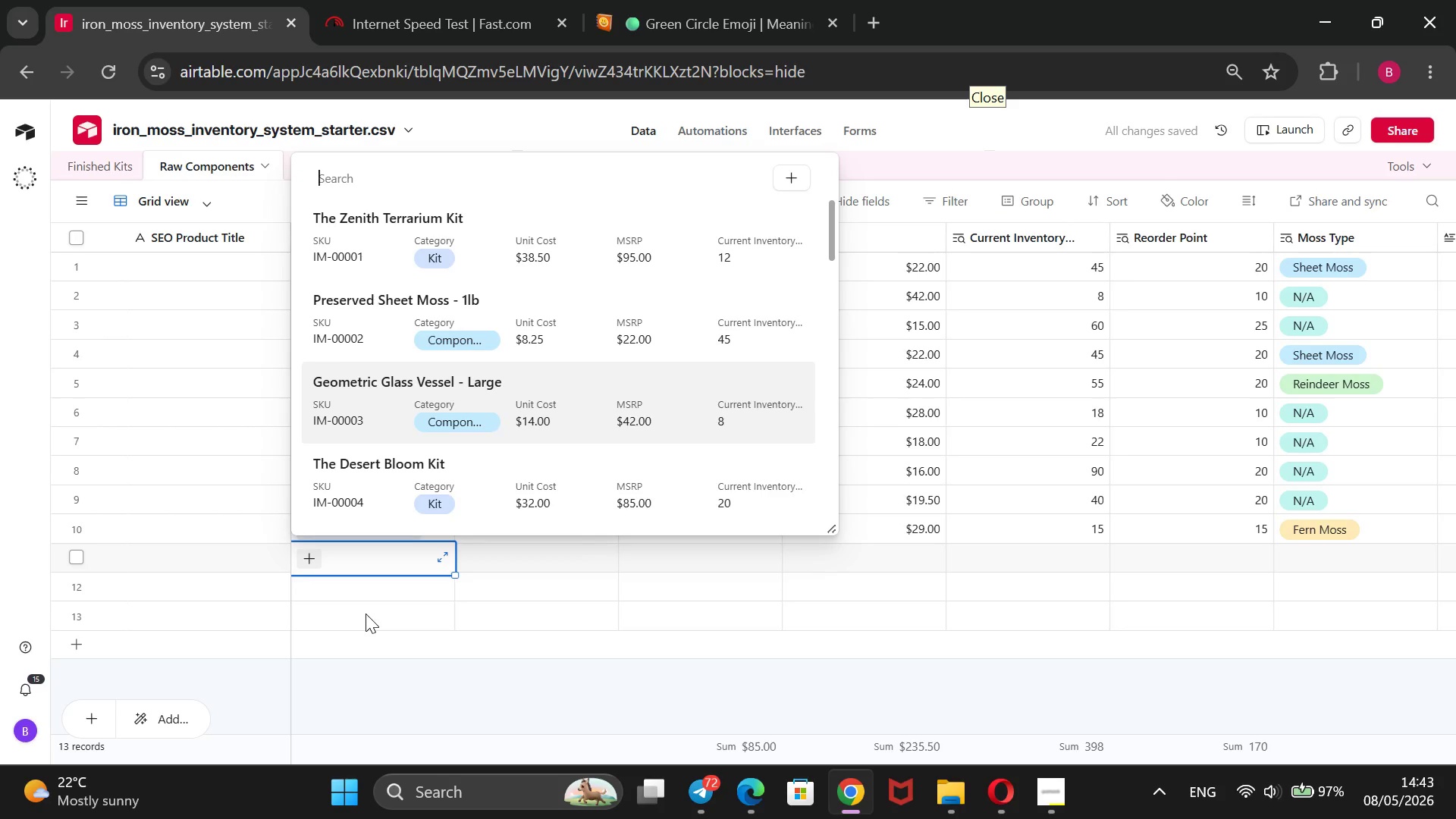 
key(ArrowDown)
 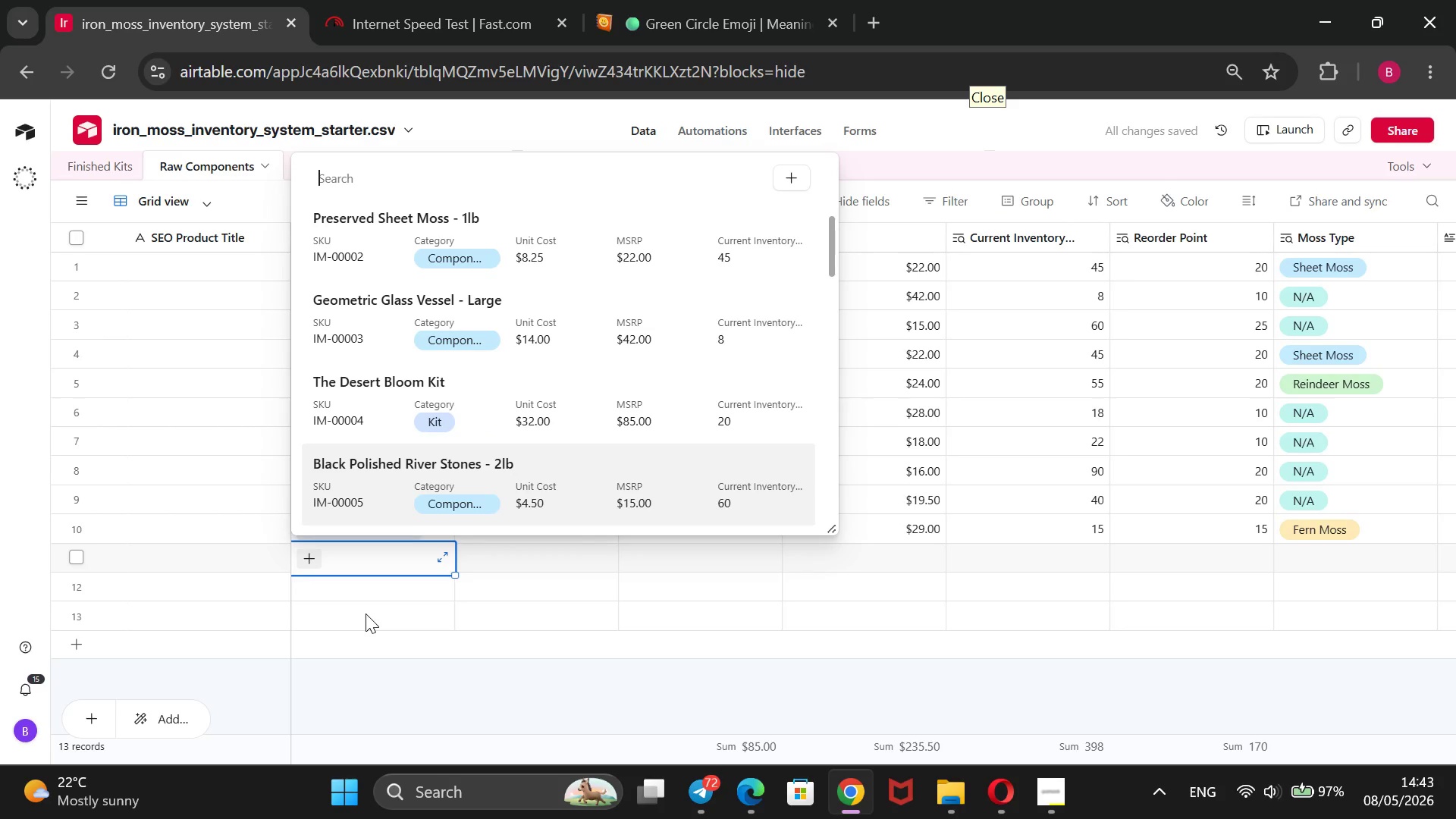 
key(ArrowDown)
 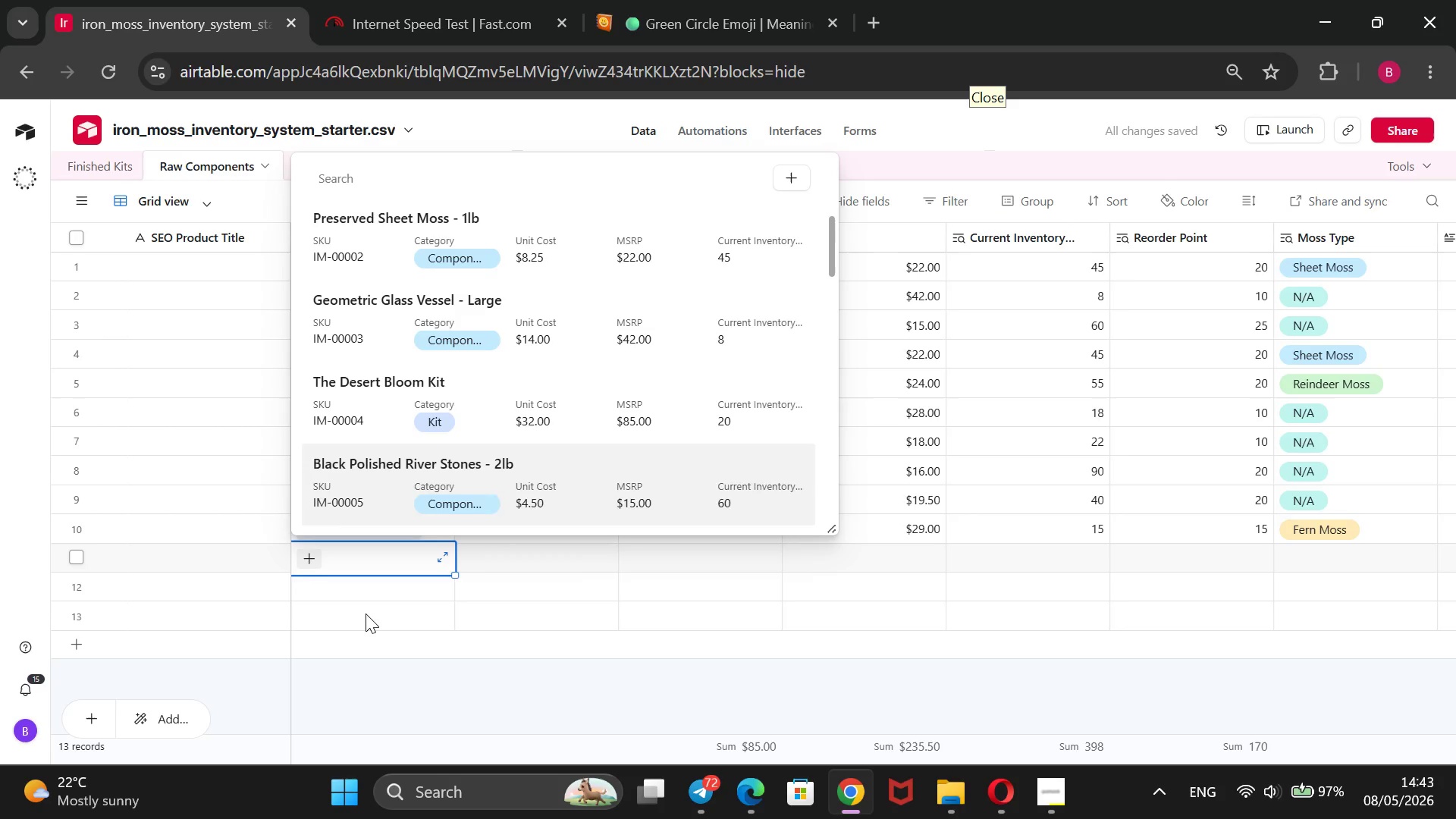 
key(ArrowDown)
 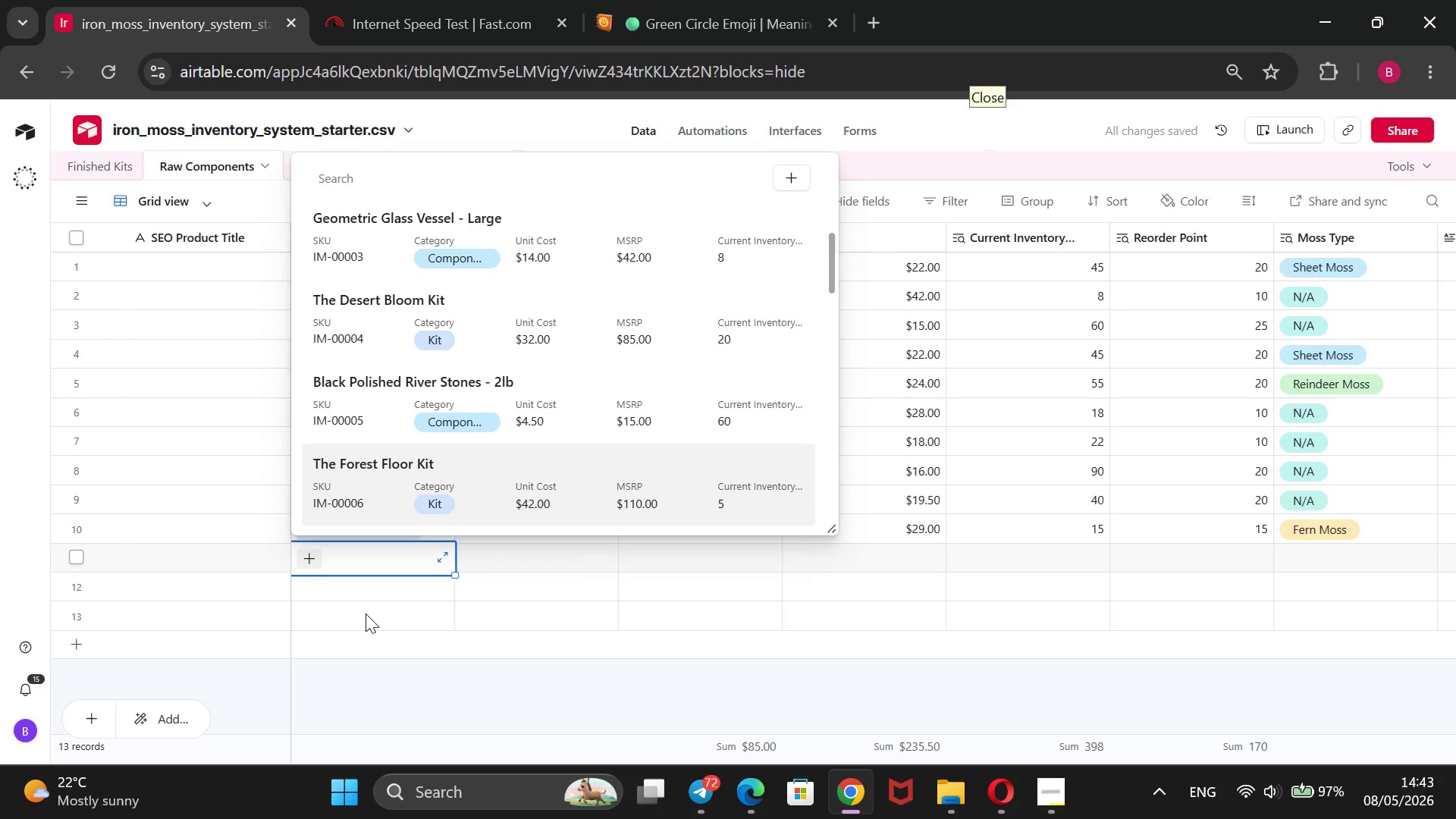 
key(ArrowDown)
 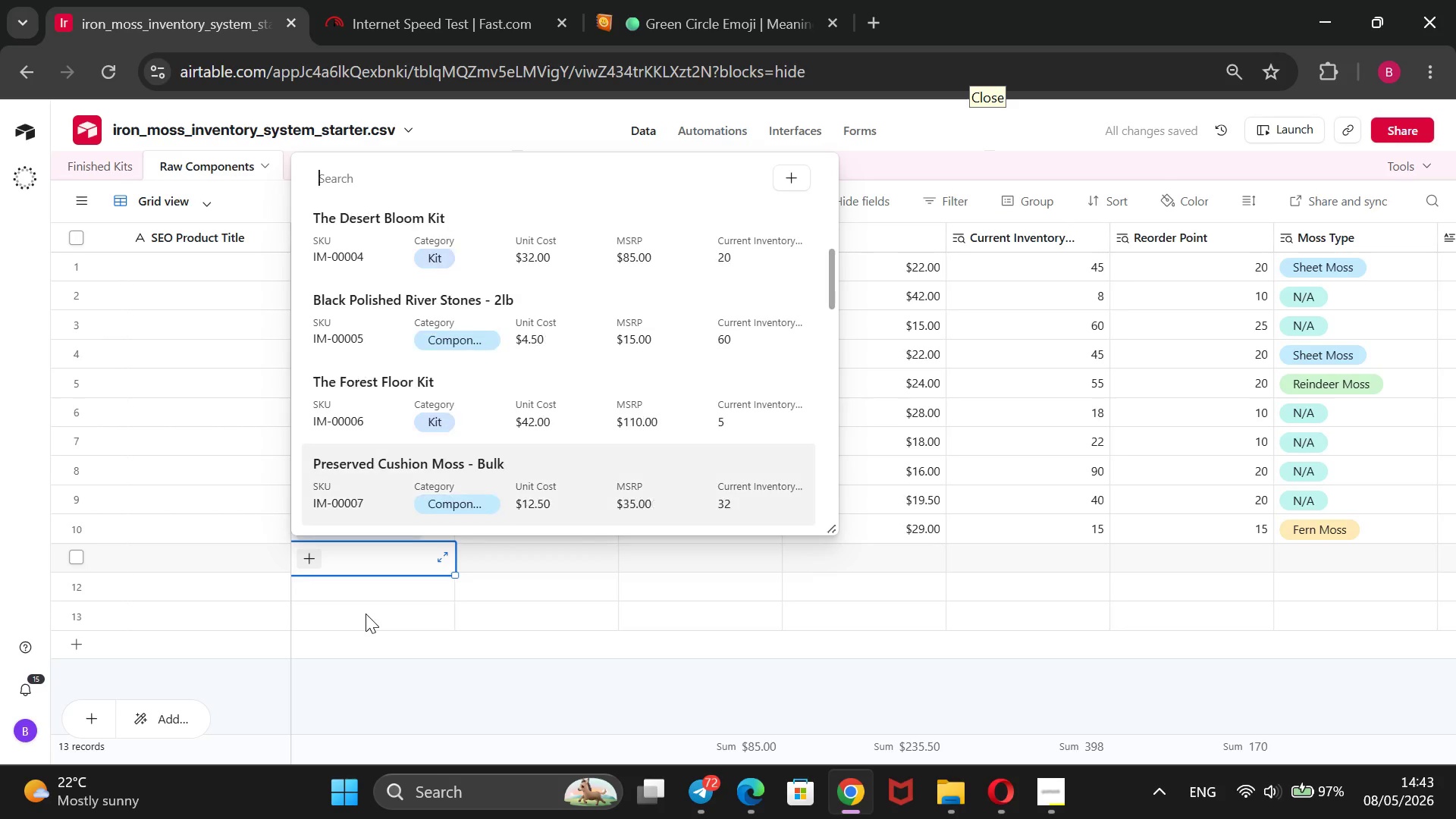 
key(ArrowDown)
 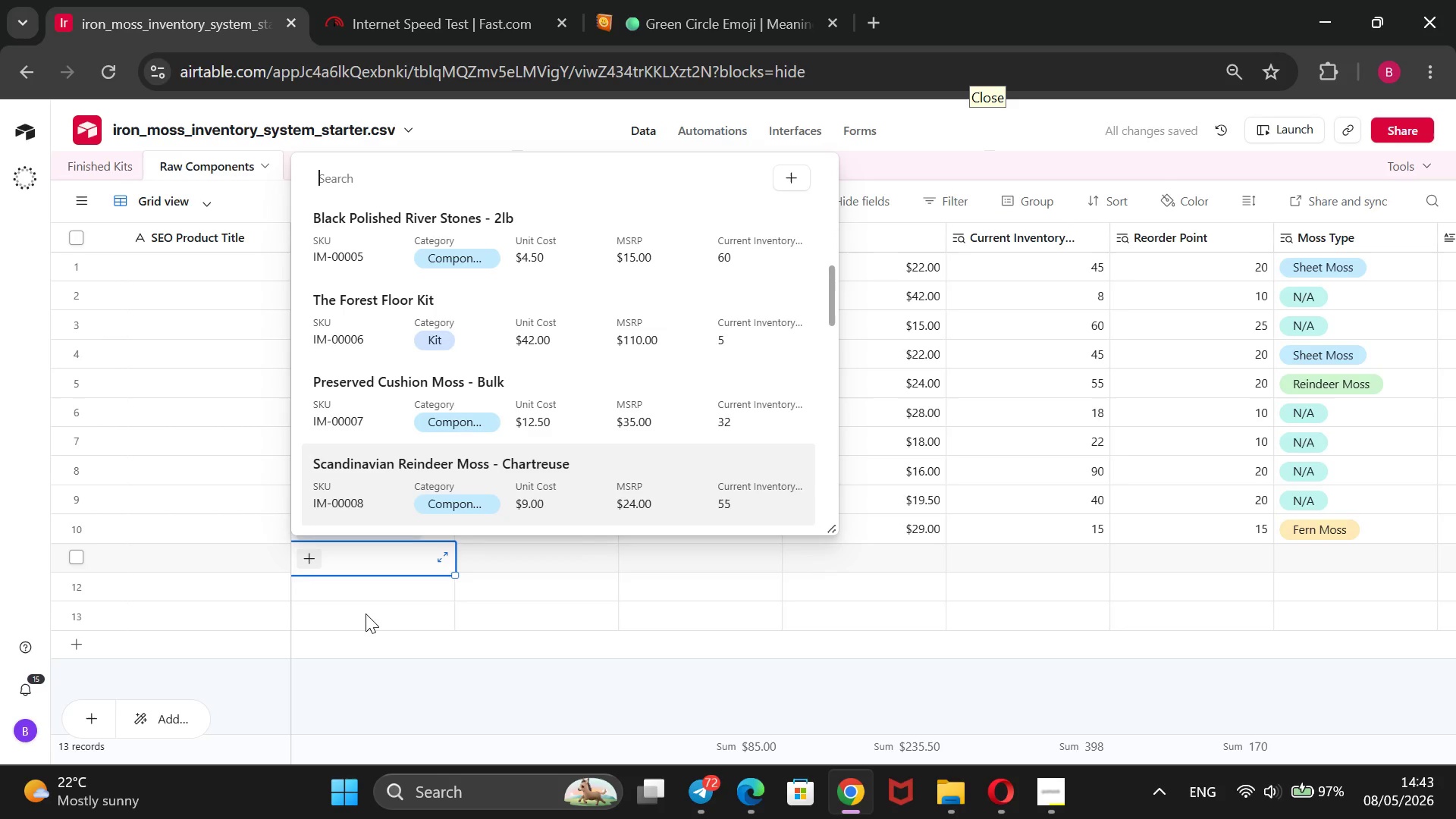 
key(ArrowDown)
 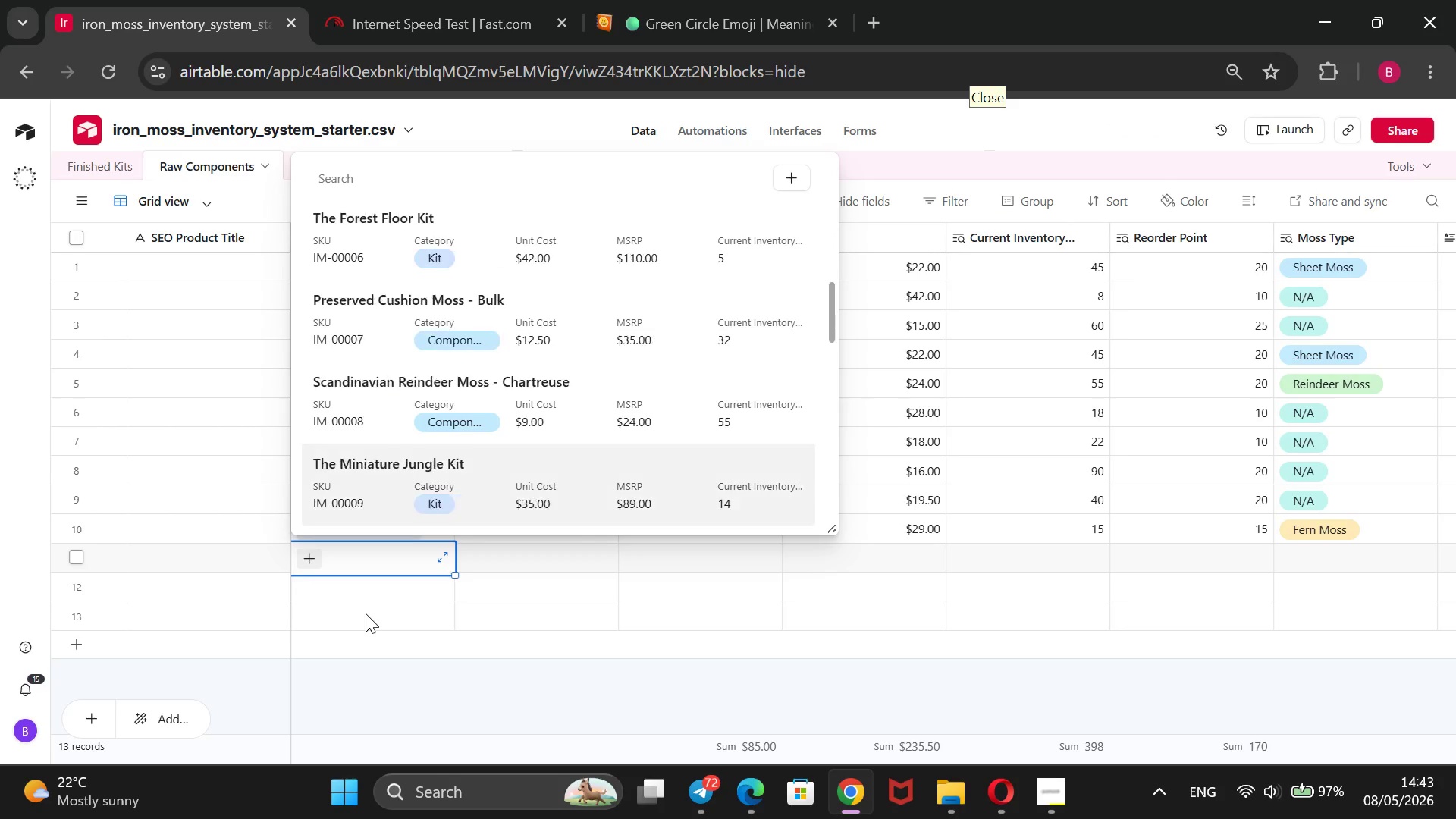 
key(ArrowDown)
 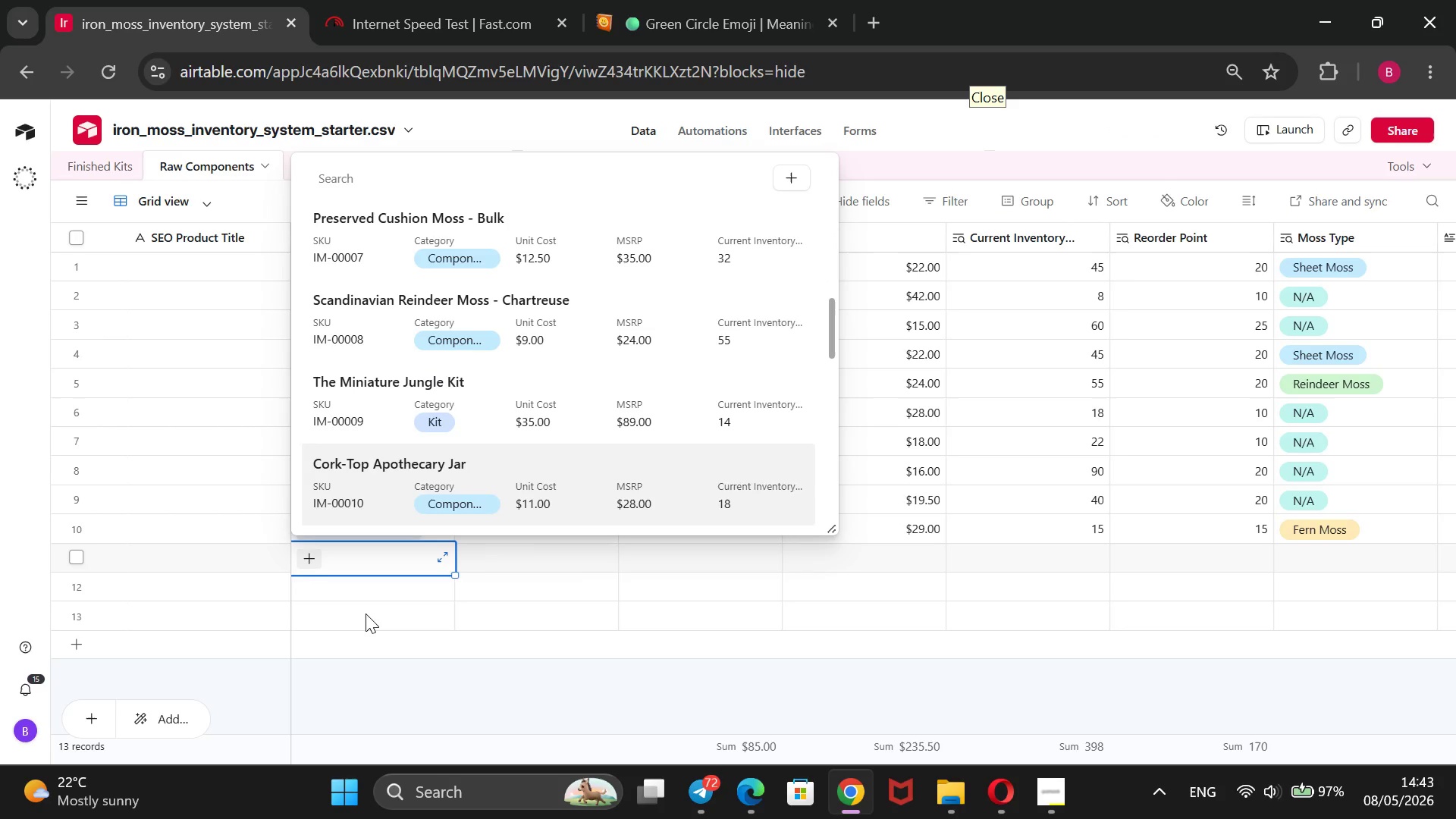 
key(ArrowDown)
 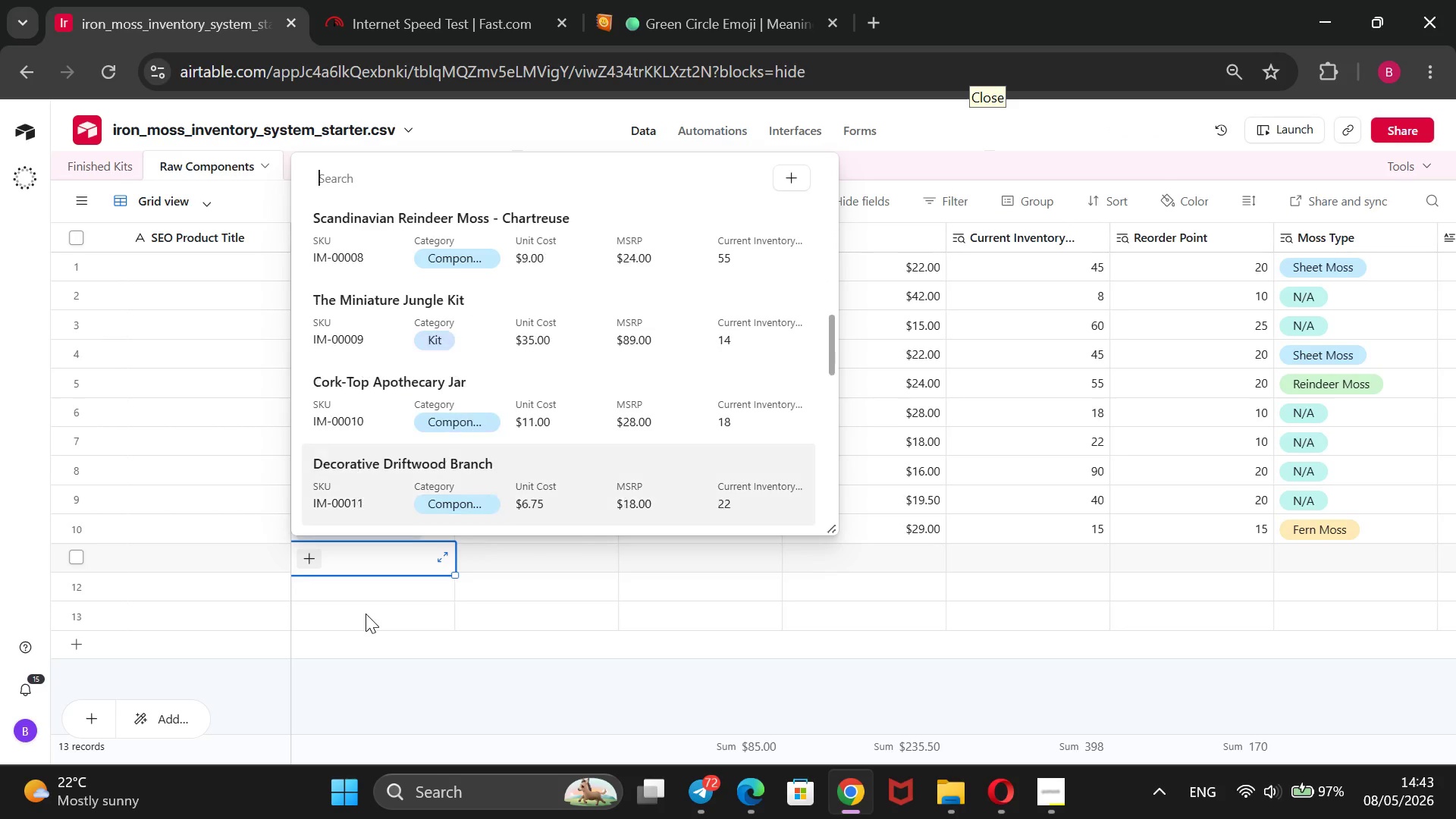 
key(ArrowDown)
 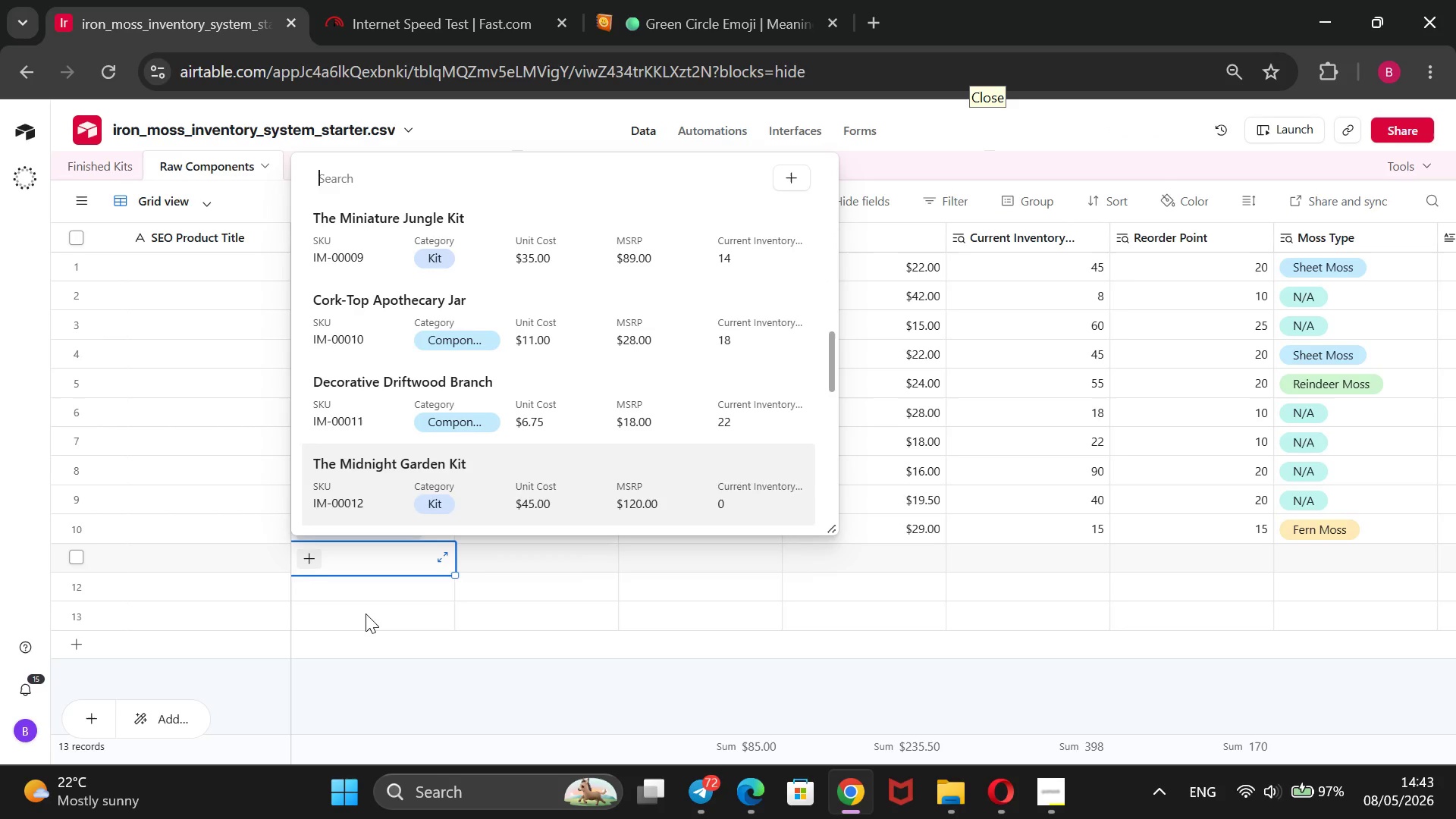 
key(ArrowDown)
 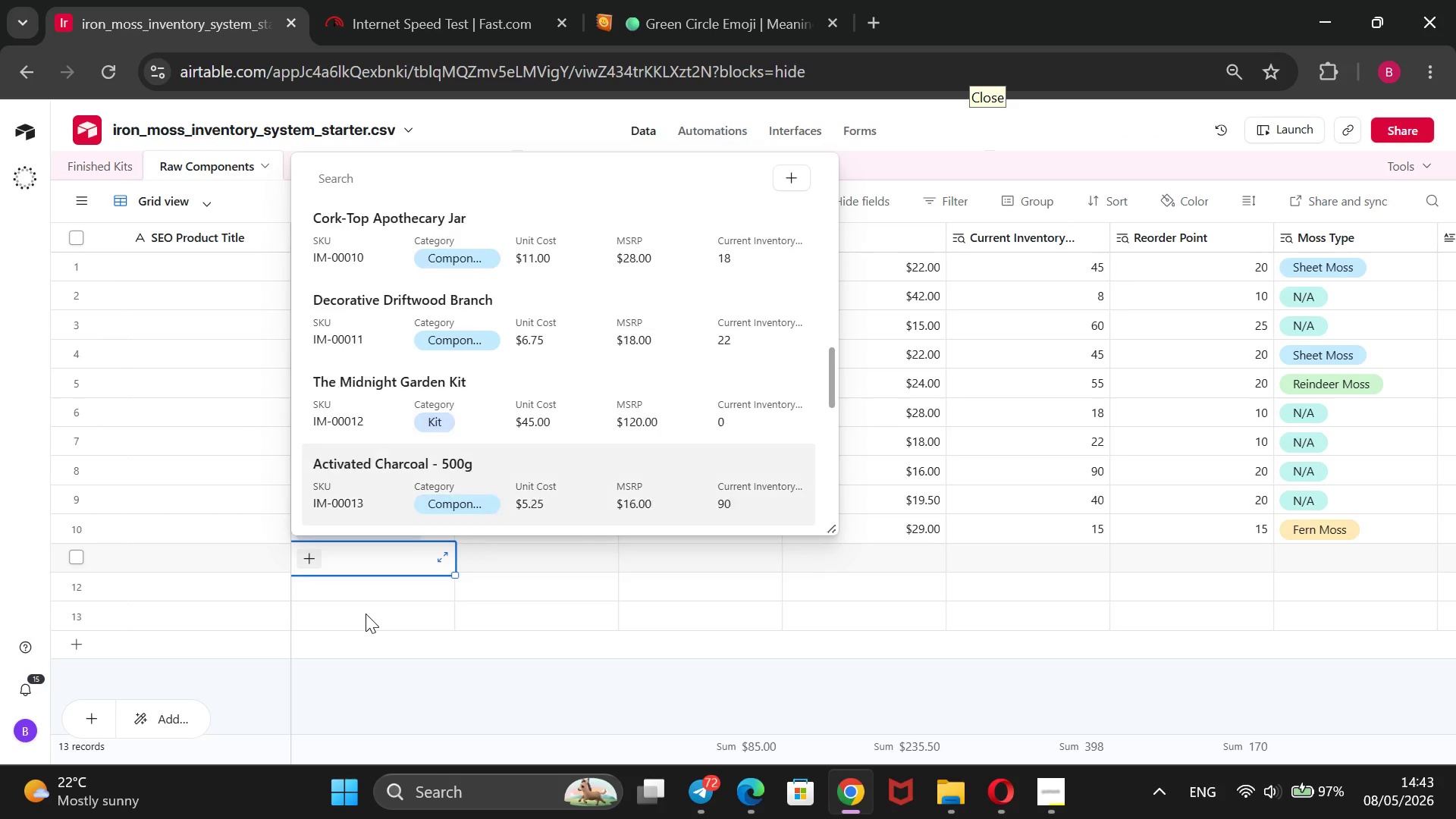 
key(ArrowDown)
 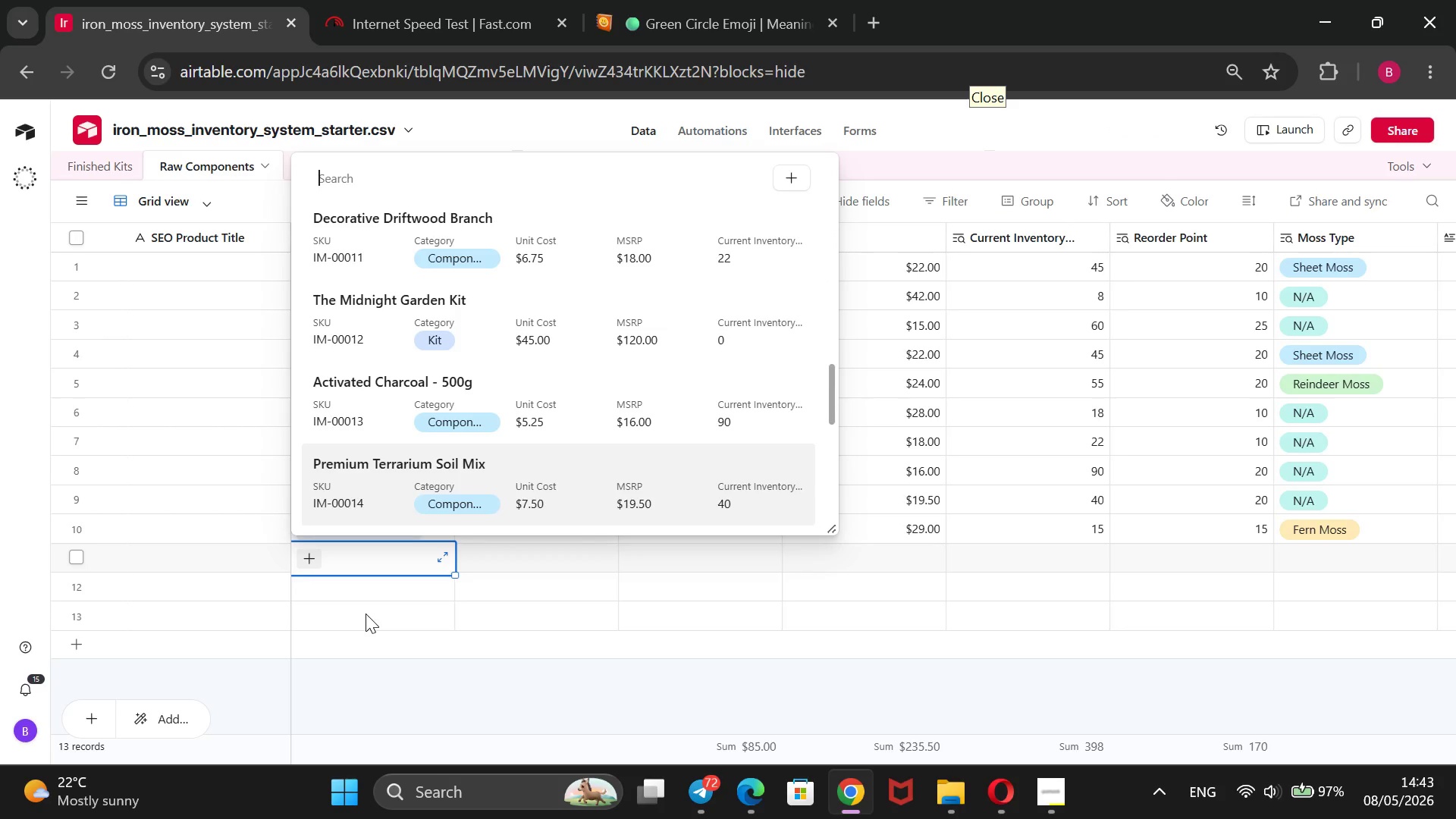 
key(ArrowDown)
 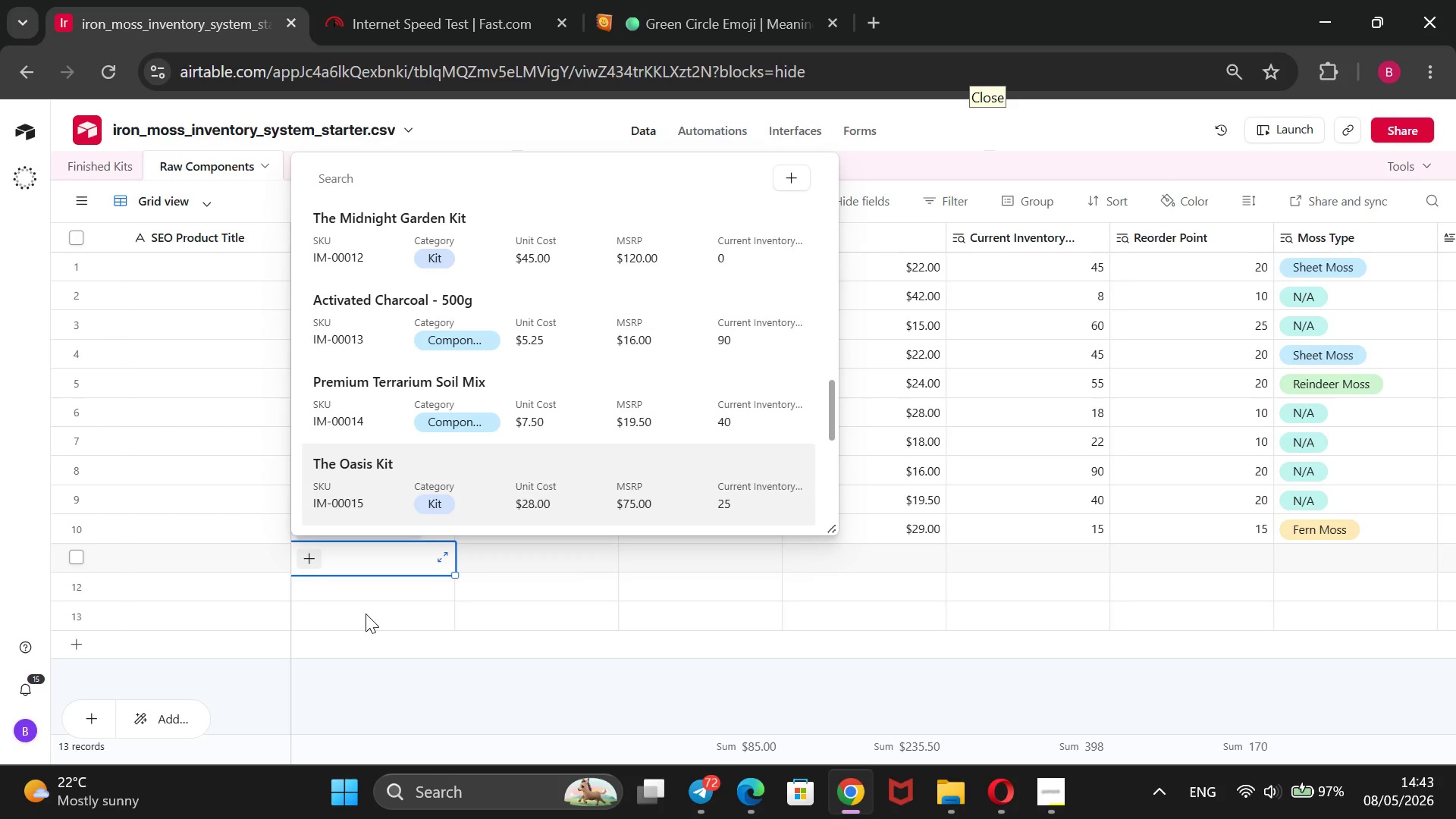 
key(ArrowDown)
 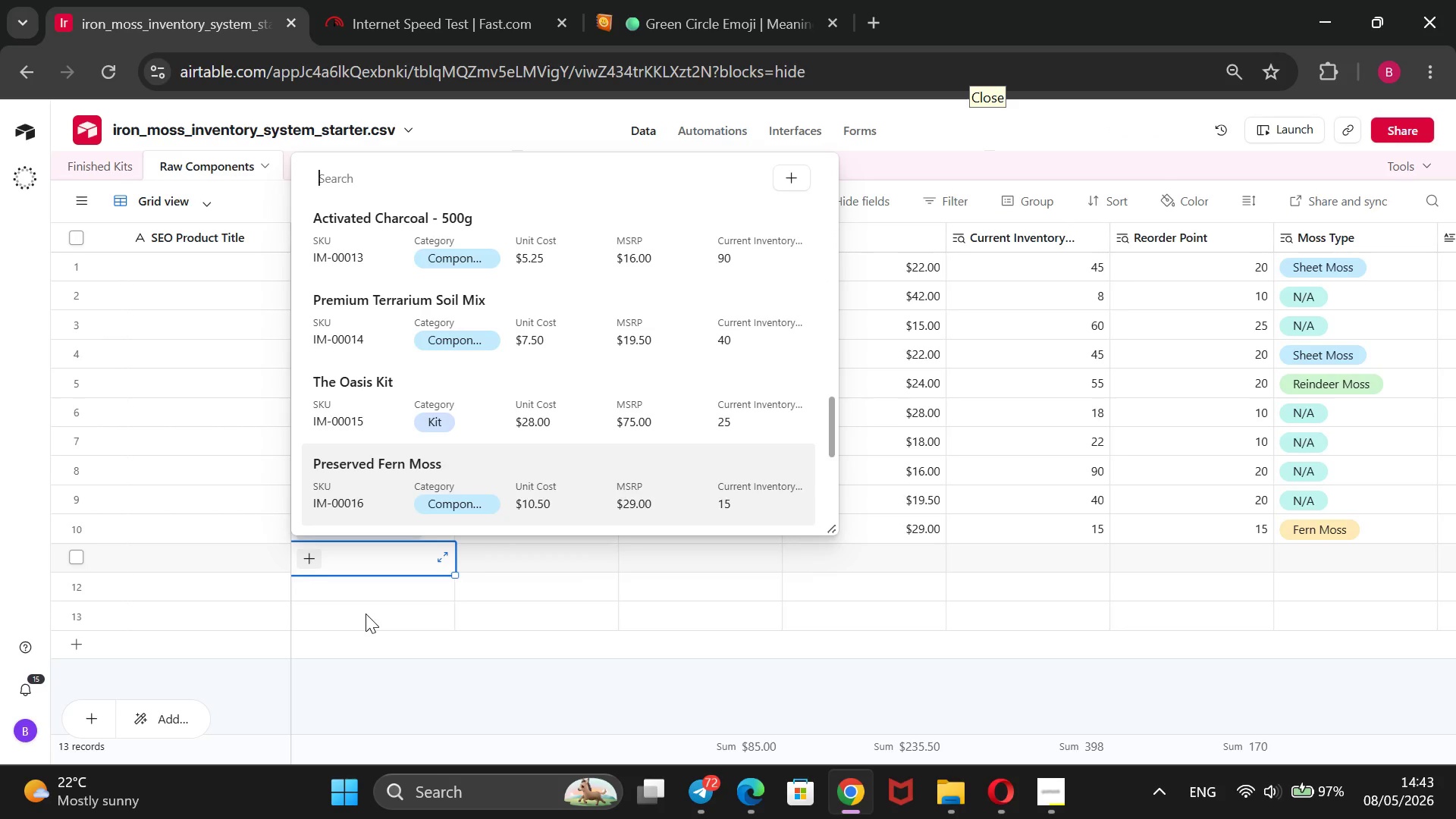 
key(ArrowDown)
 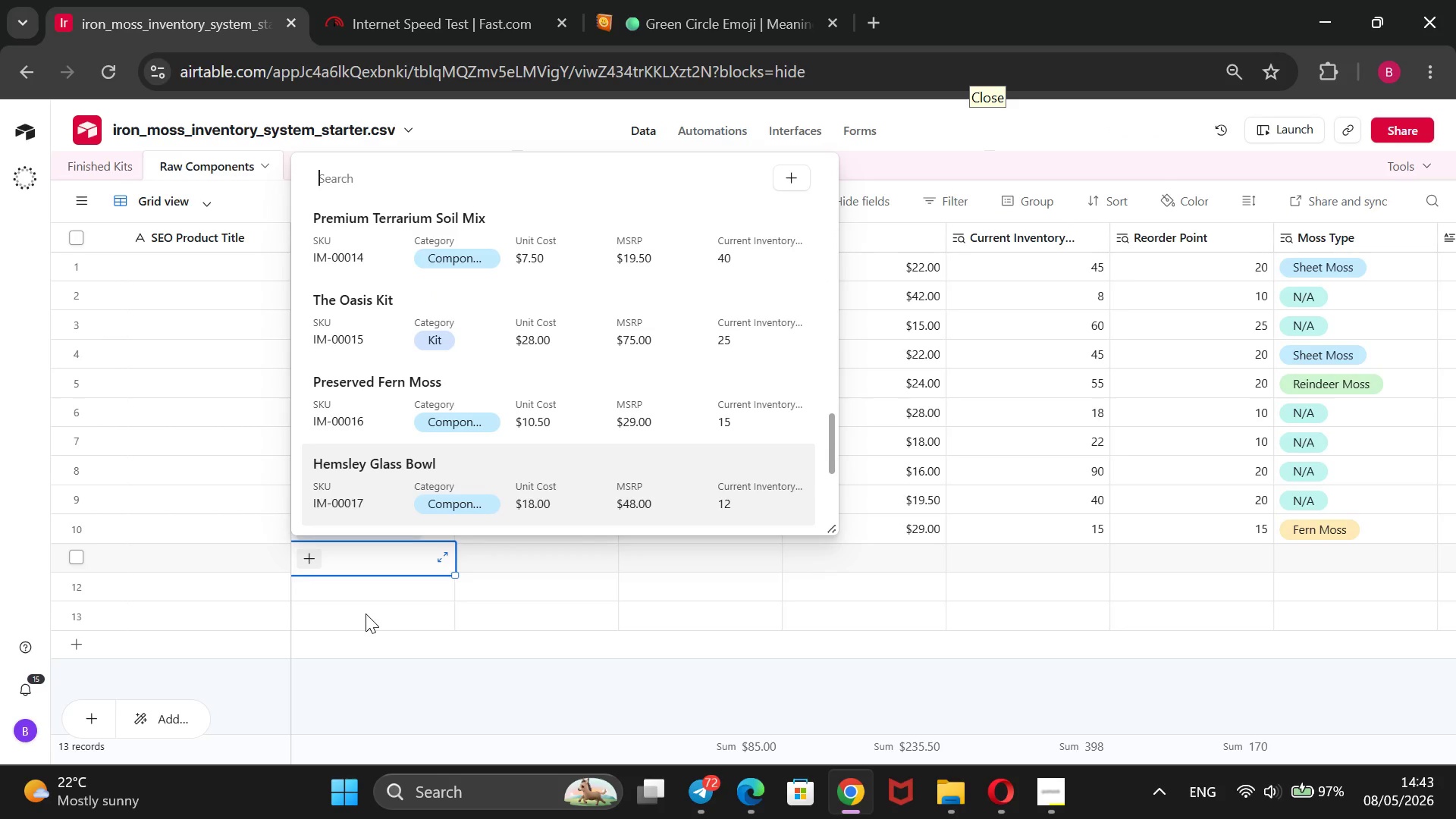 
key(Enter)
 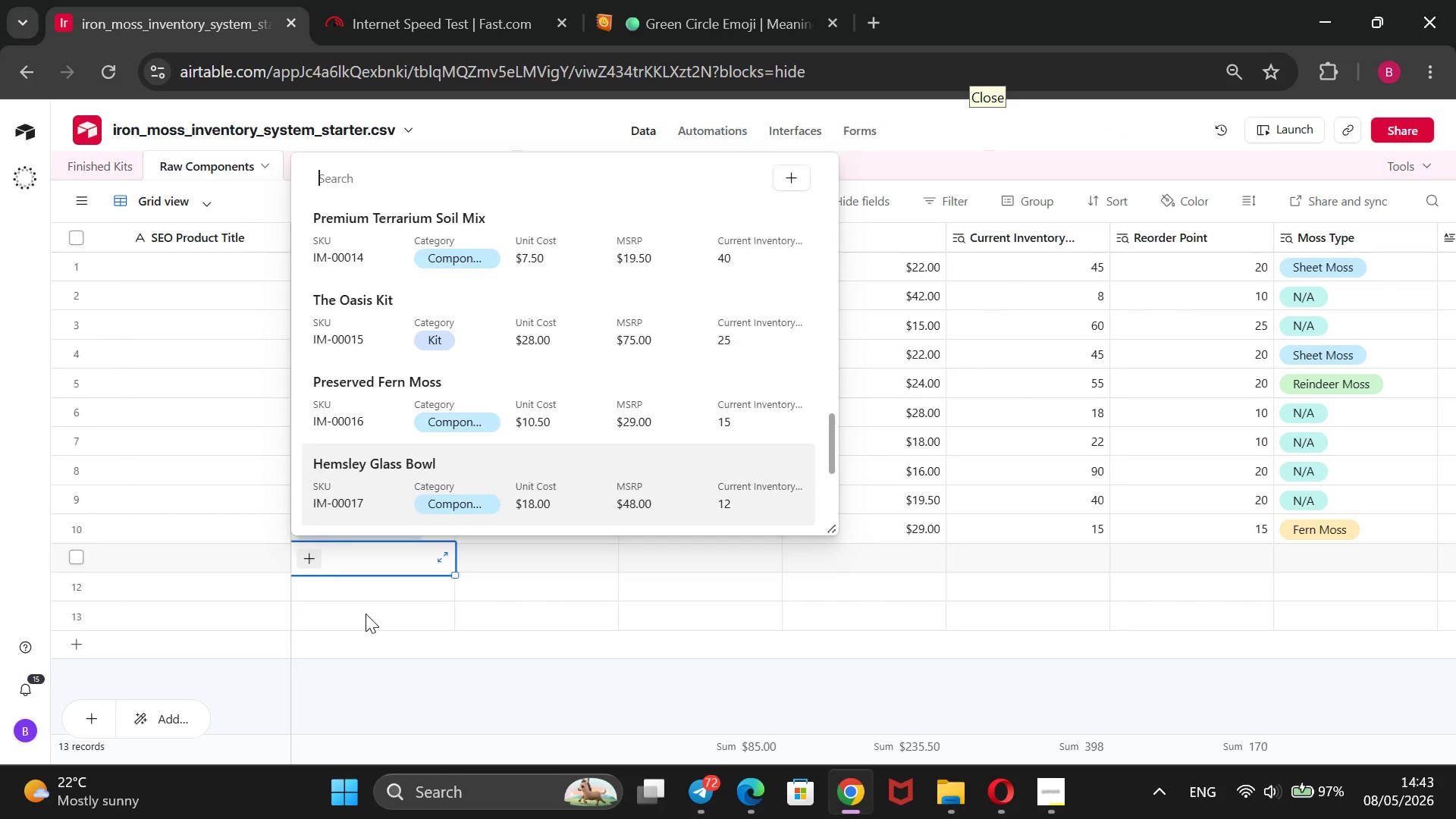 
key(ArrowDown)
 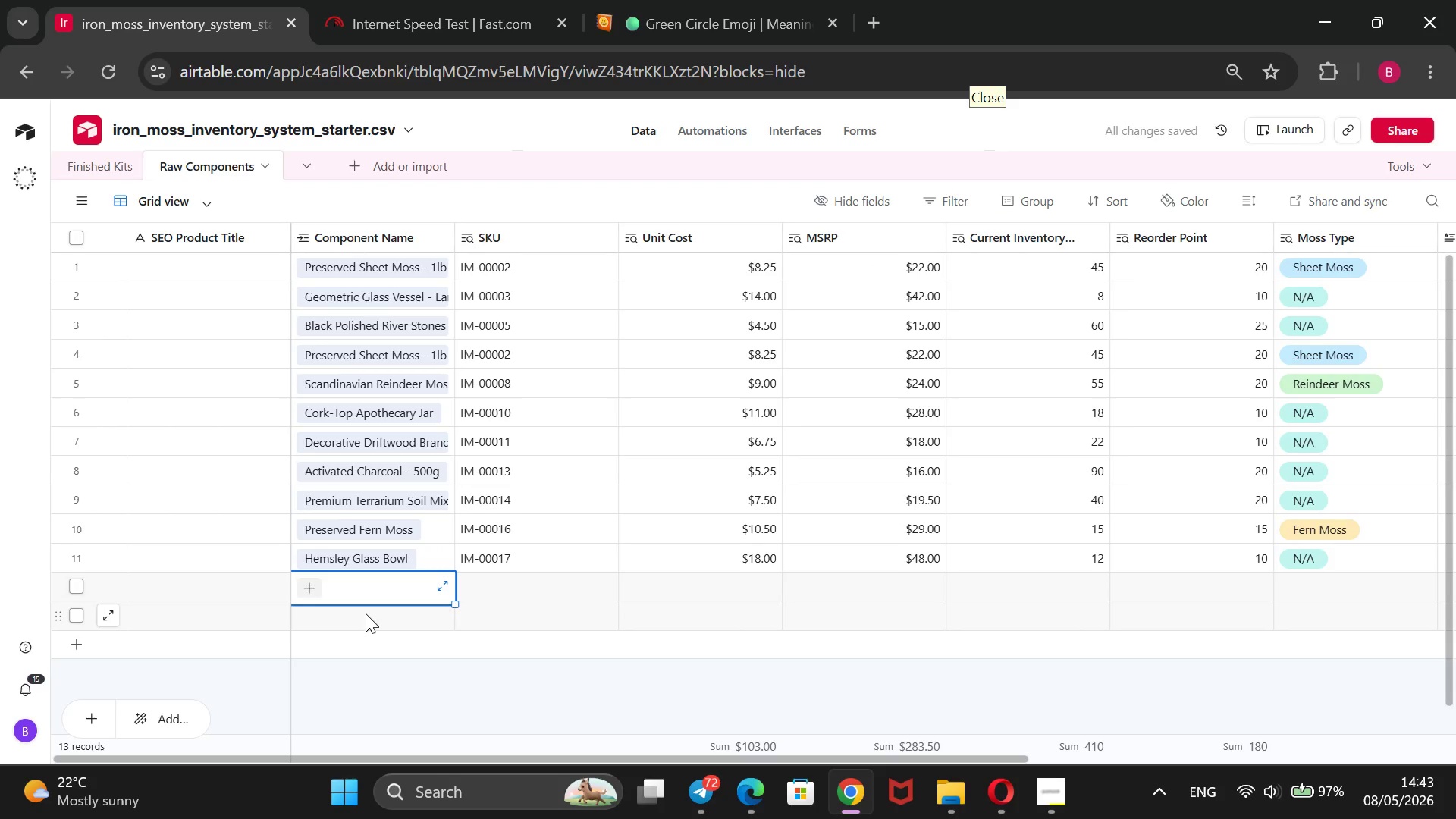 
key(Enter)
 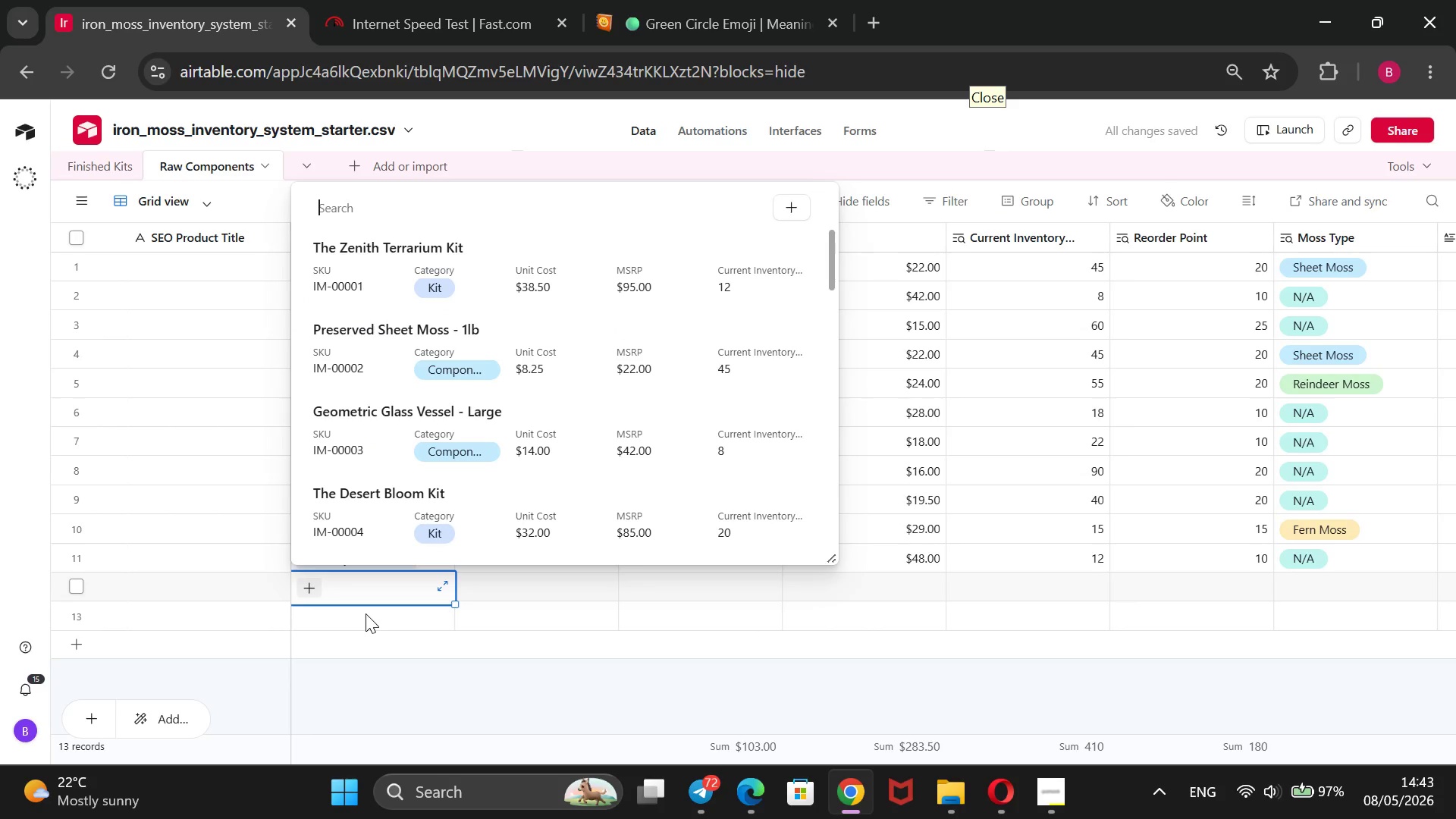 
wait(6.72)
 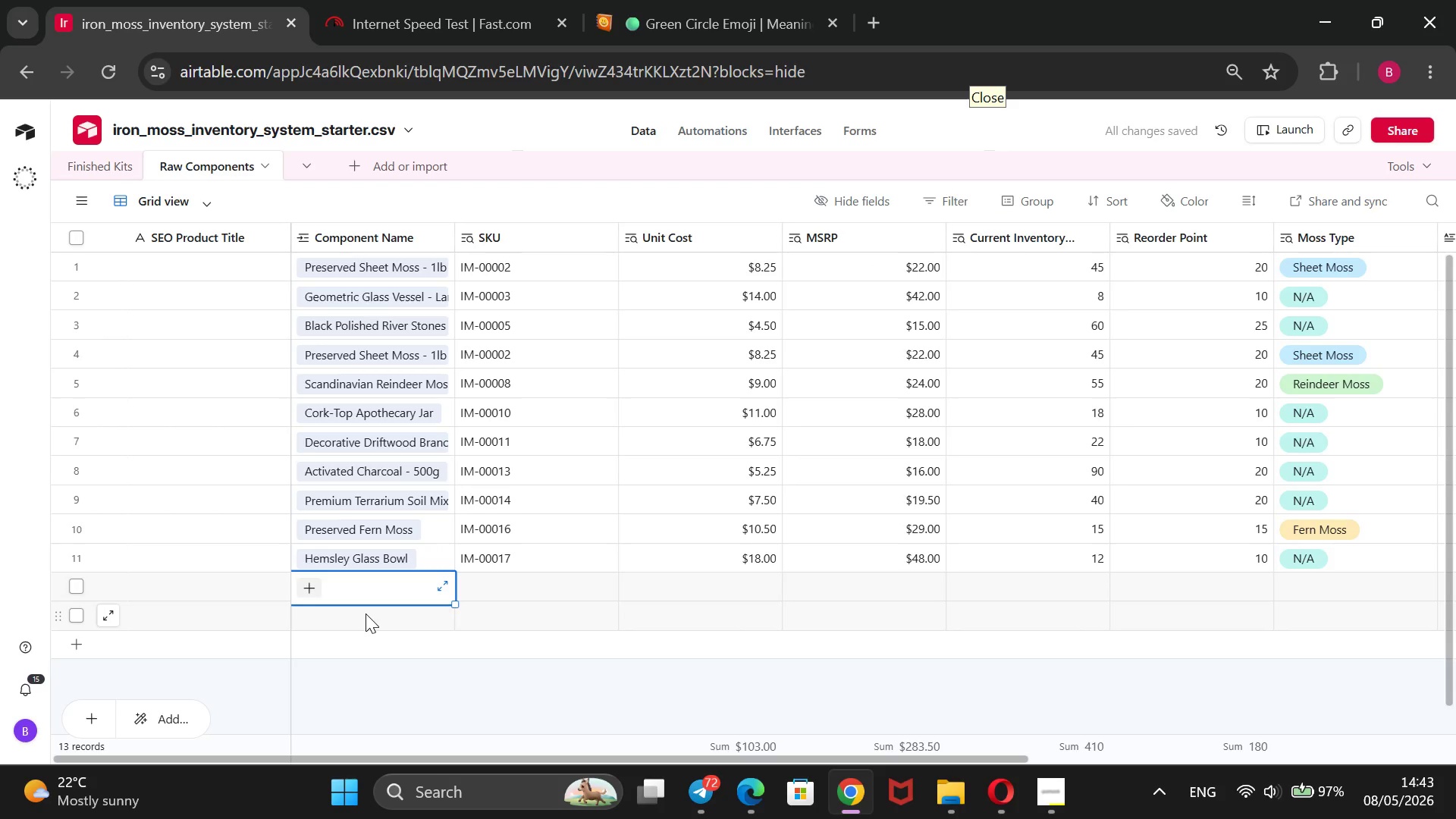 
key(ArrowDown)
 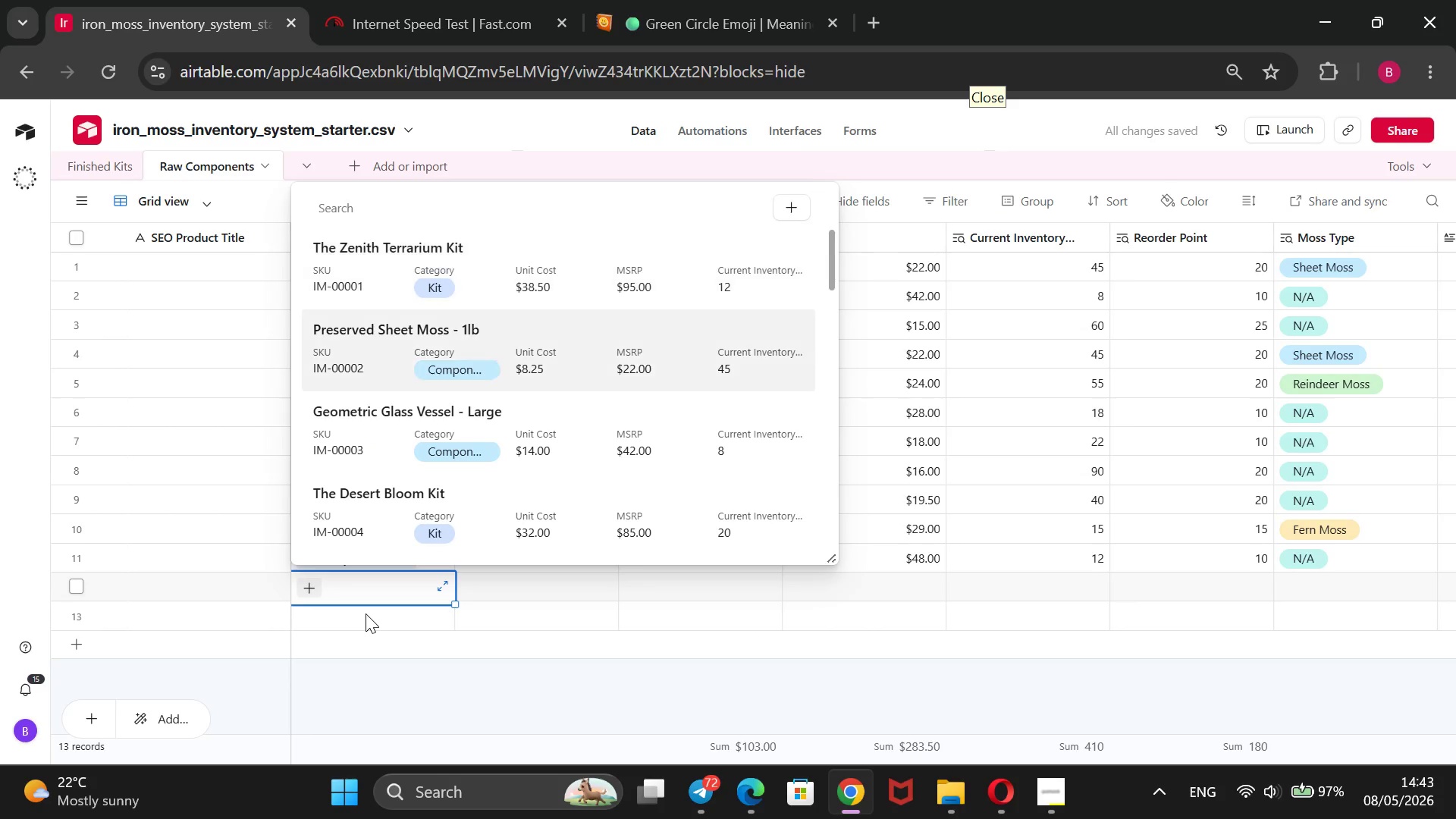 
key(ArrowDown)
 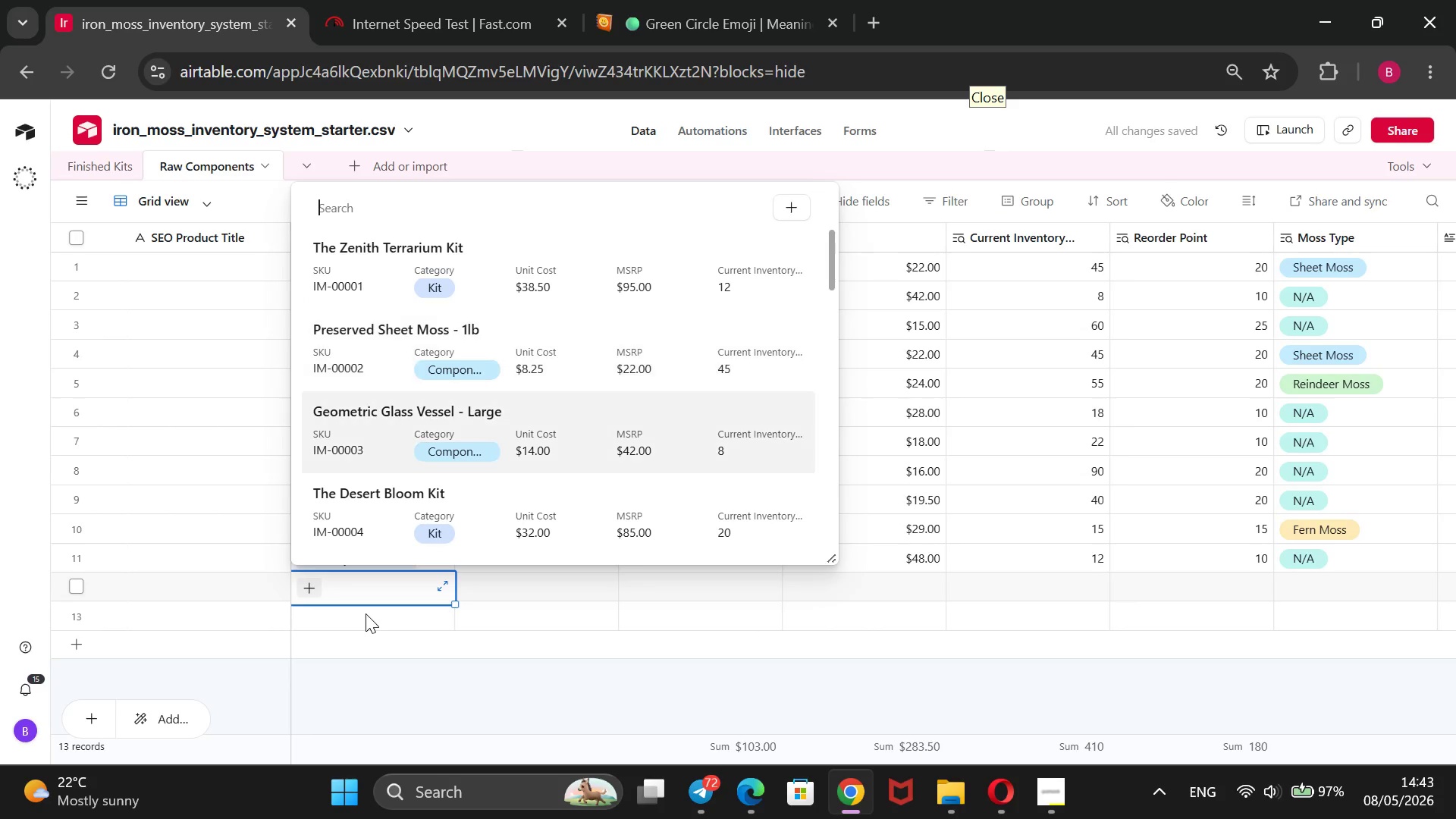 
key(ArrowDown)
 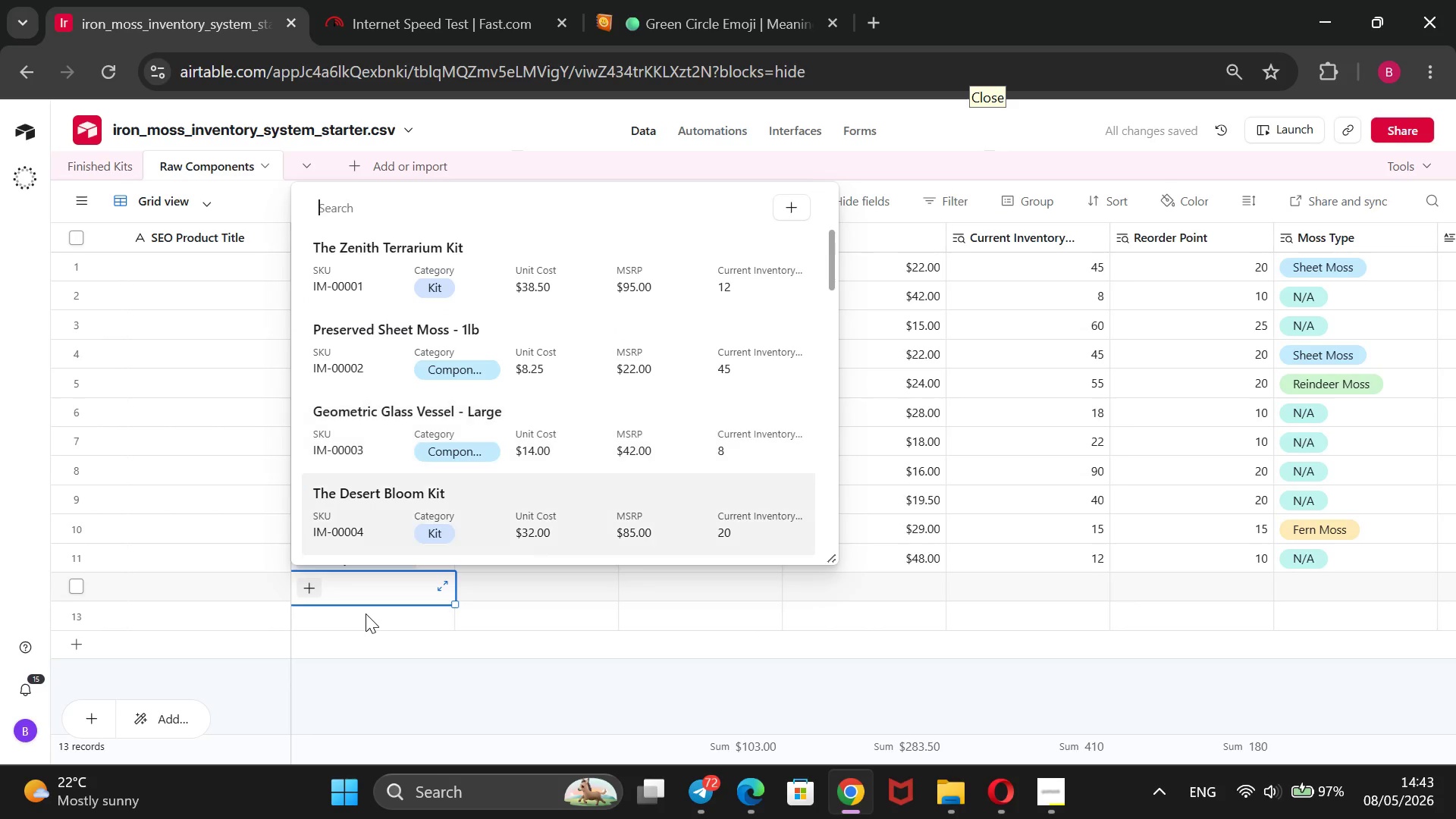 
key(ArrowDown)
 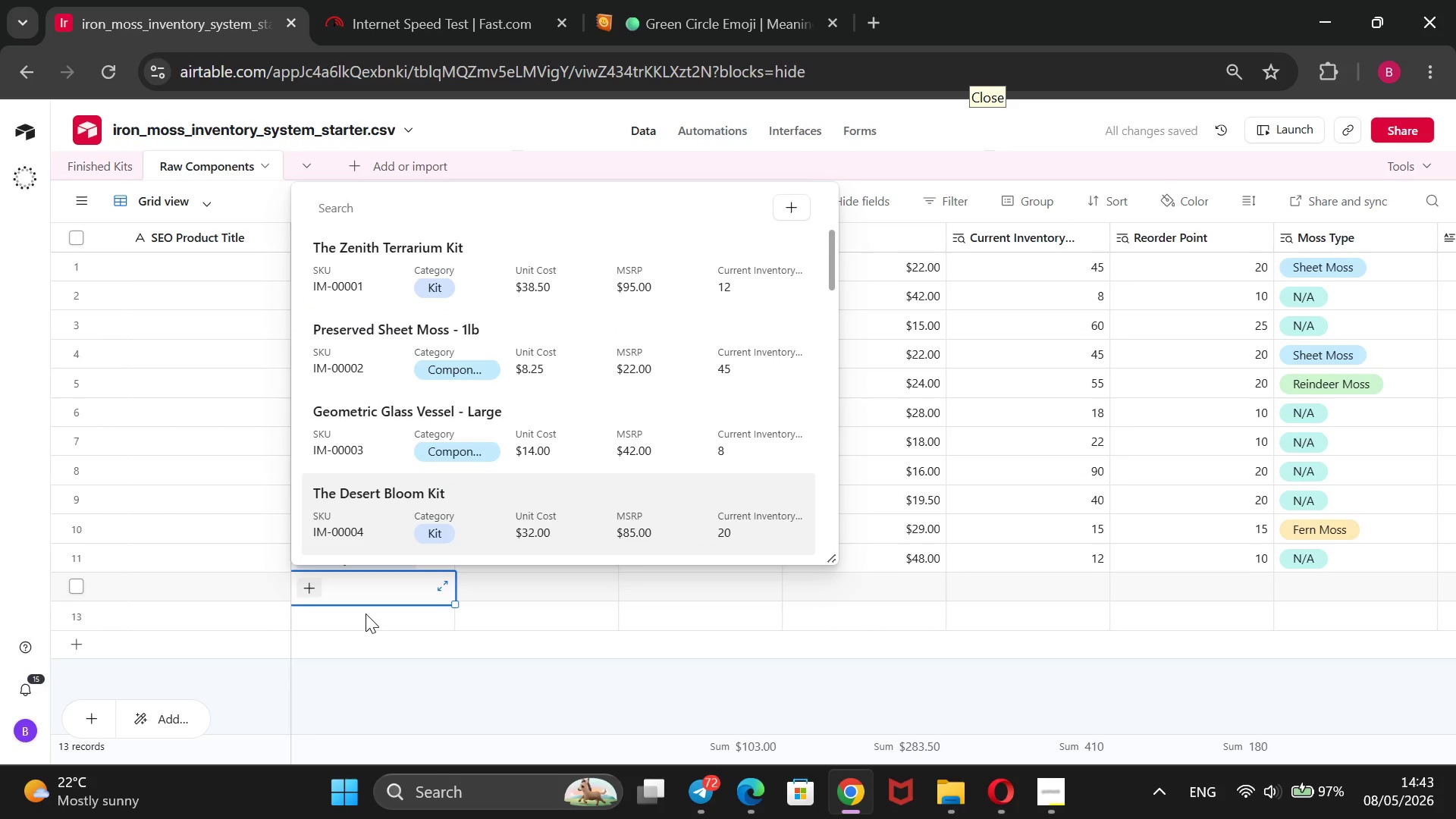 
key(ArrowDown)
 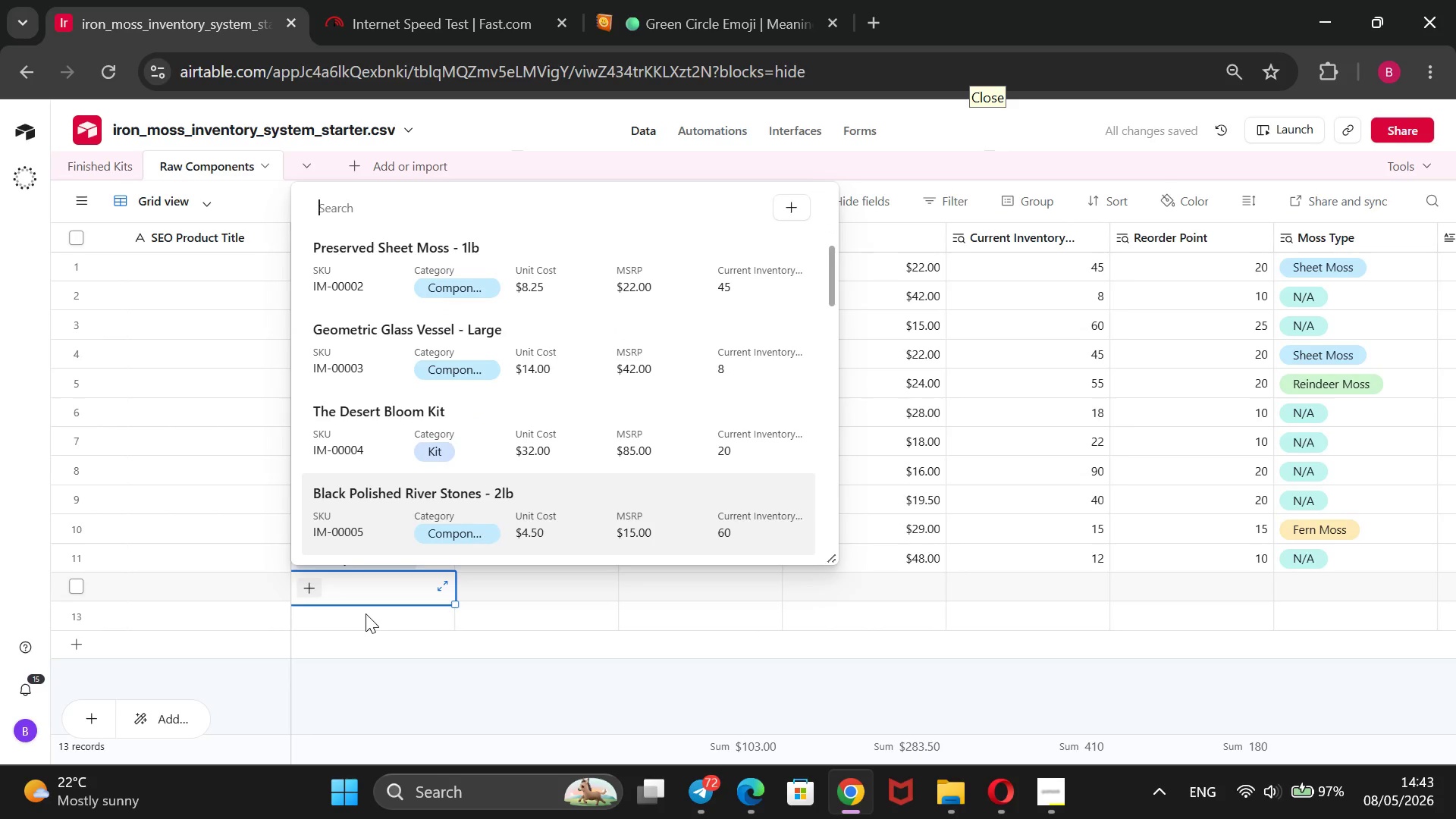 
key(ArrowDown)
 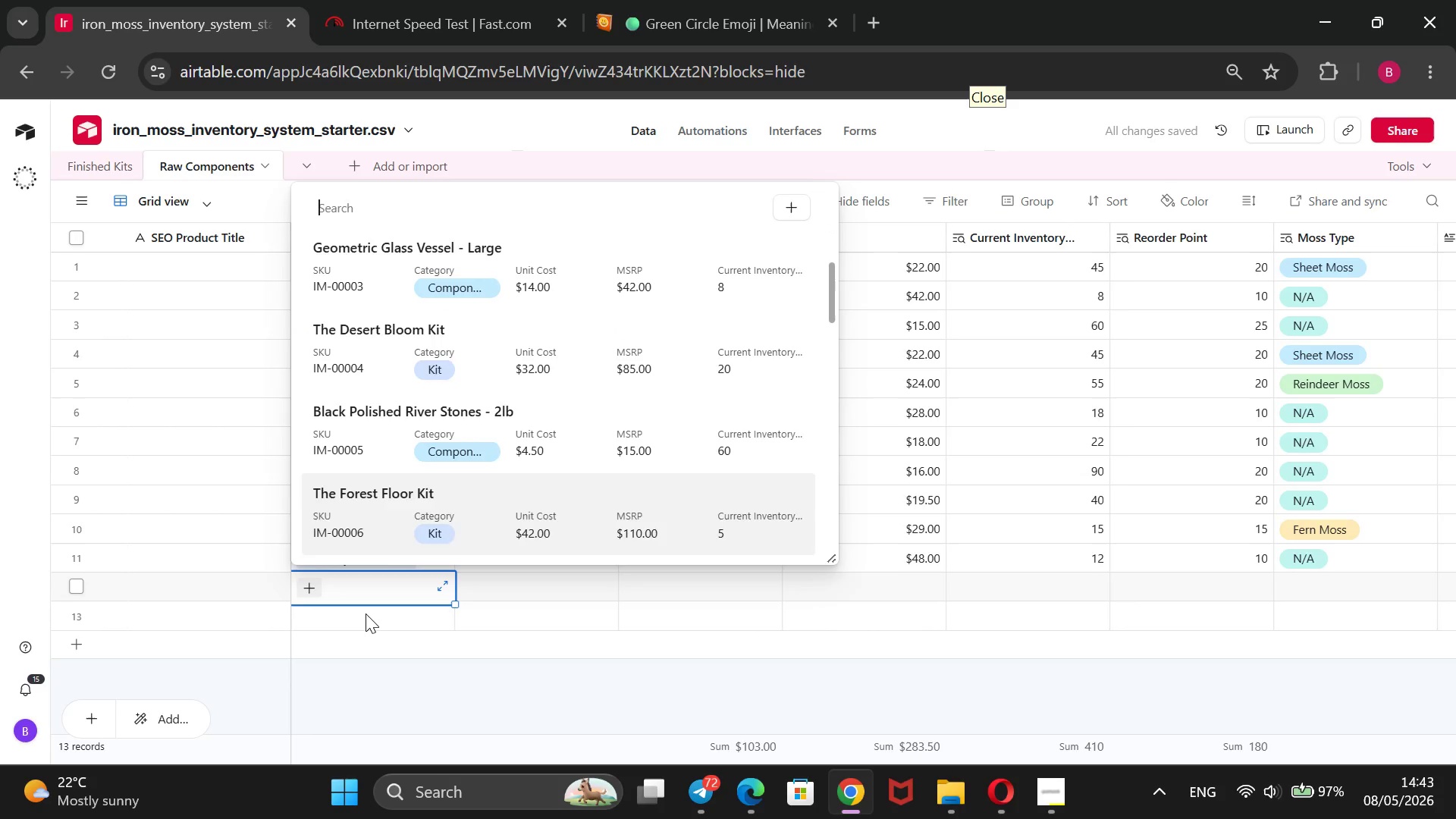 
key(ArrowDown)
 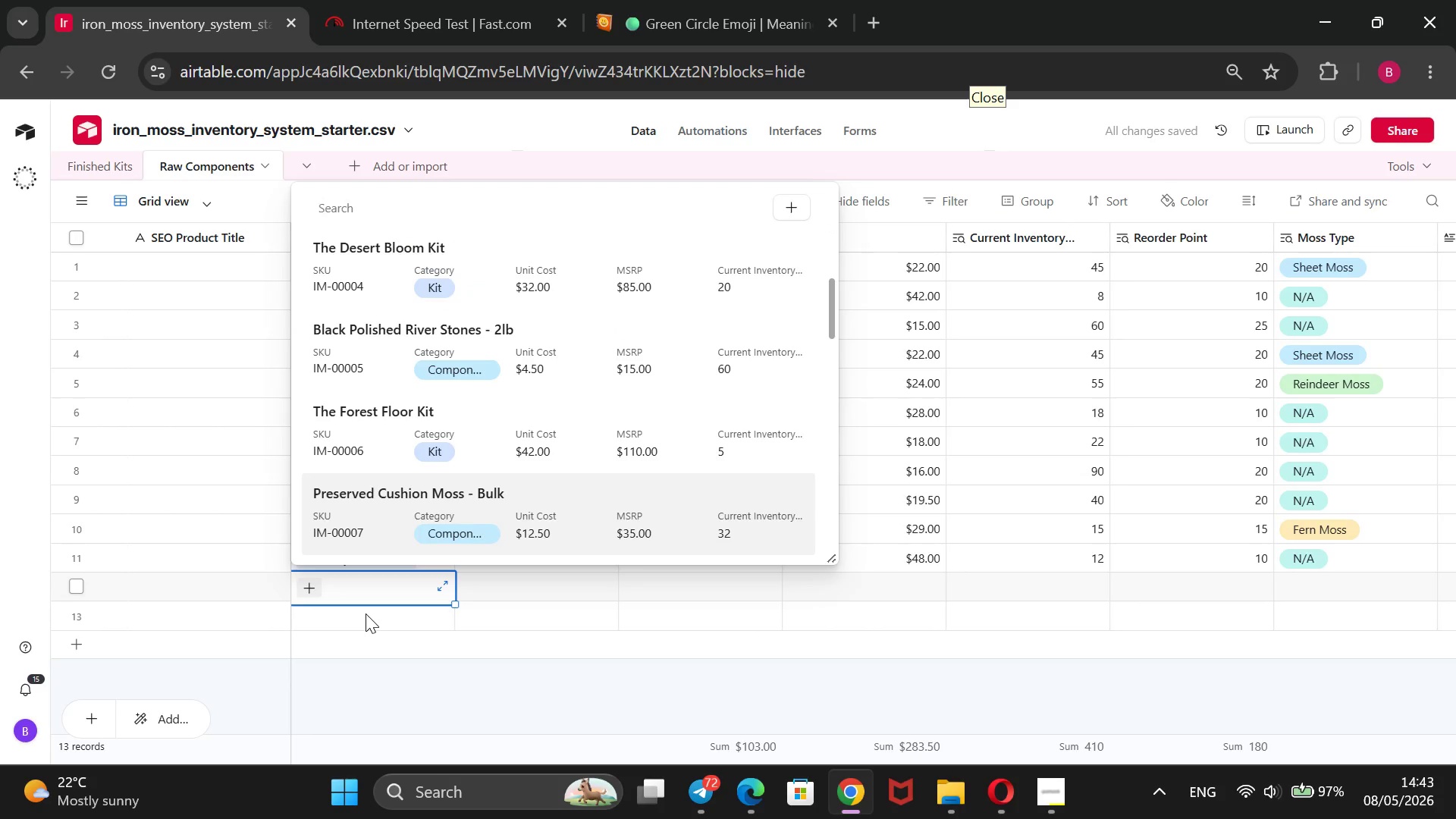 
key(ArrowDown)
 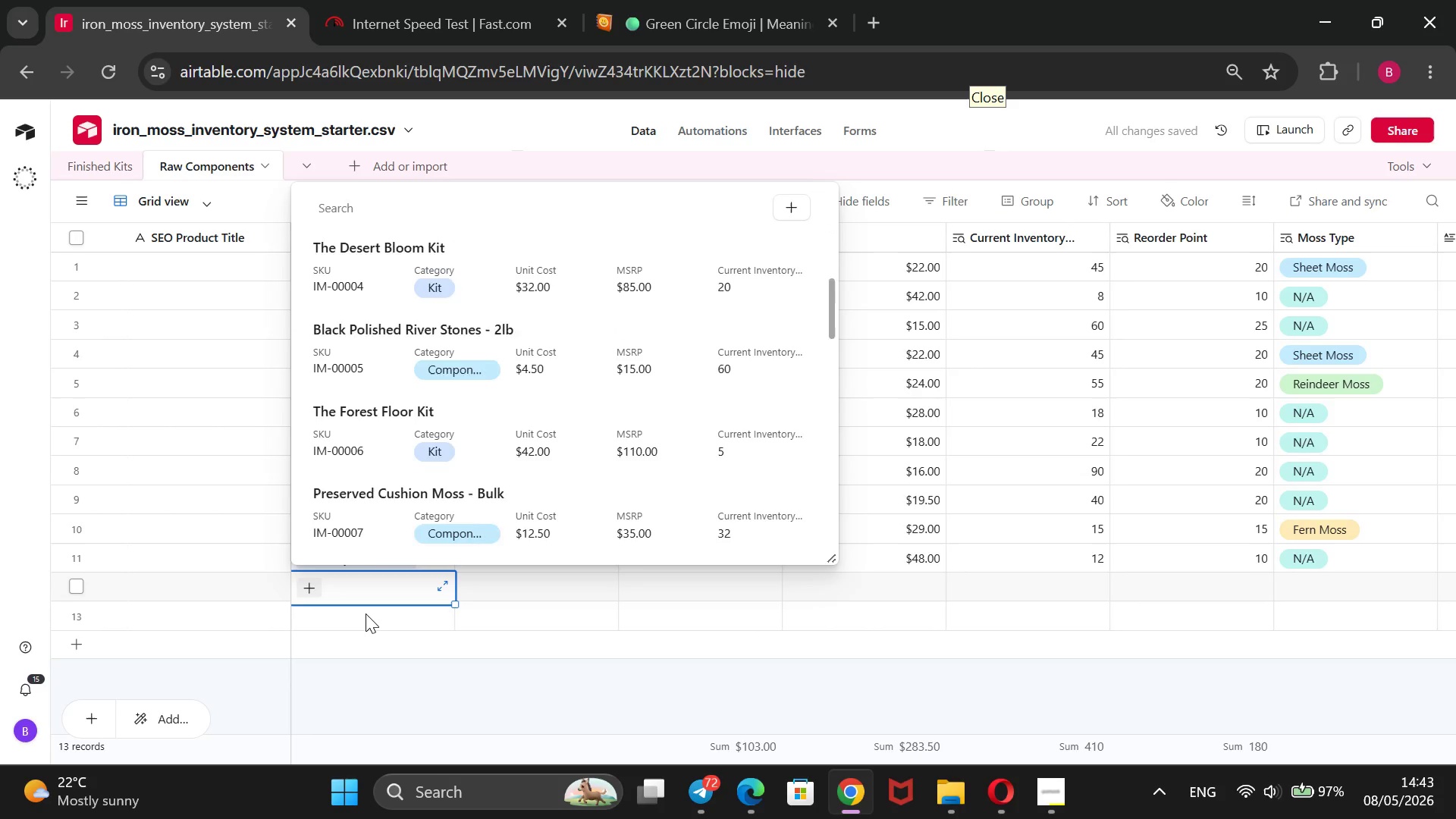 
key(ArrowDown)
 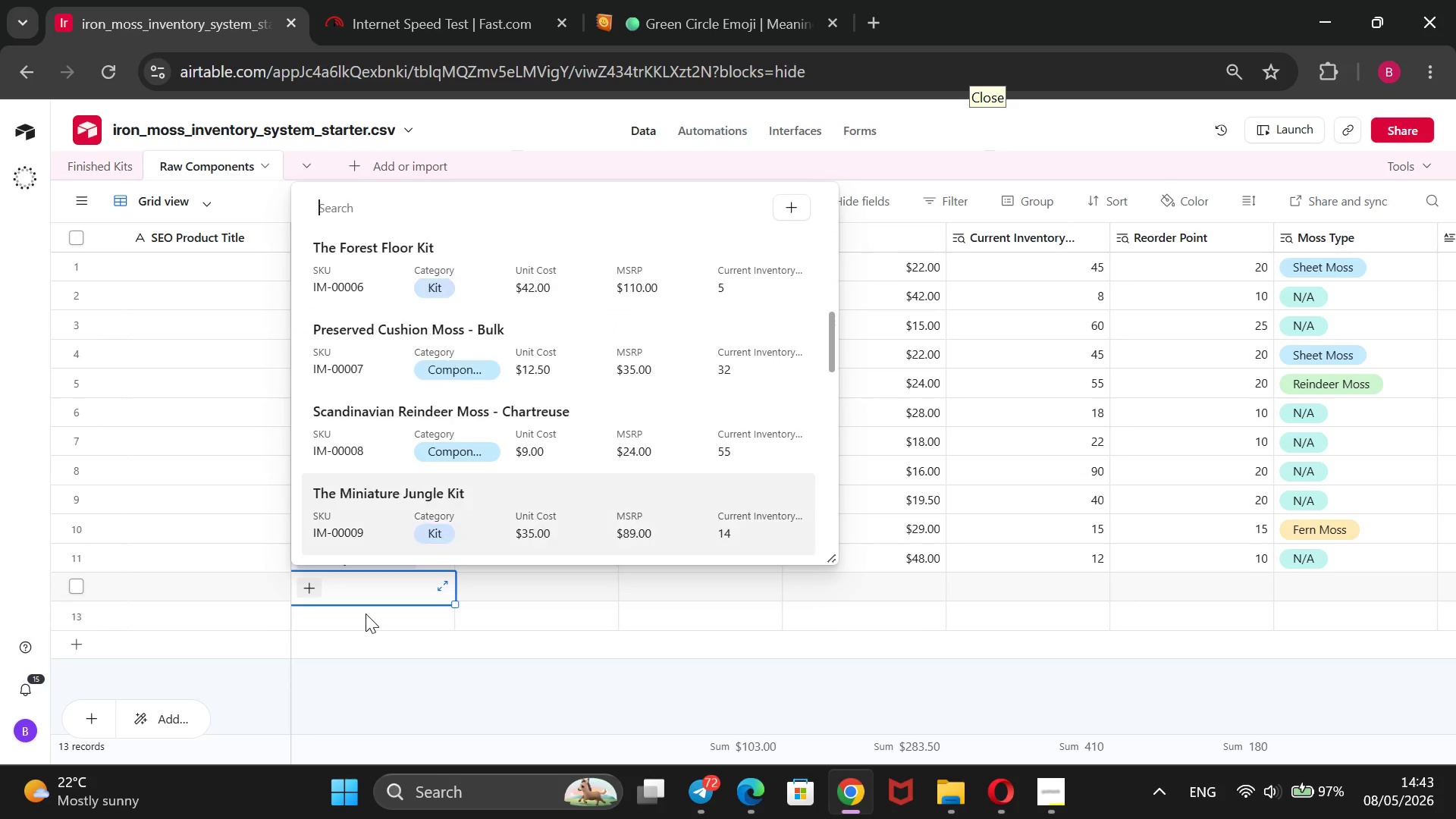 
key(ArrowDown)
 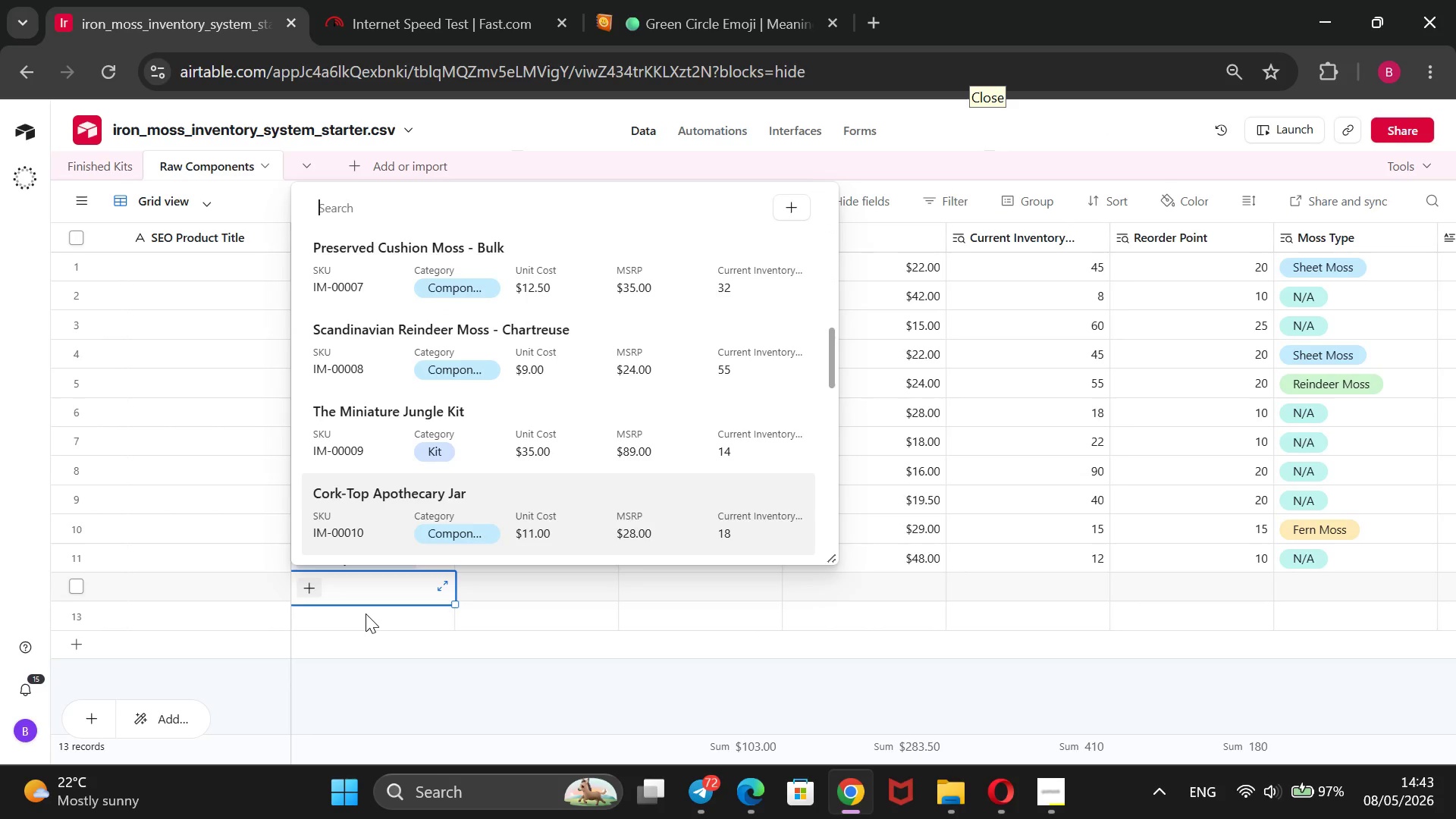 
key(ArrowDown)
 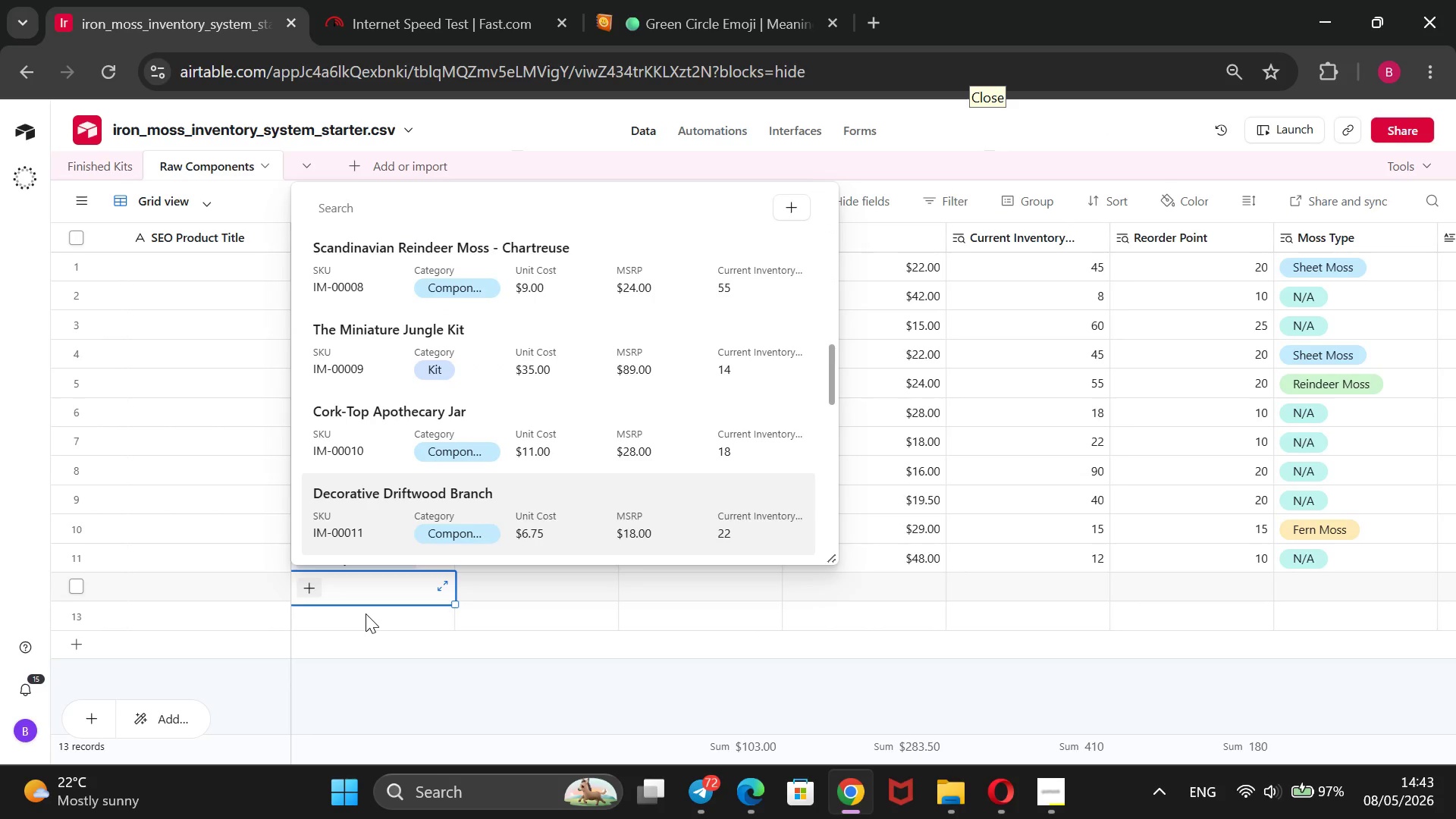 
key(ArrowDown)
 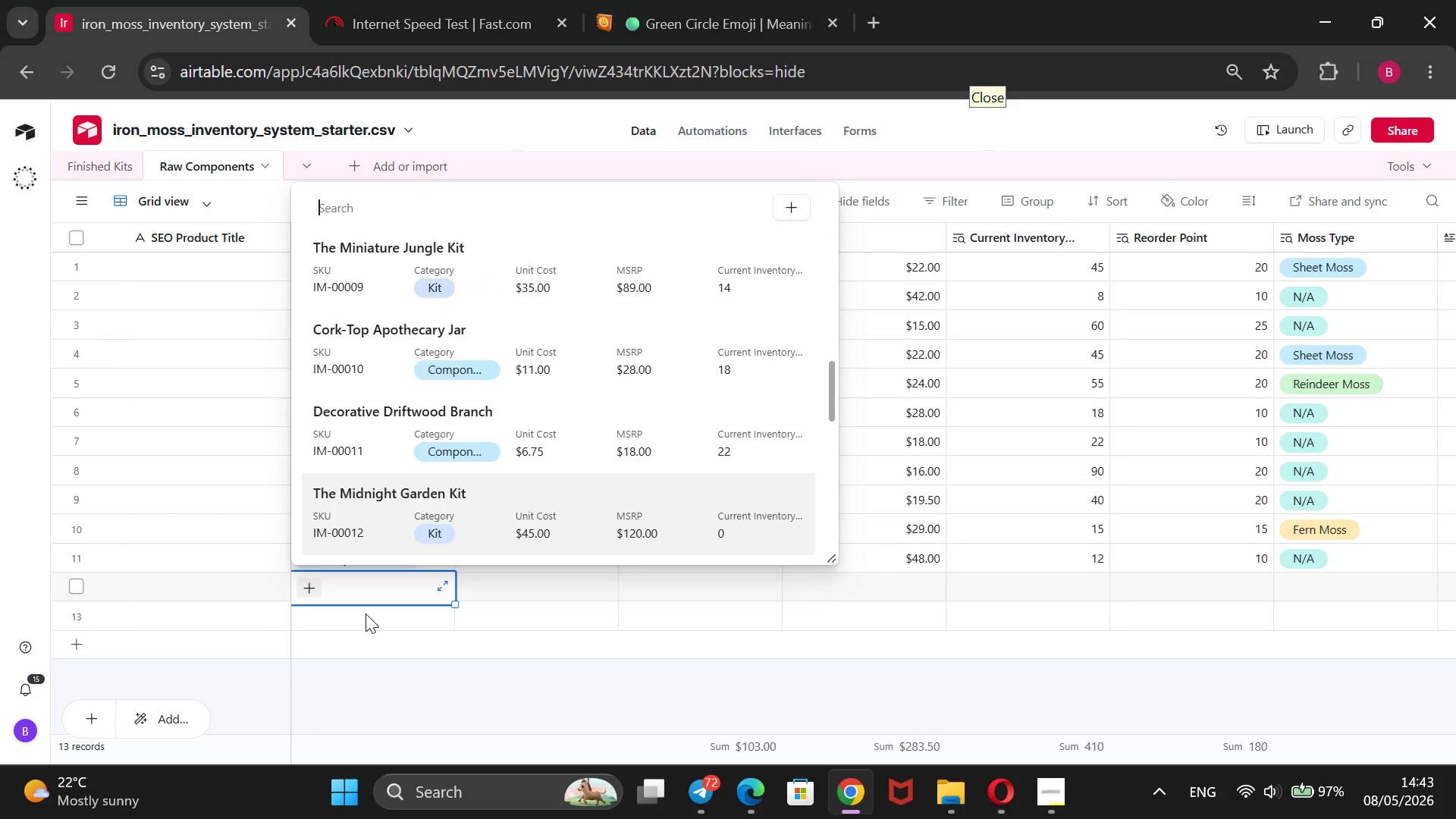 
key(ArrowDown)
 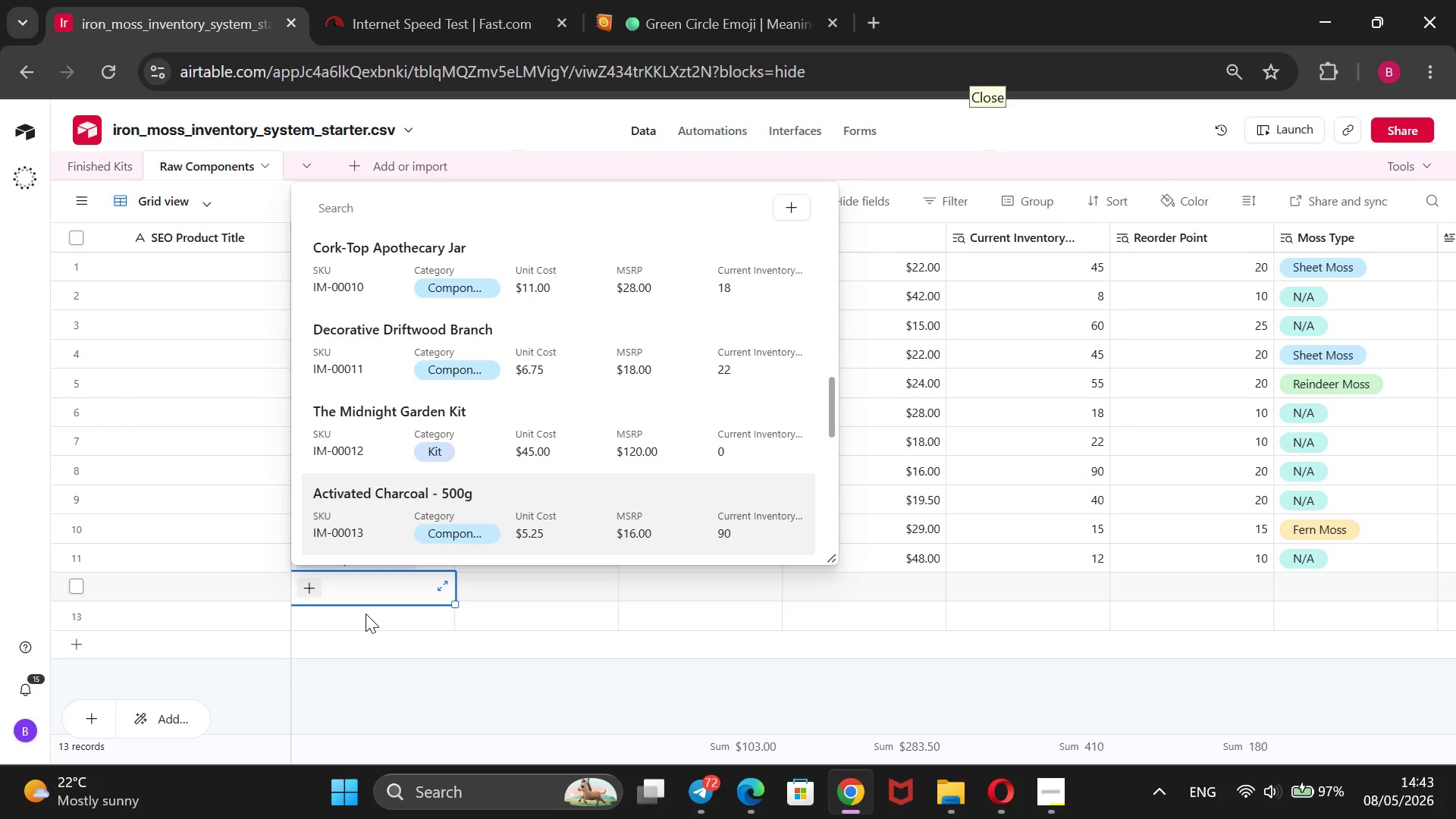 
key(ArrowDown)
 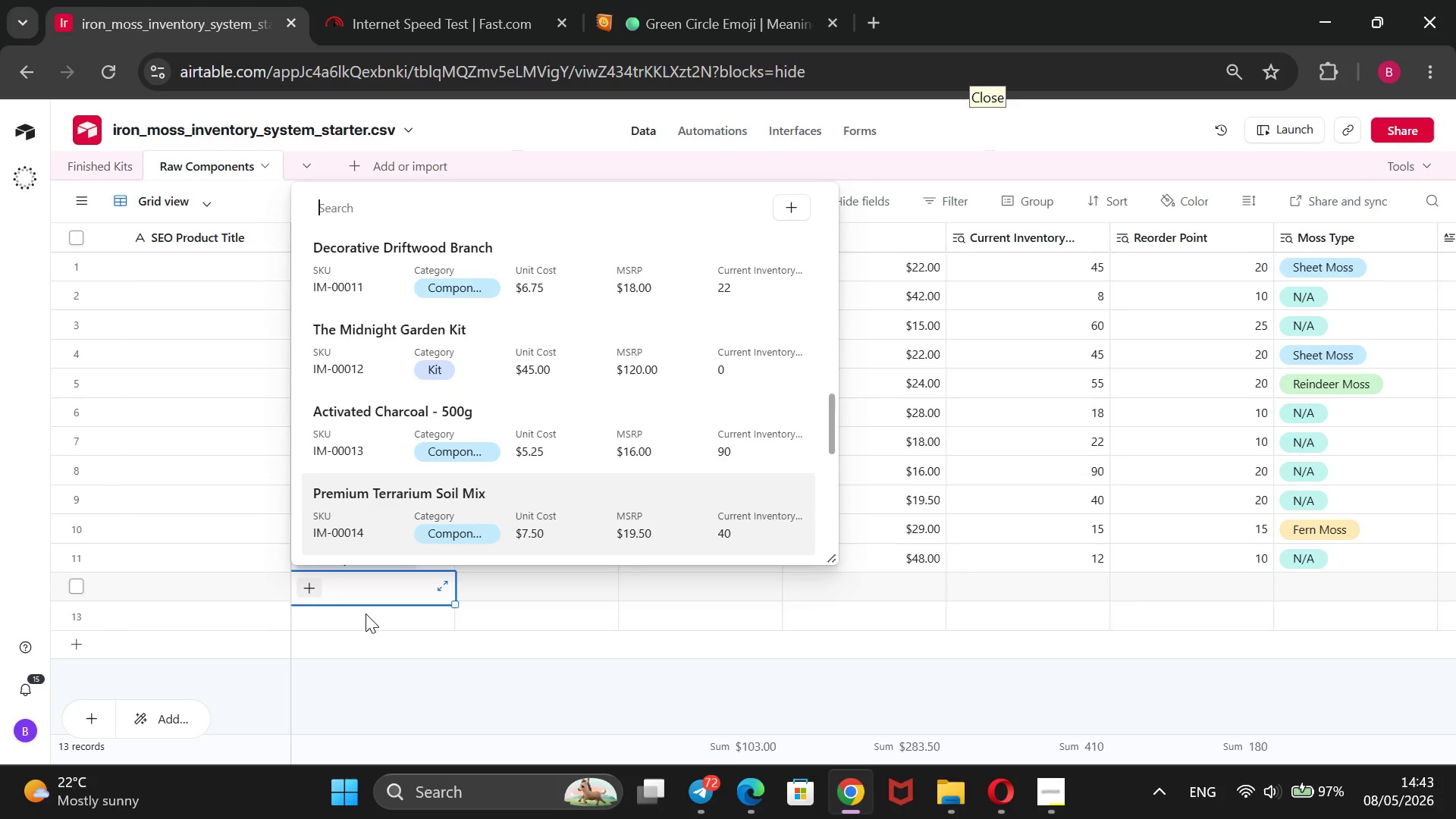 
key(ArrowDown)
 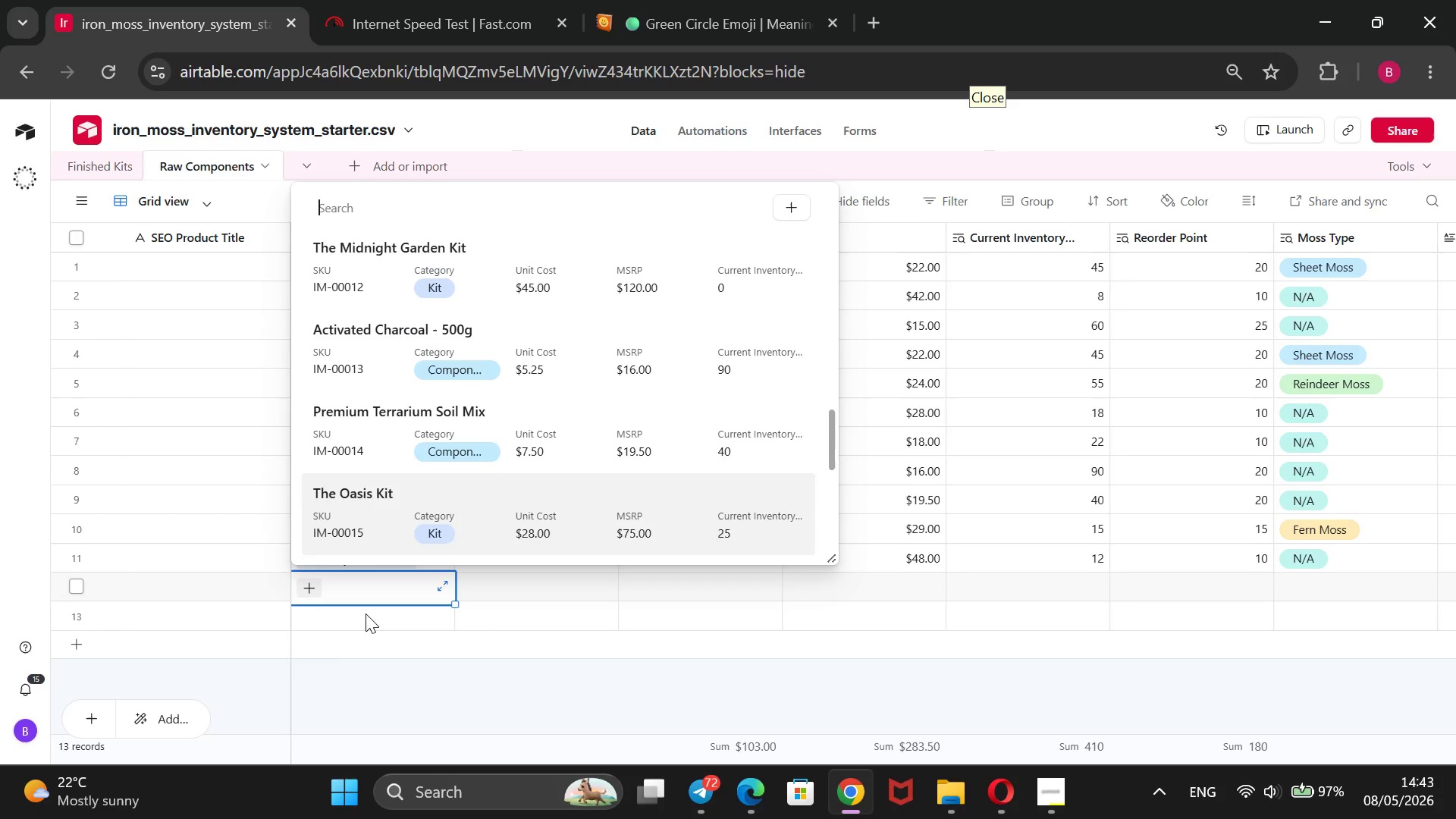 
key(ArrowDown)
 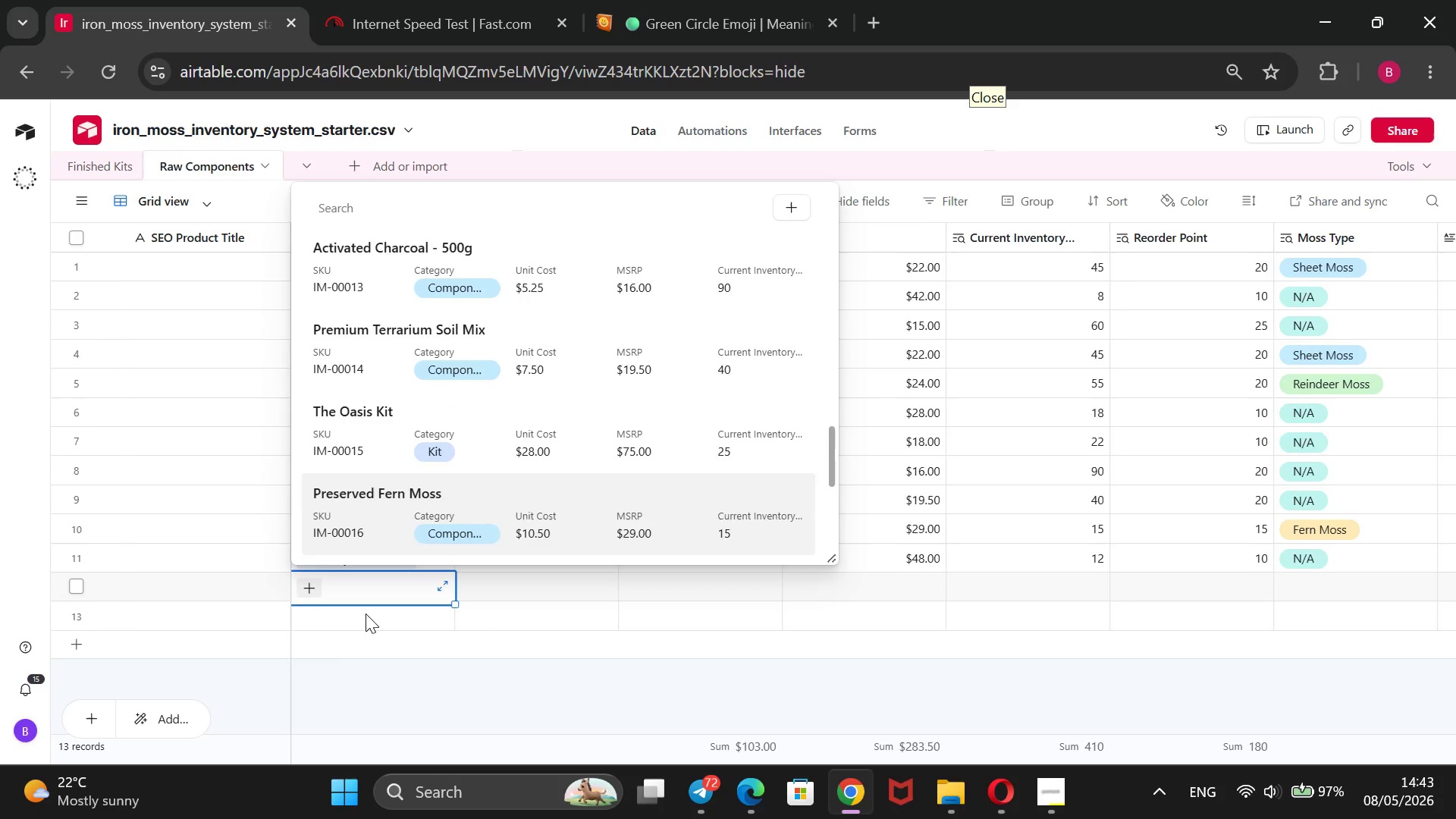 
key(ArrowDown)
 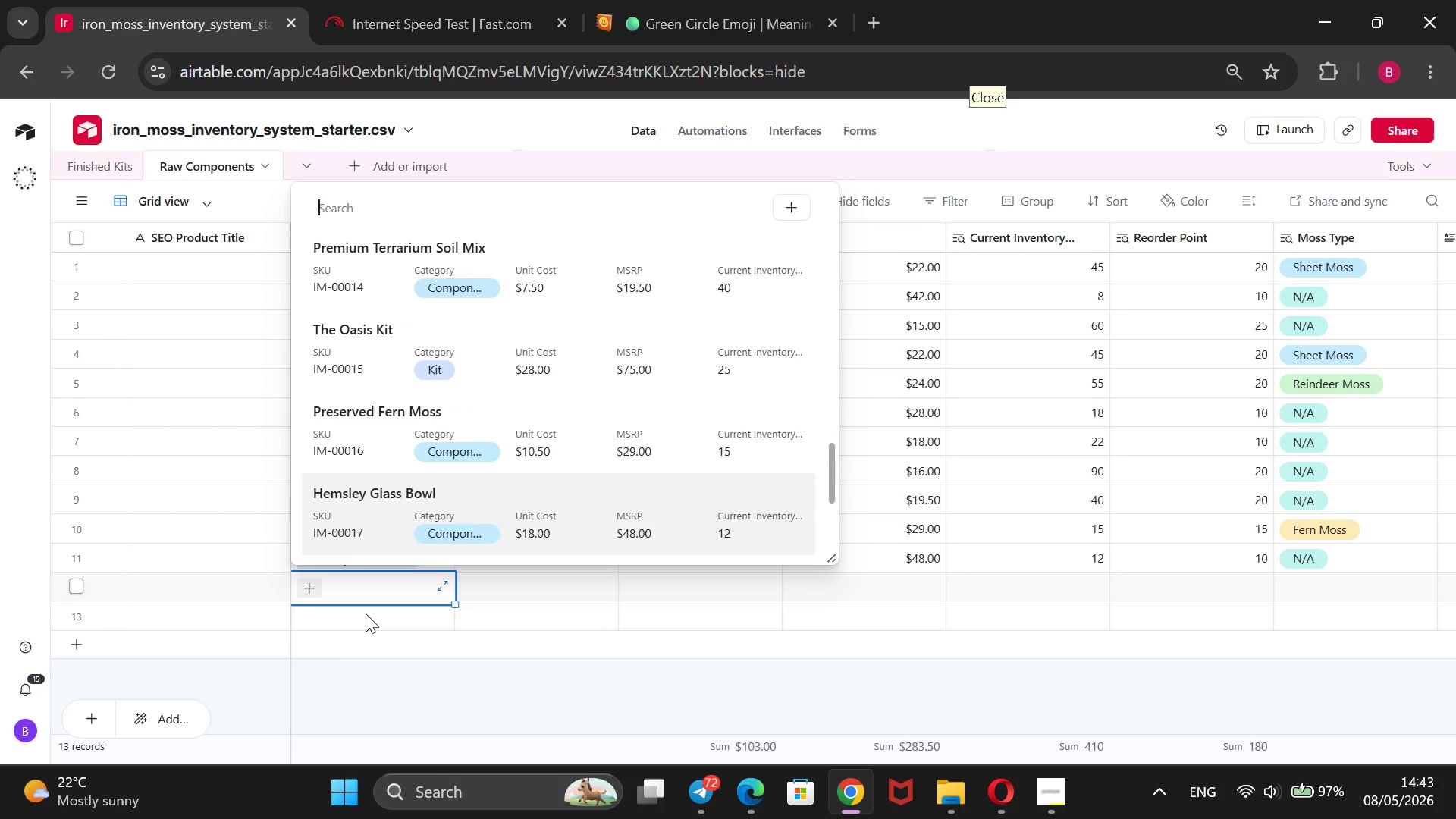 
key(ArrowDown)
 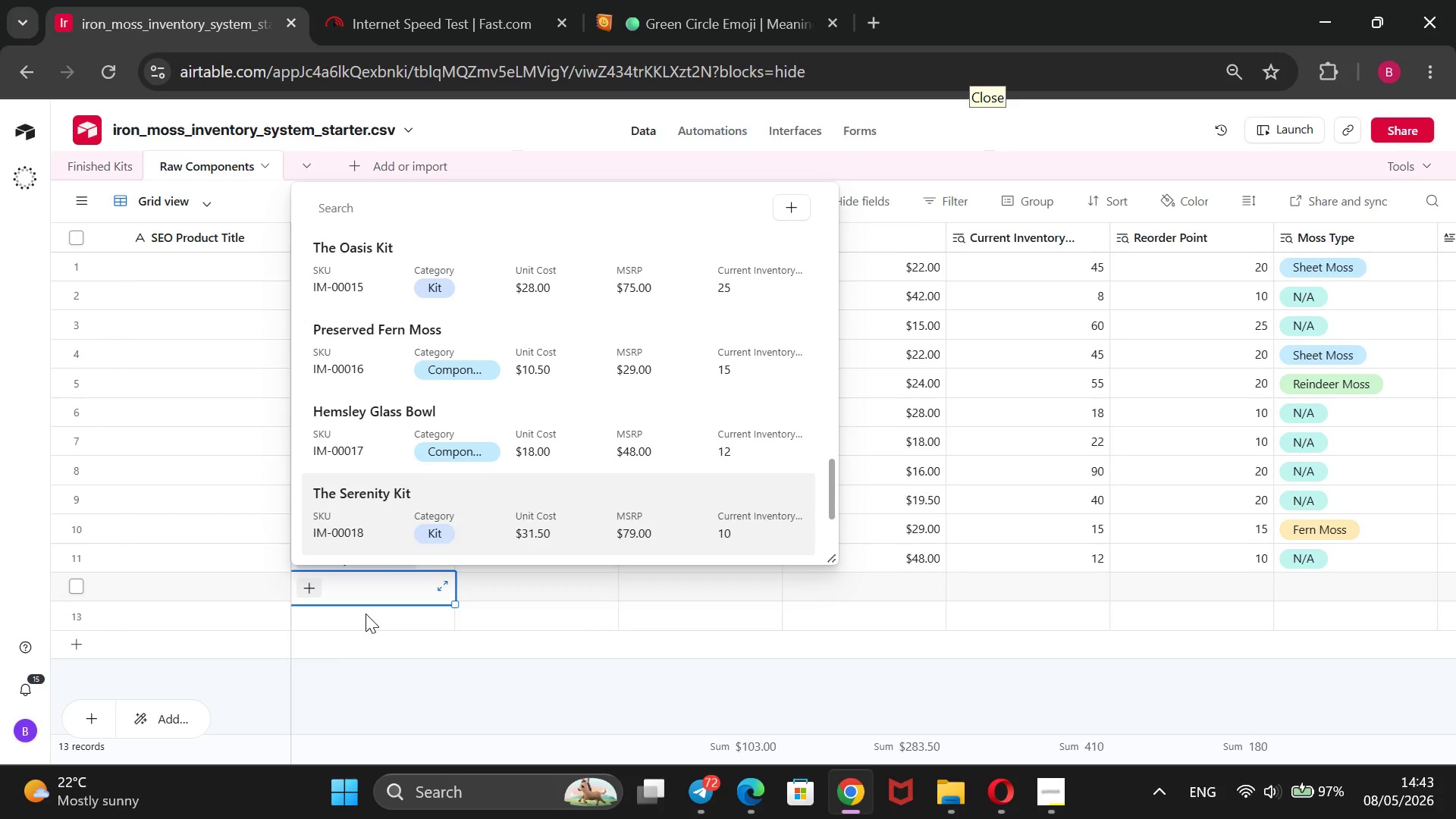 
key(ArrowDown)
 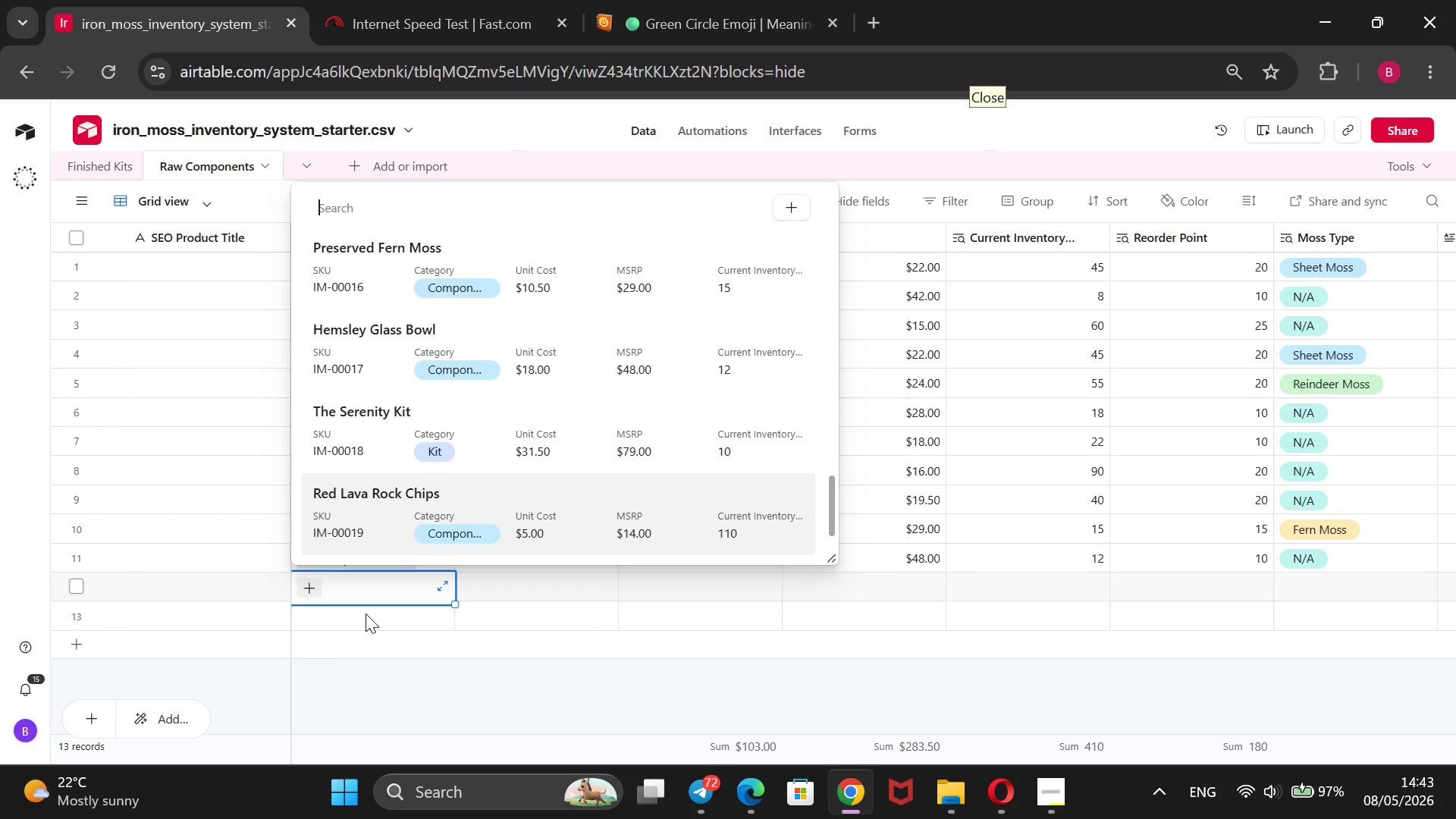 
key(ArrowDown)
 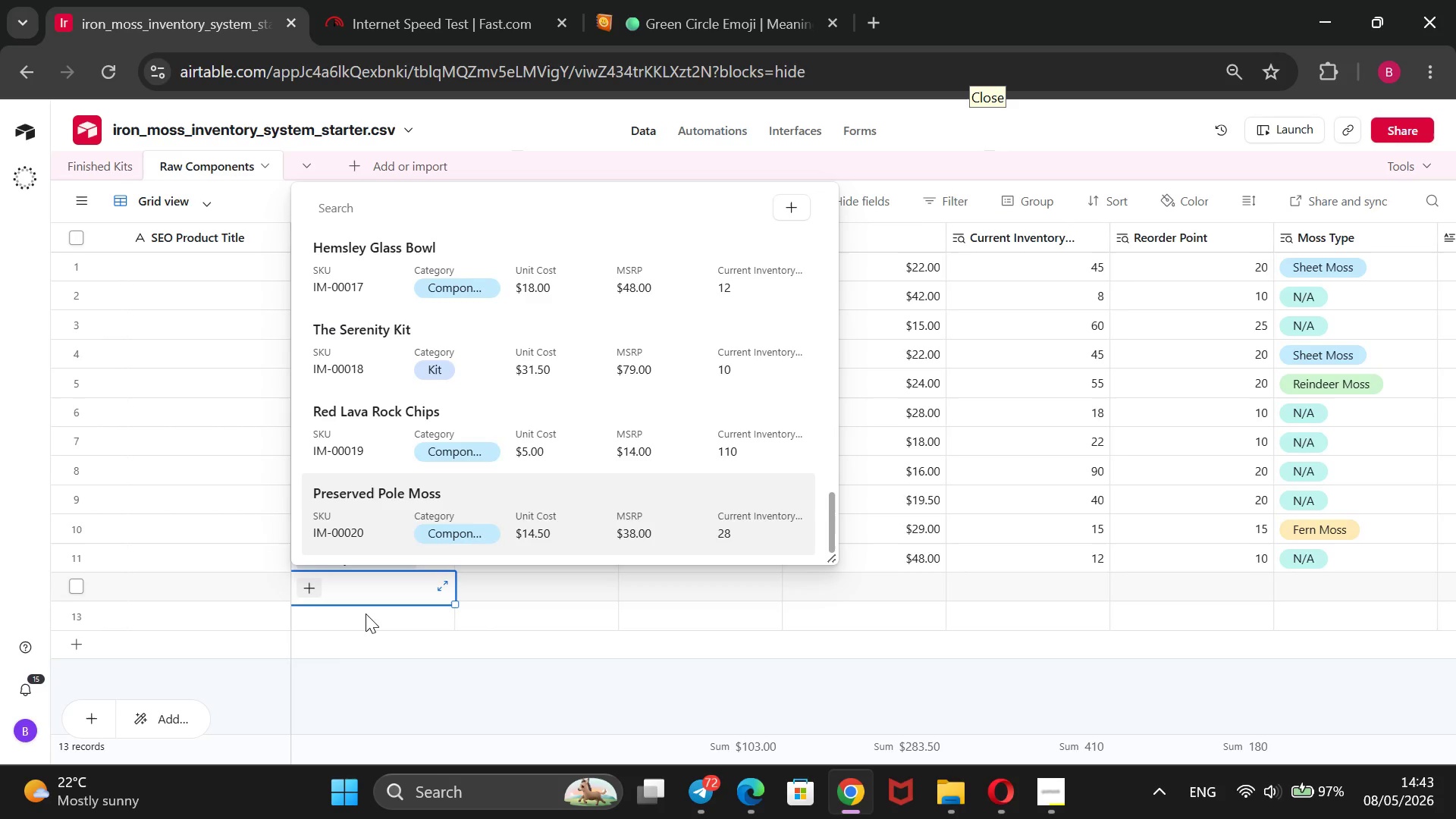 
key(ArrowUp)
 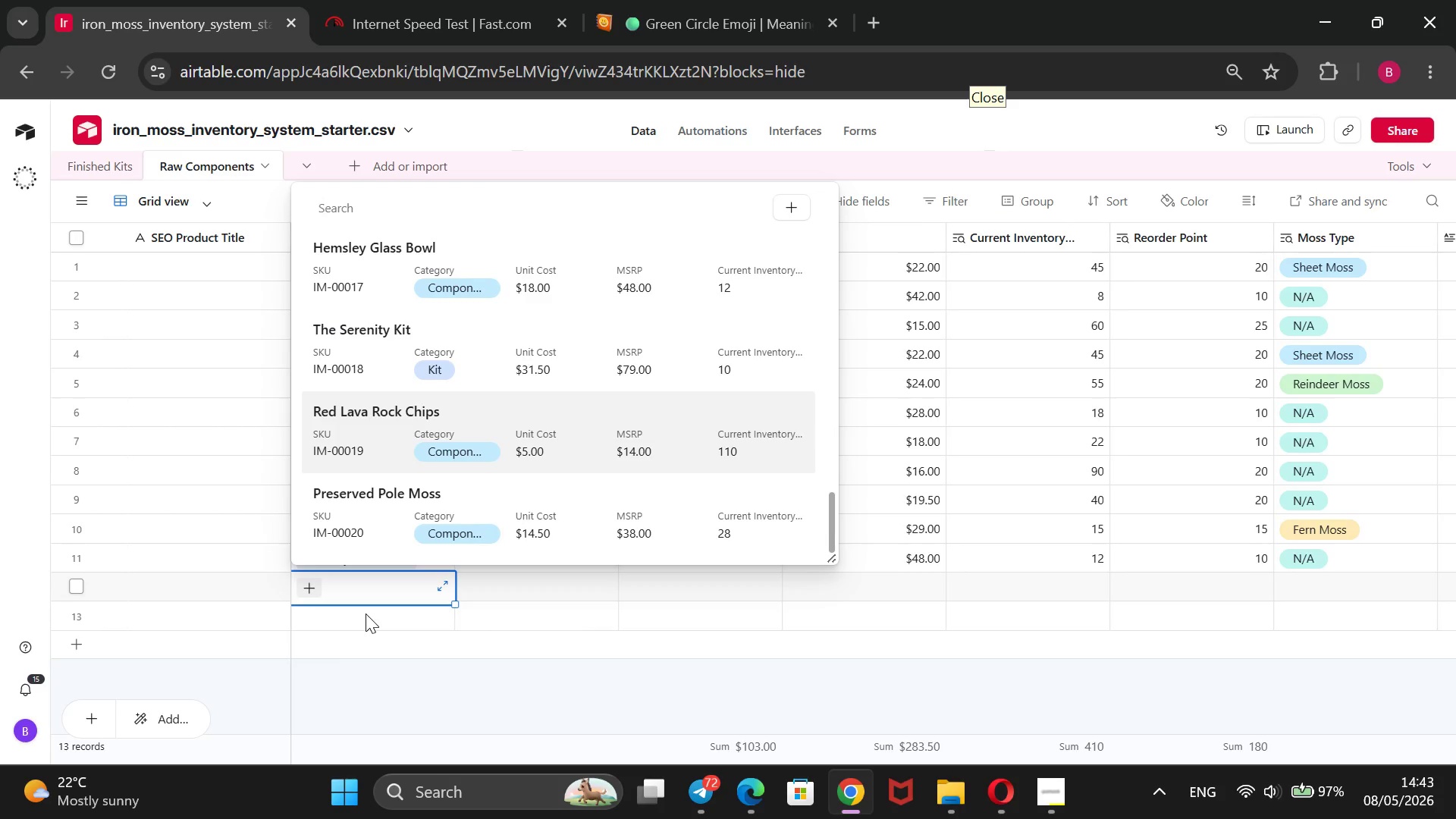 
key(Enter)
 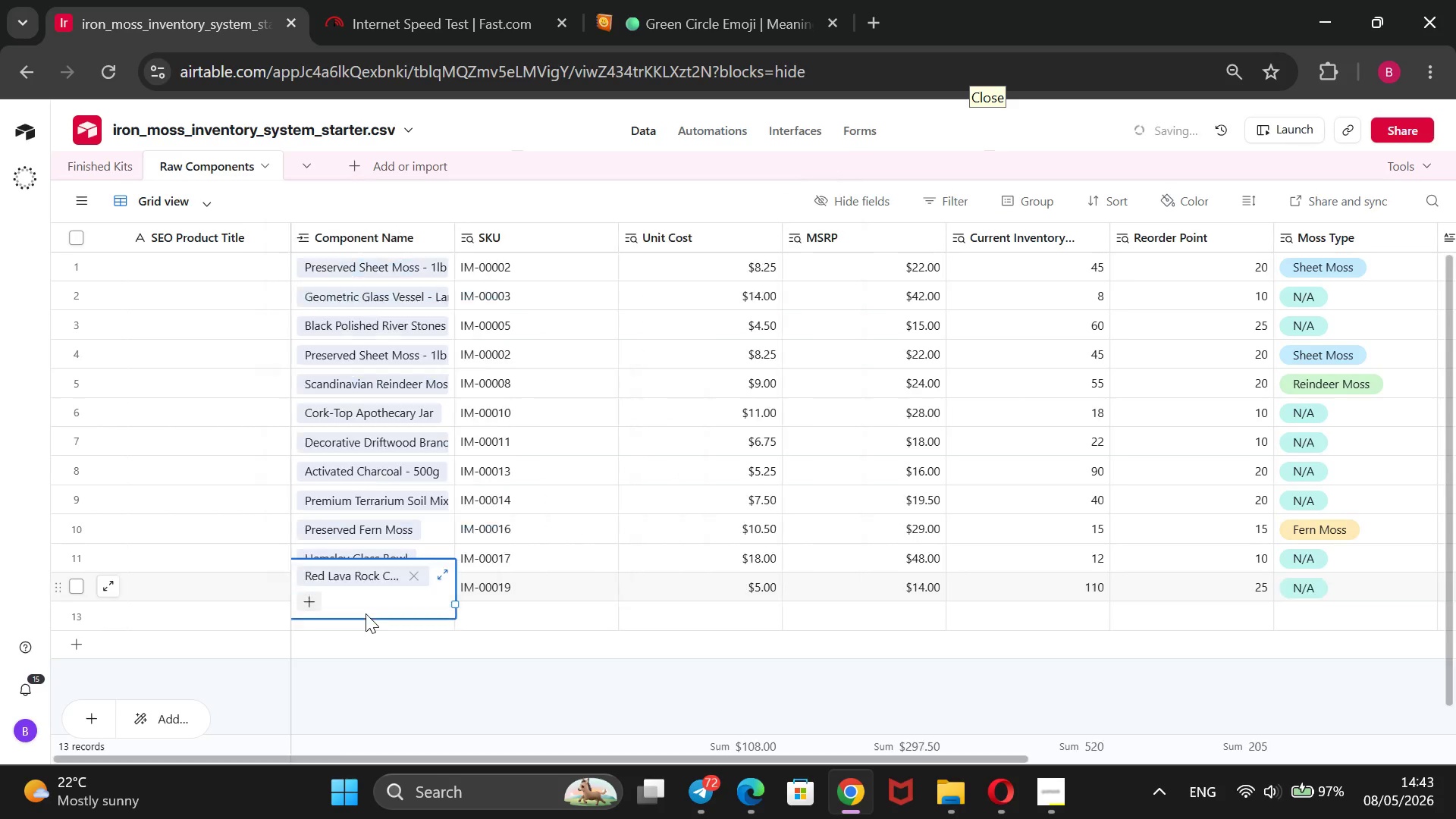 
key(ArrowDown)
 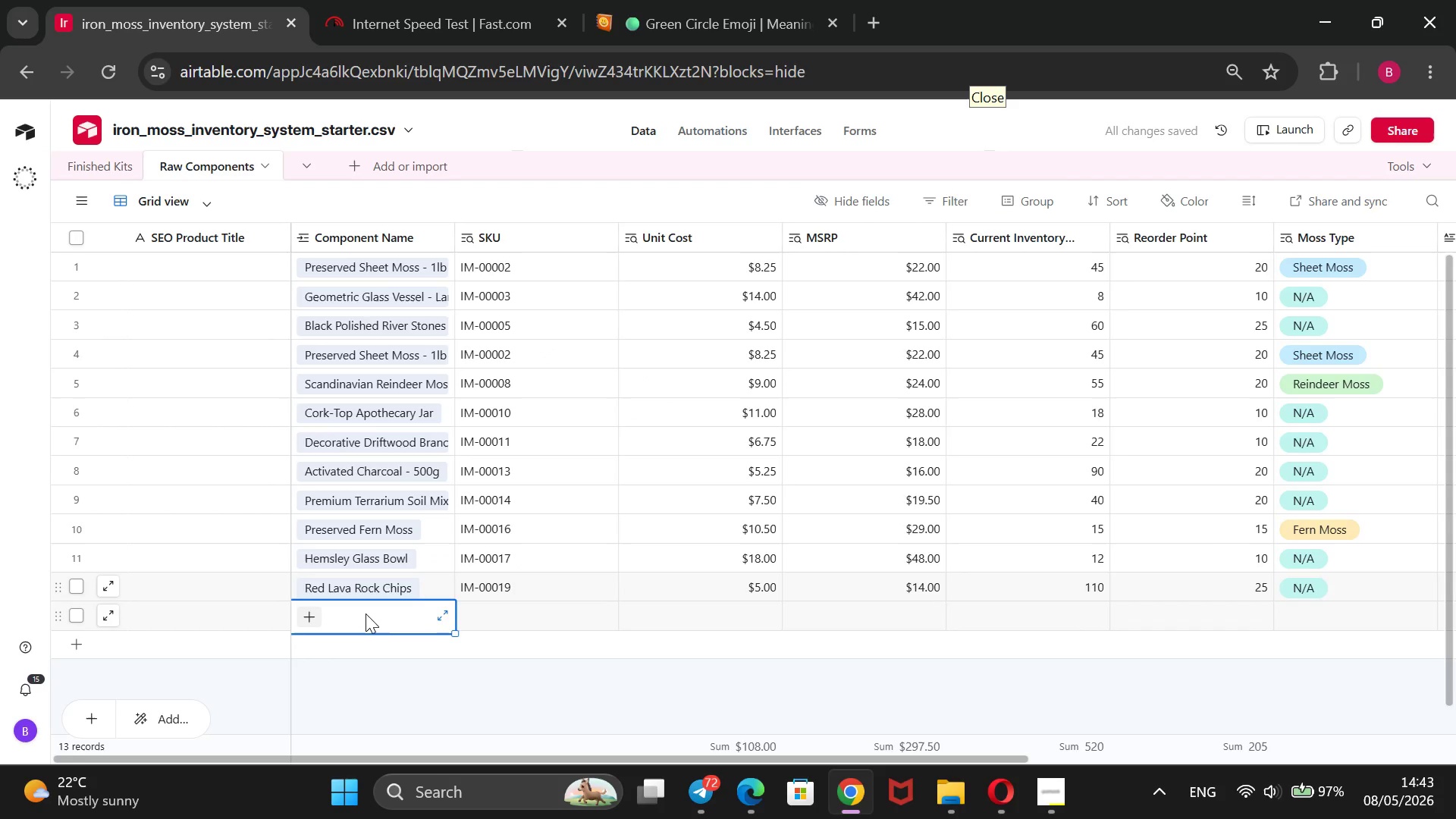 
key(Enter)
 